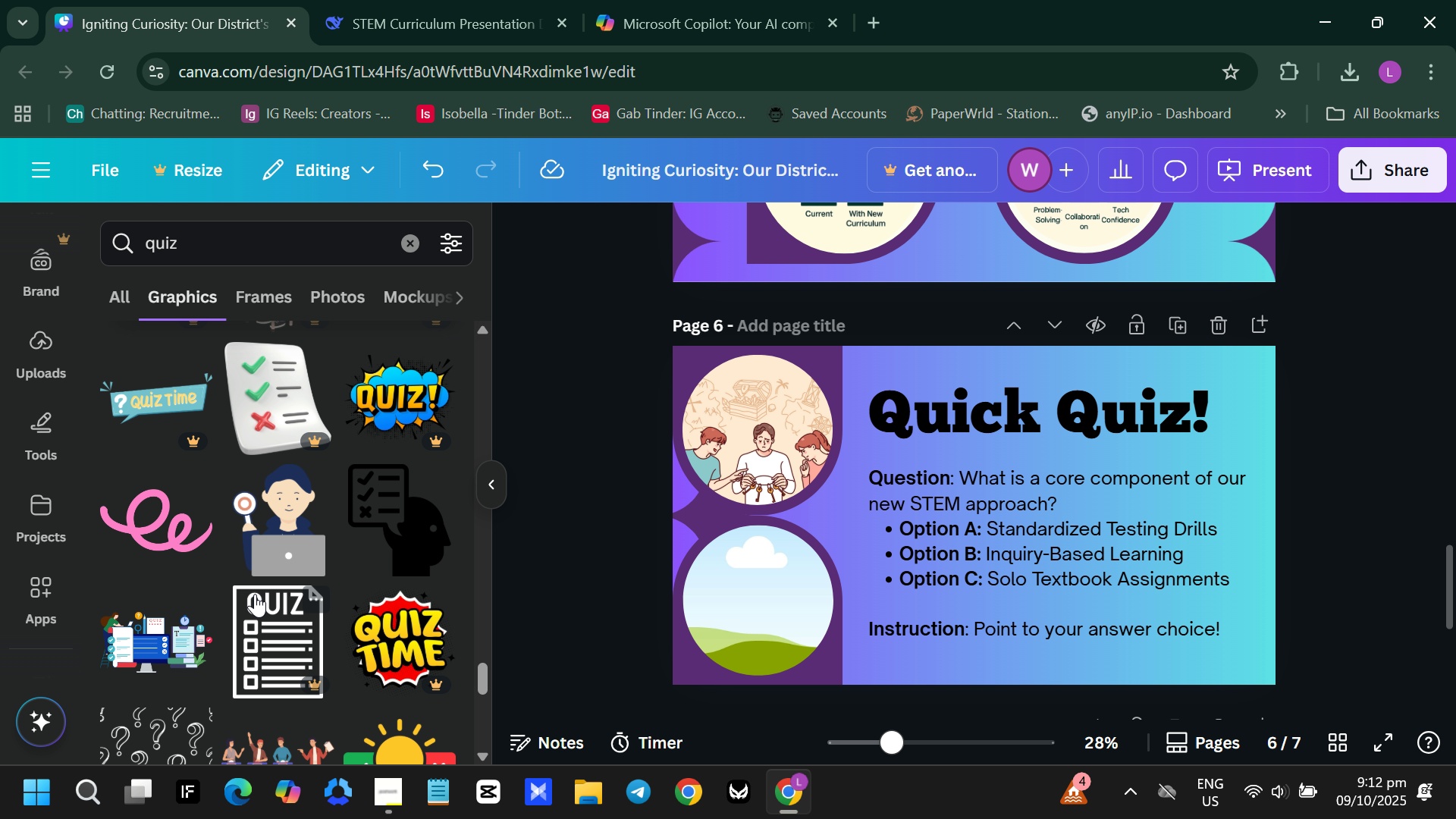 
scroll: coordinate [363, 453], scroll_direction: down, amount: 2.0
 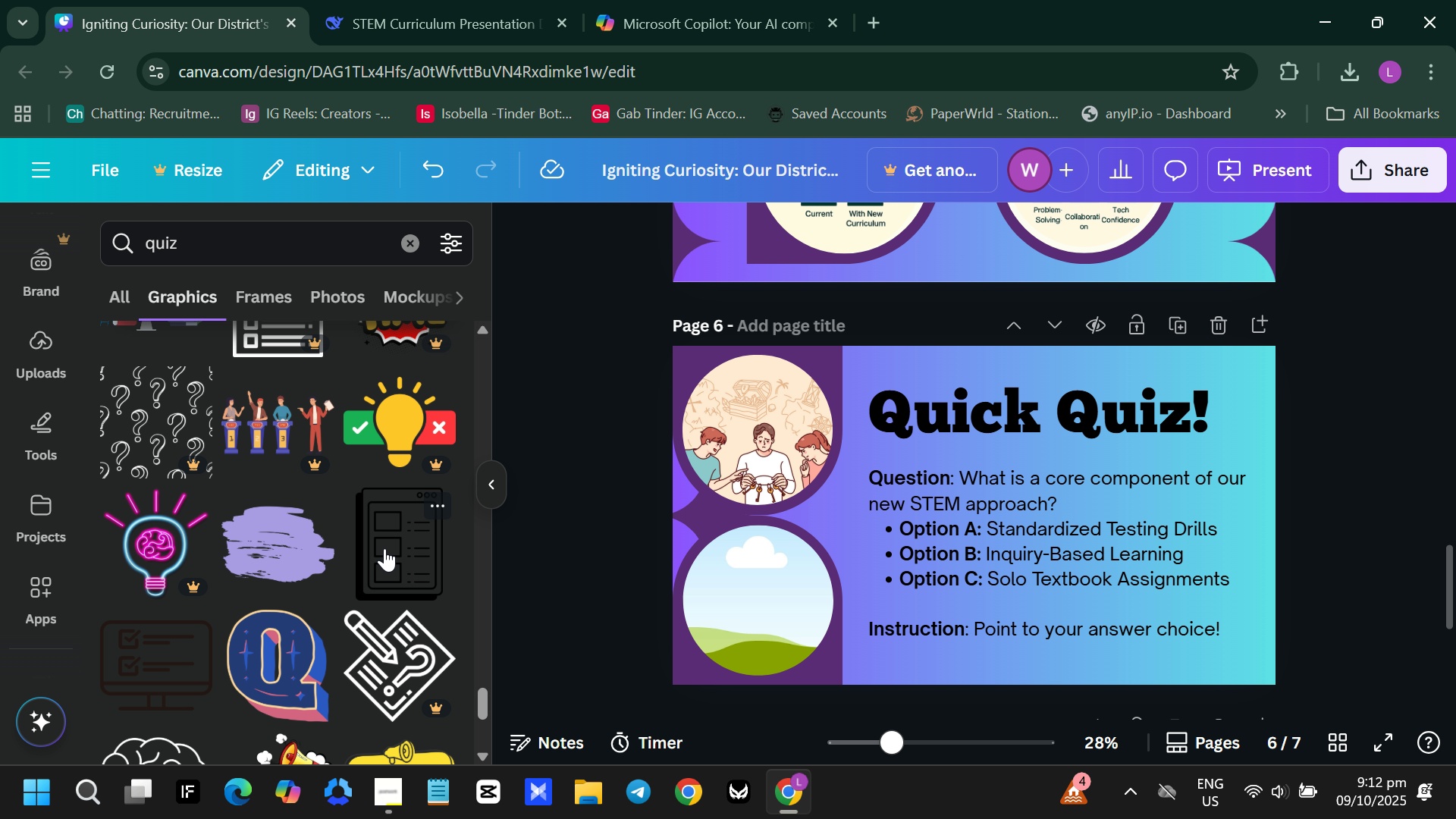 
left_click_drag(start_coordinate=[268, 555], to_coordinate=[285, 557])
 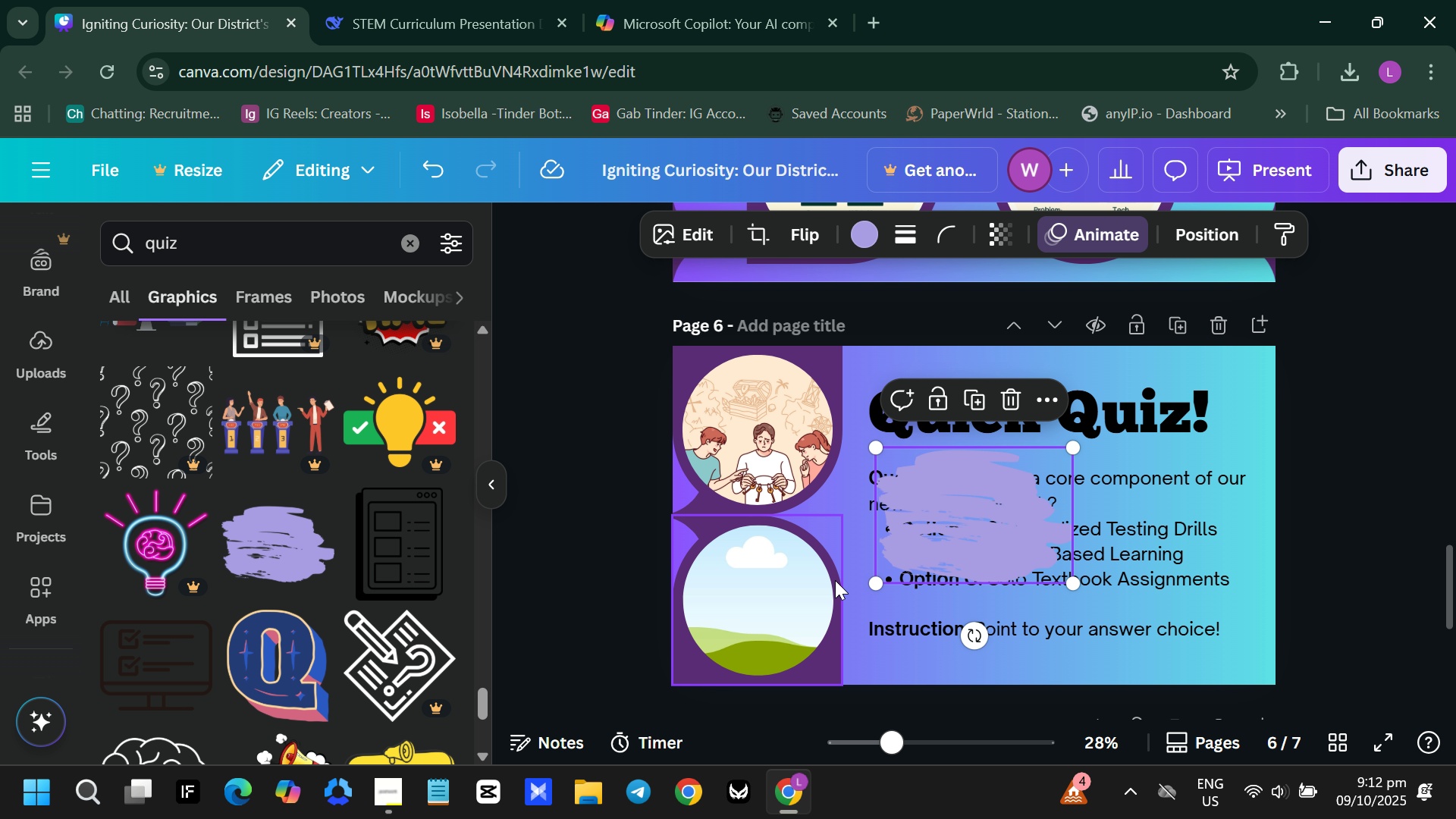 
left_click_drag(start_coordinate=[957, 542], to_coordinate=[779, 623])
 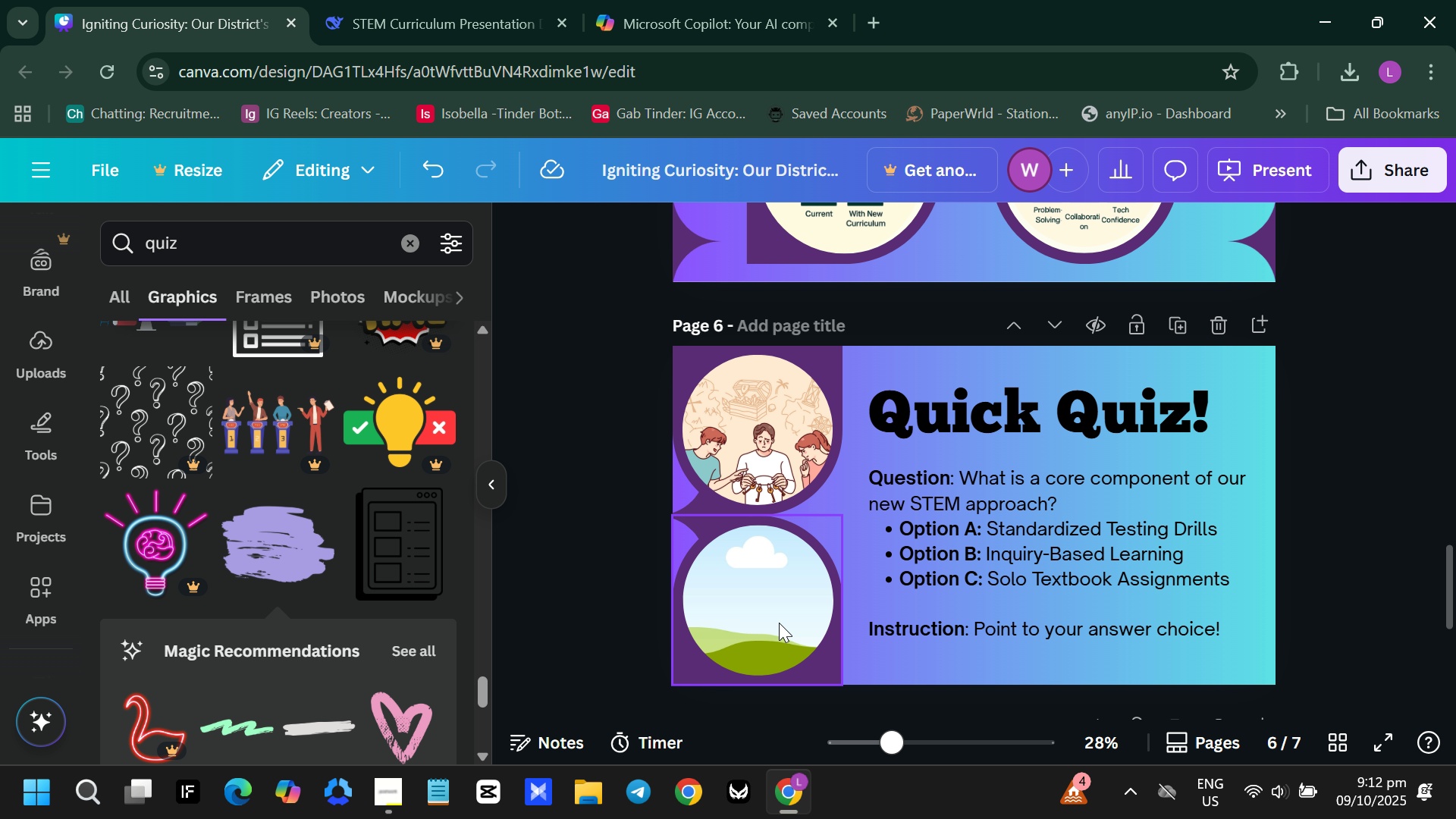 
key(Backspace)
 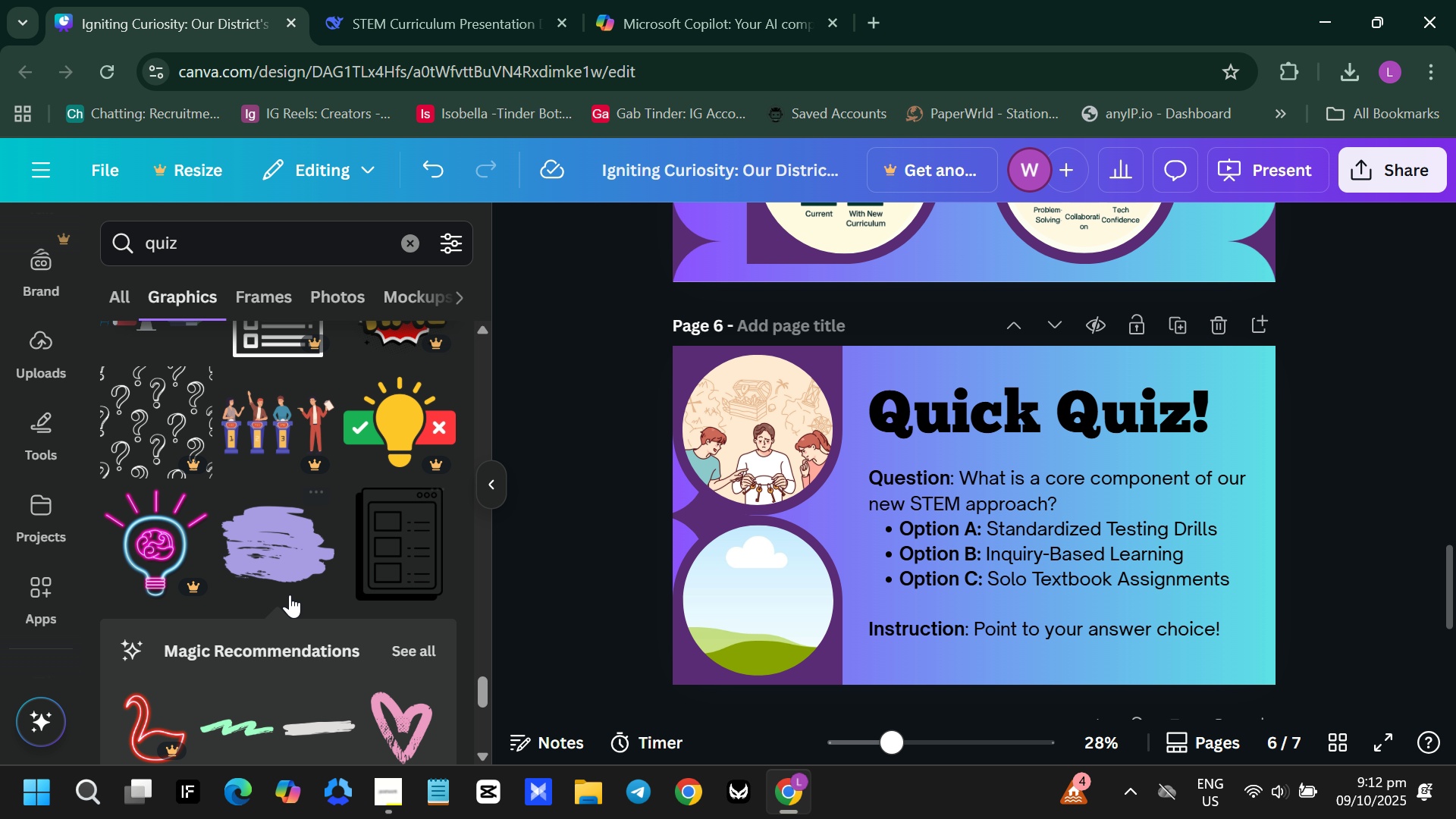 
scroll: coordinate [294, 487], scroll_direction: down, amount: 6.0
 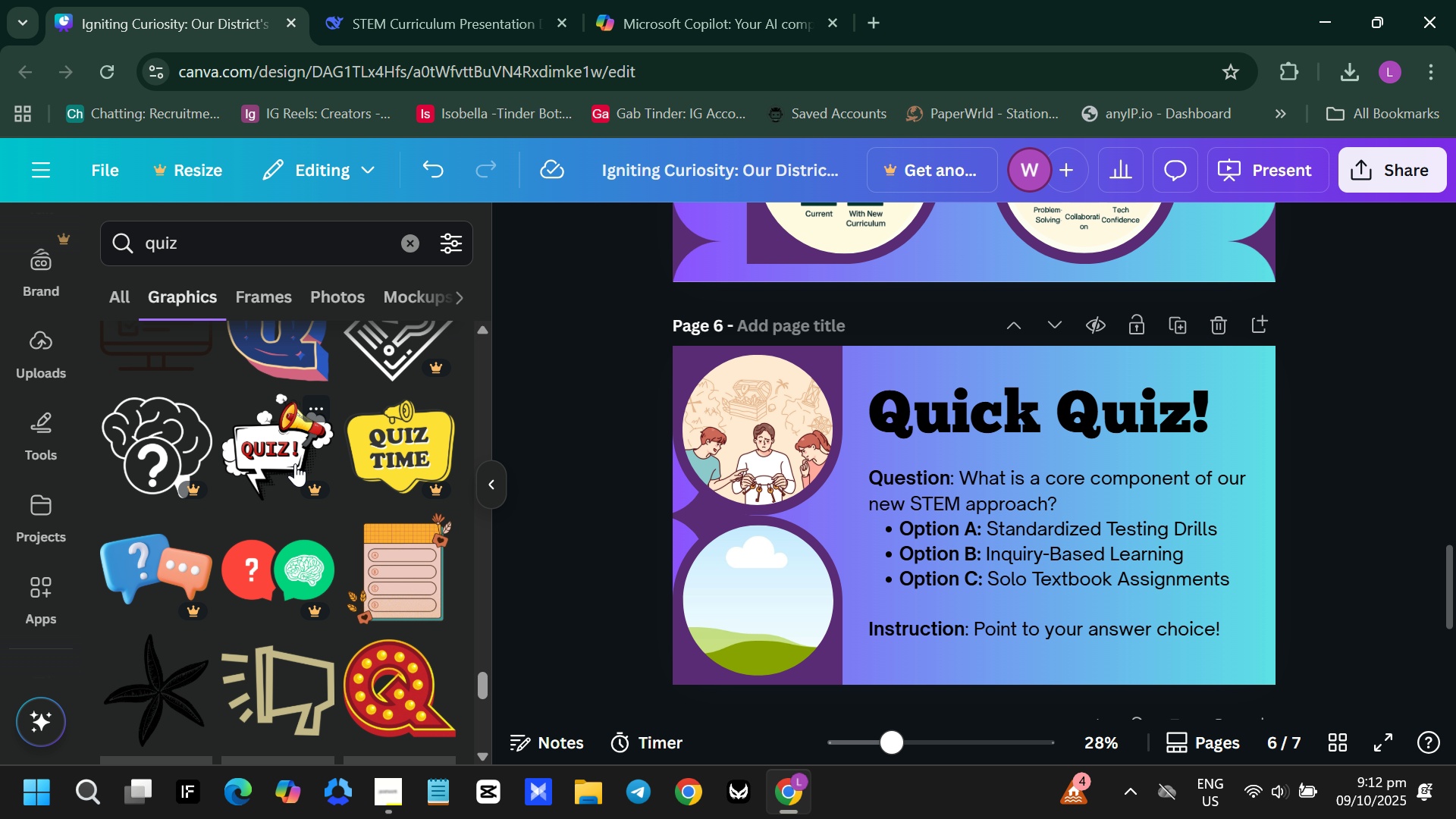 
scroll: coordinate [295, 463], scroll_direction: up, amount: 1.0
 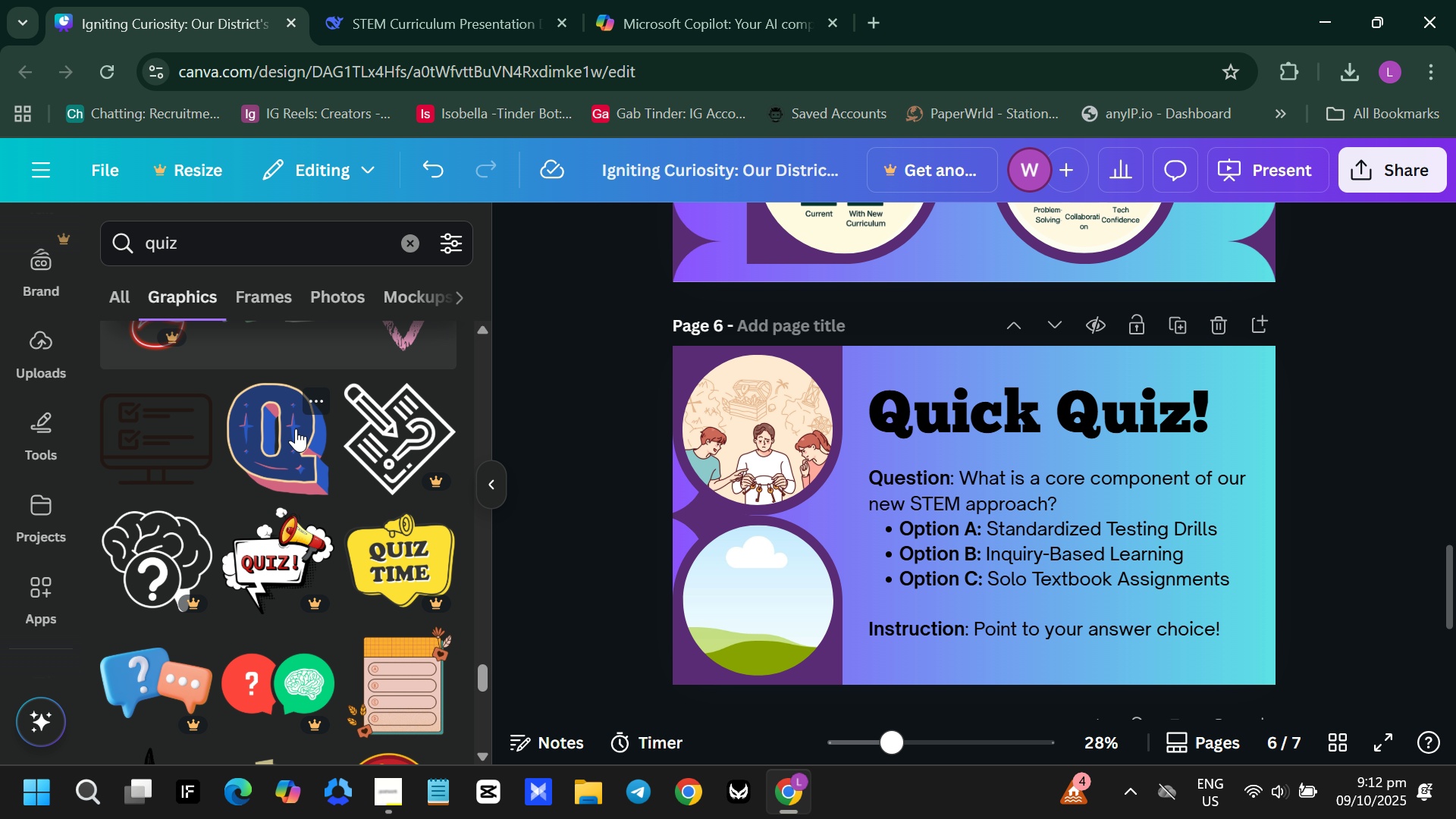 
left_click([249, 440])
 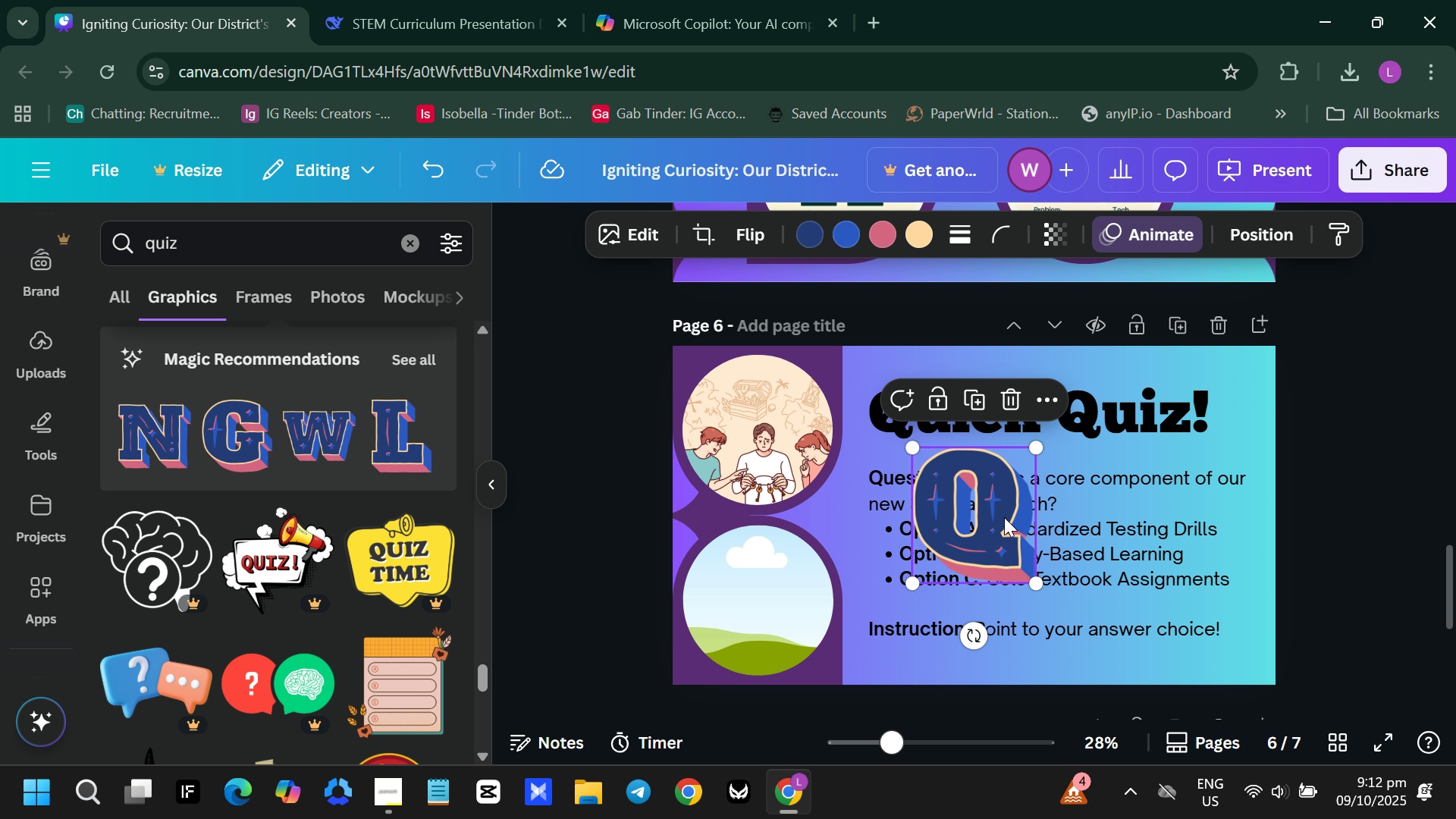 
left_click_drag(start_coordinate=[1004, 517], to_coordinate=[792, 602])
 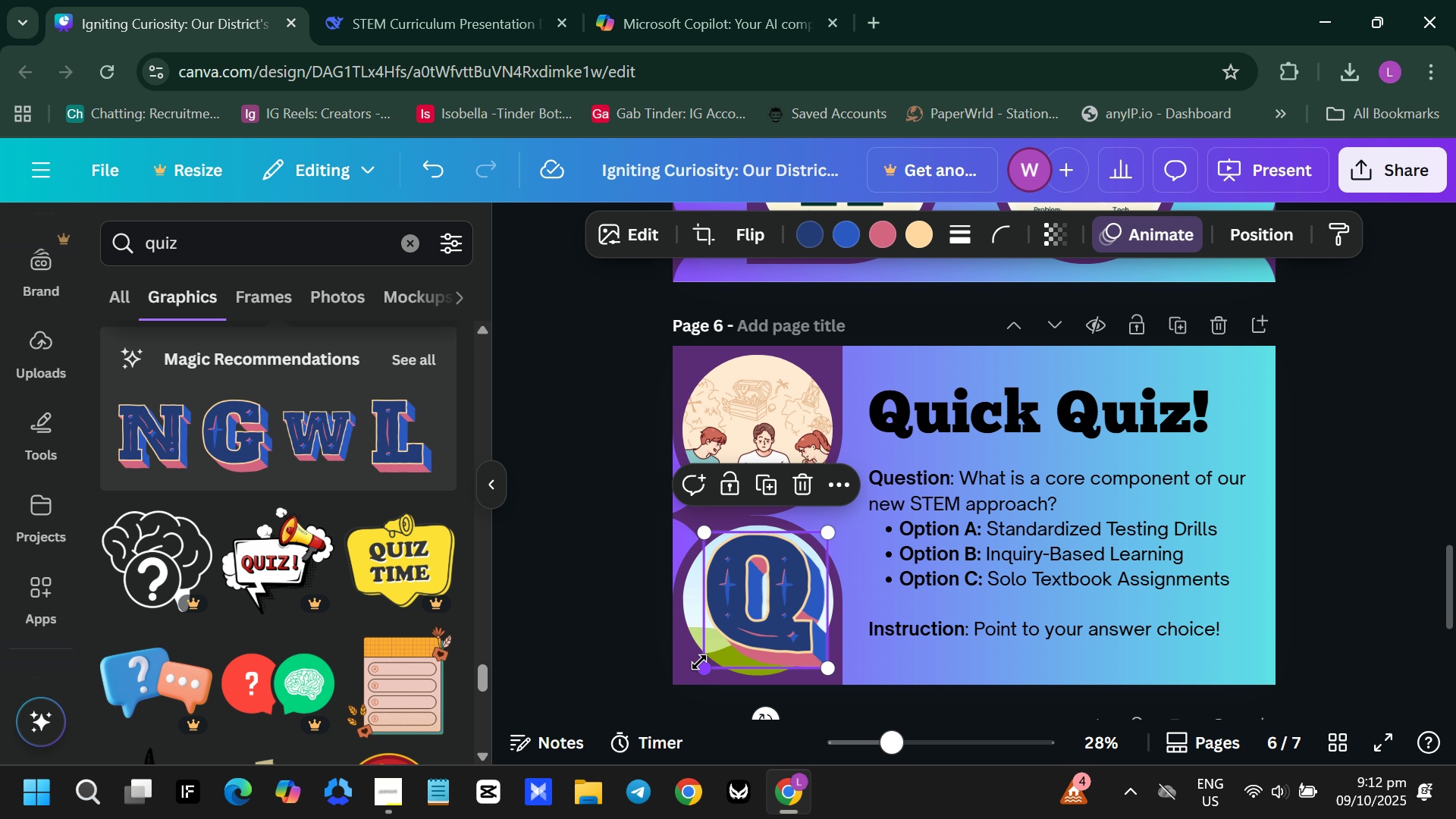 
left_click_drag(start_coordinate=[709, 664], to_coordinate=[676, 670])
 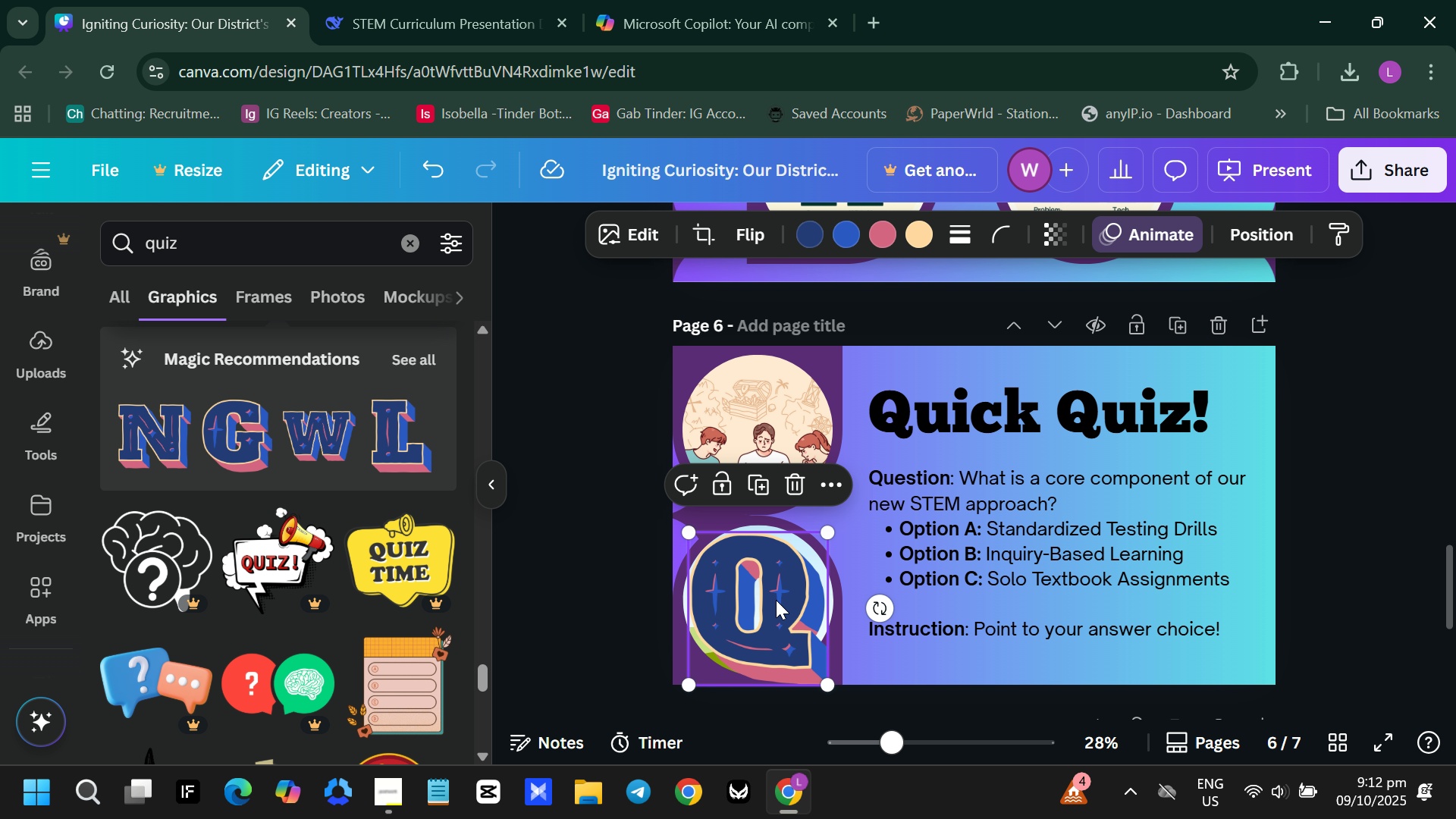 
left_click_drag(start_coordinate=[776, 600], to_coordinate=[775, 592])
 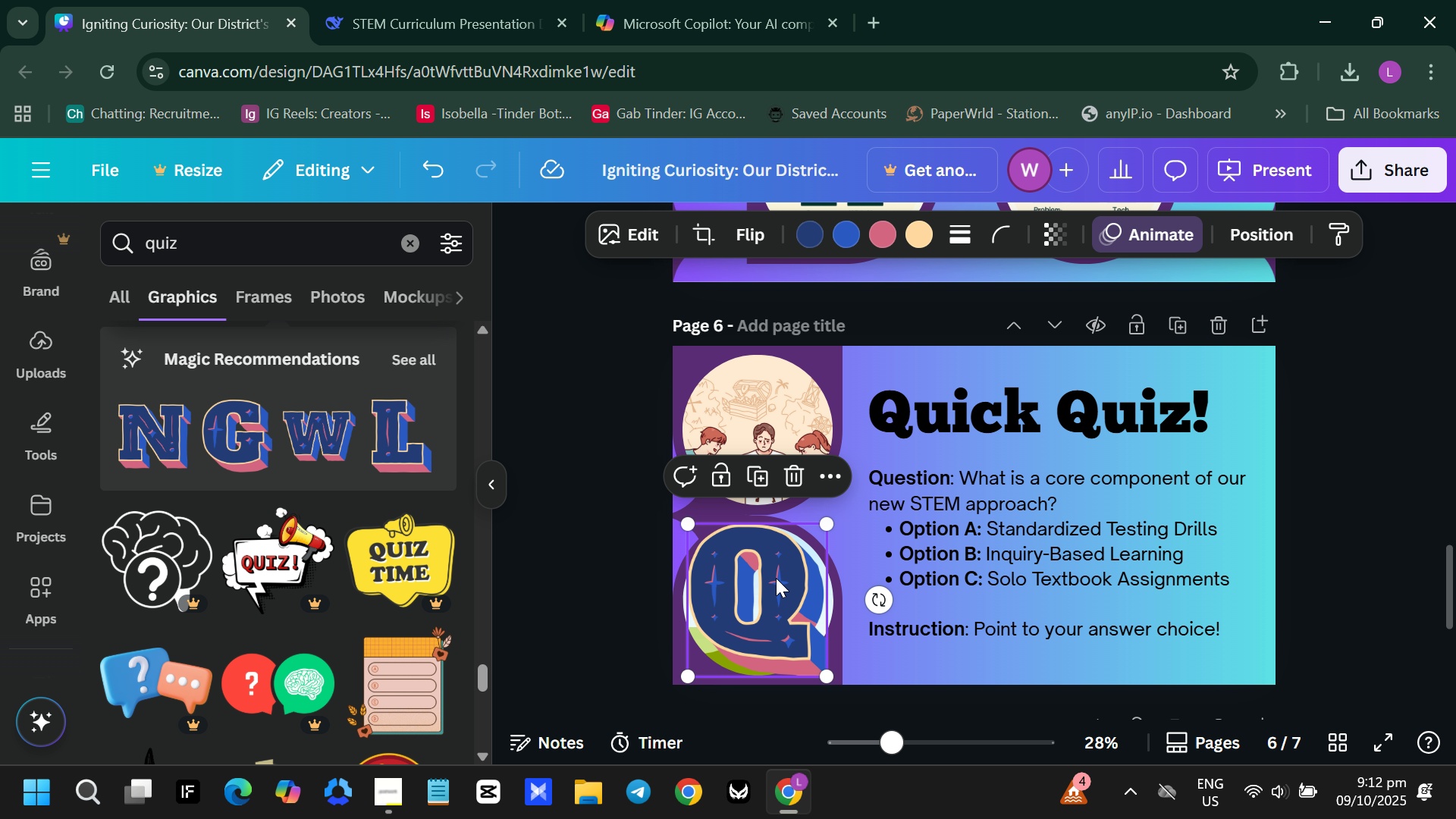 
left_click_drag(start_coordinate=[775, 592], to_coordinate=[789, 425])
 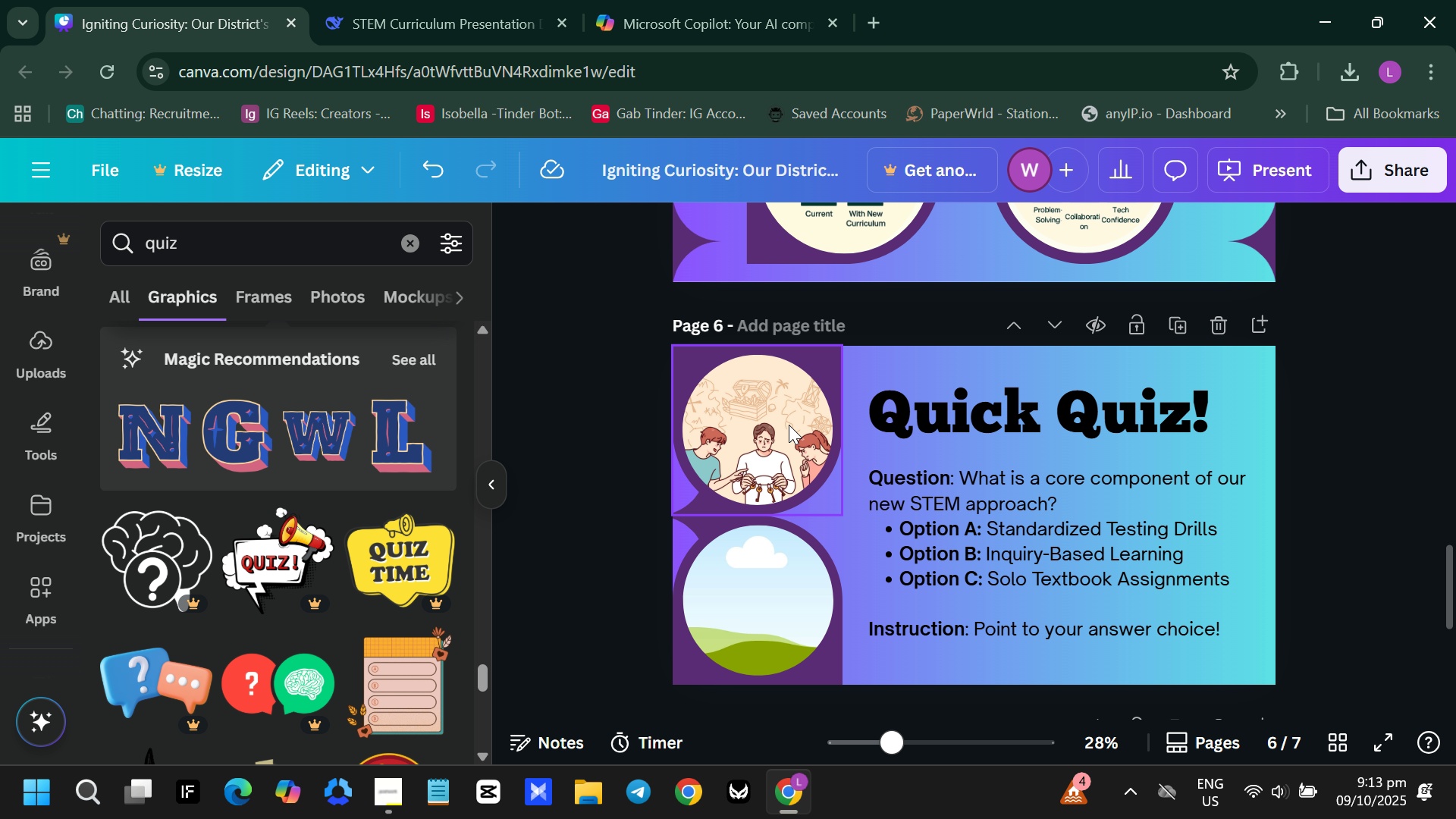 
key(Backspace)
 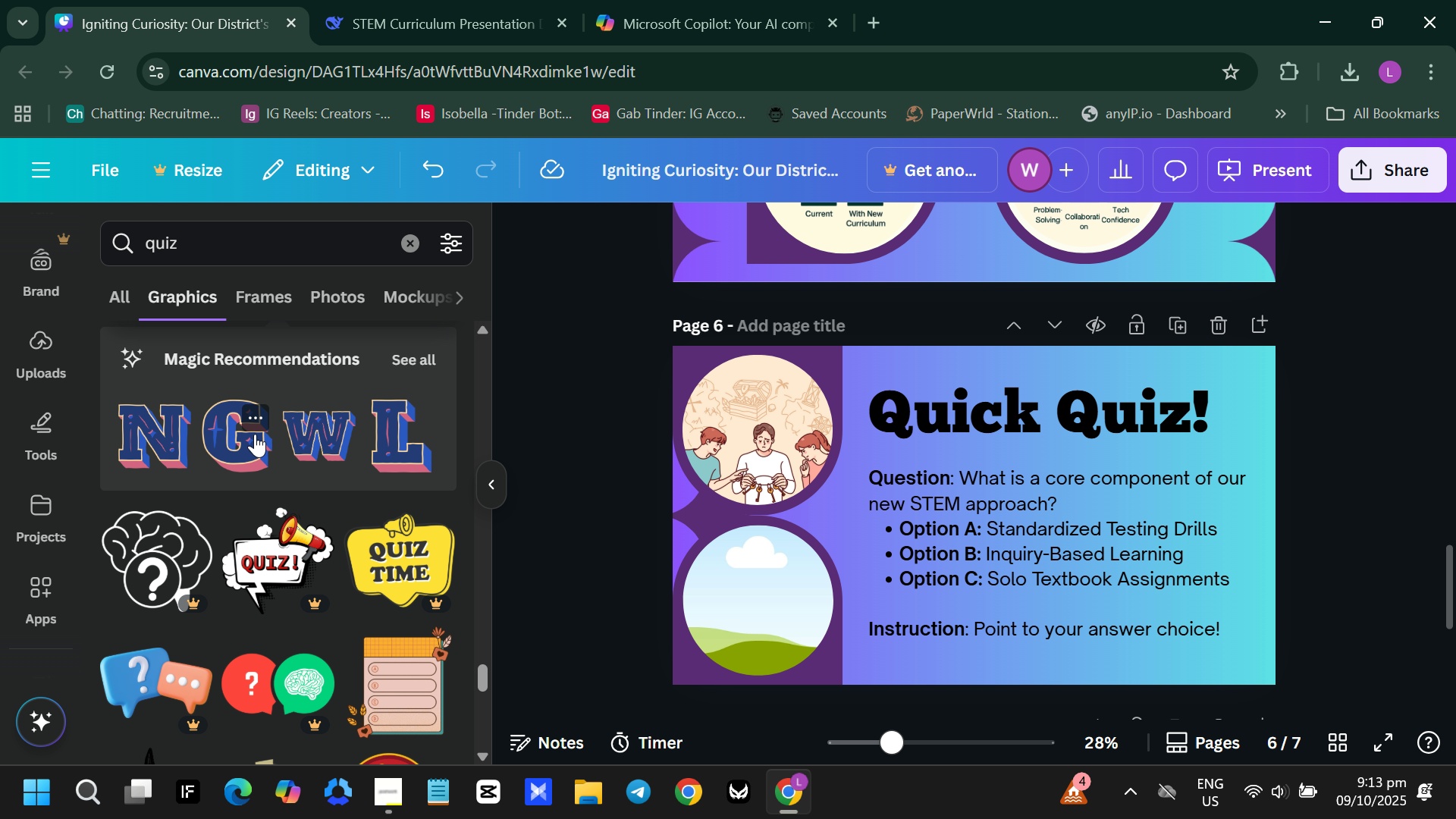 
scroll: coordinate [212, 481], scroll_direction: down, amount: 2.0
 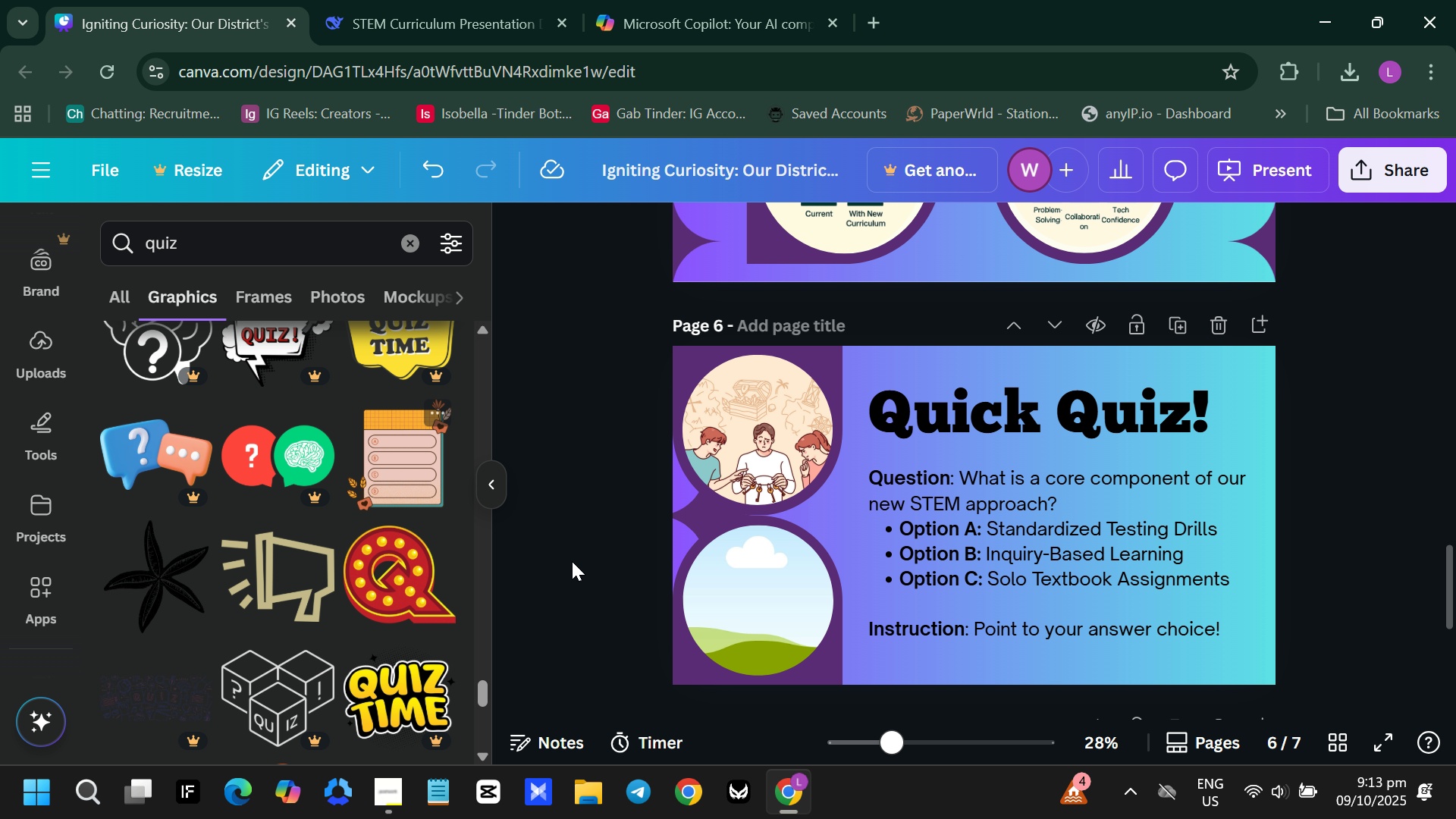 
left_click([405, 475])
 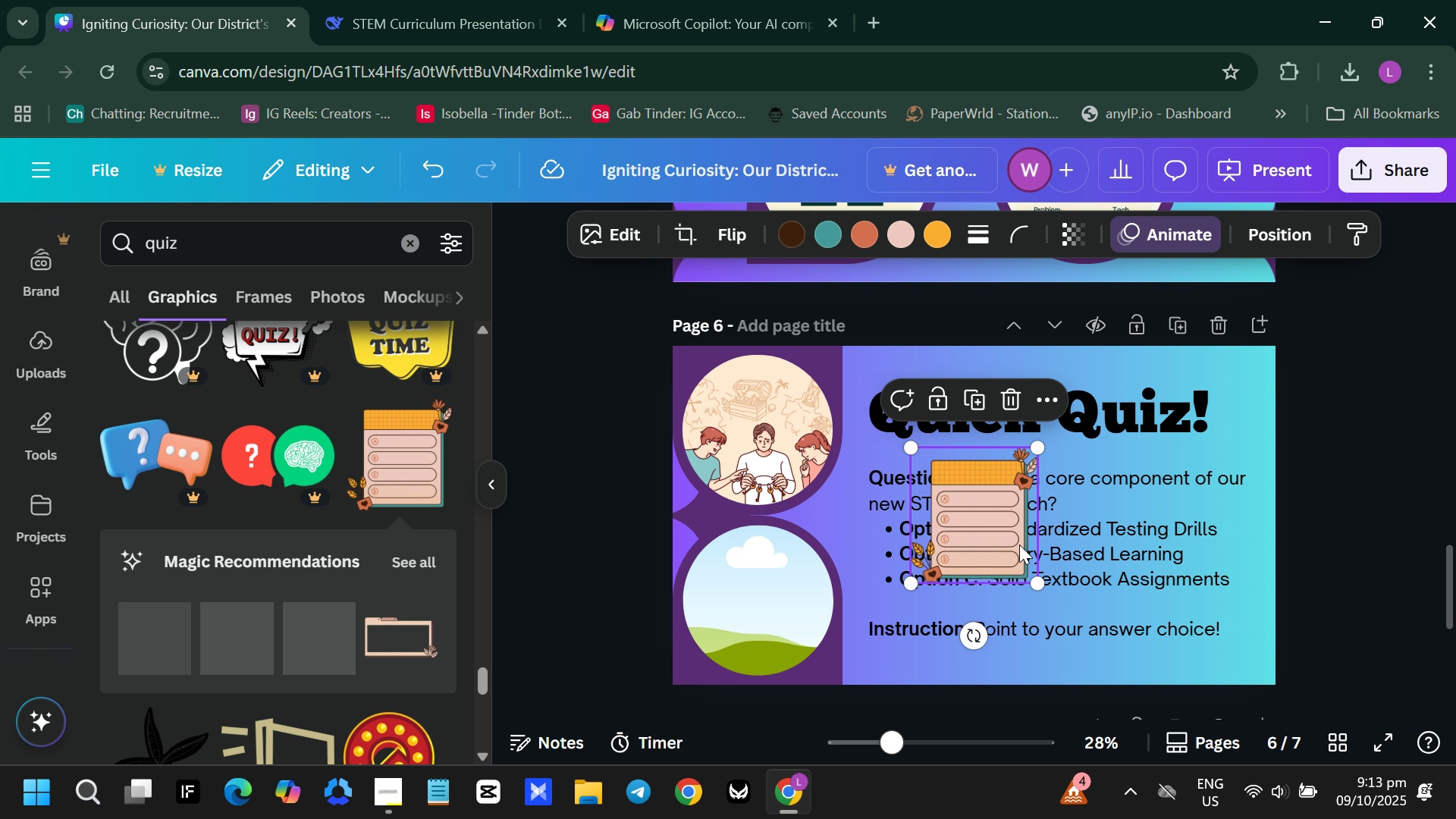 
left_click_drag(start_coordinate=[1019, 544], to_coordinate=[826, 643])
 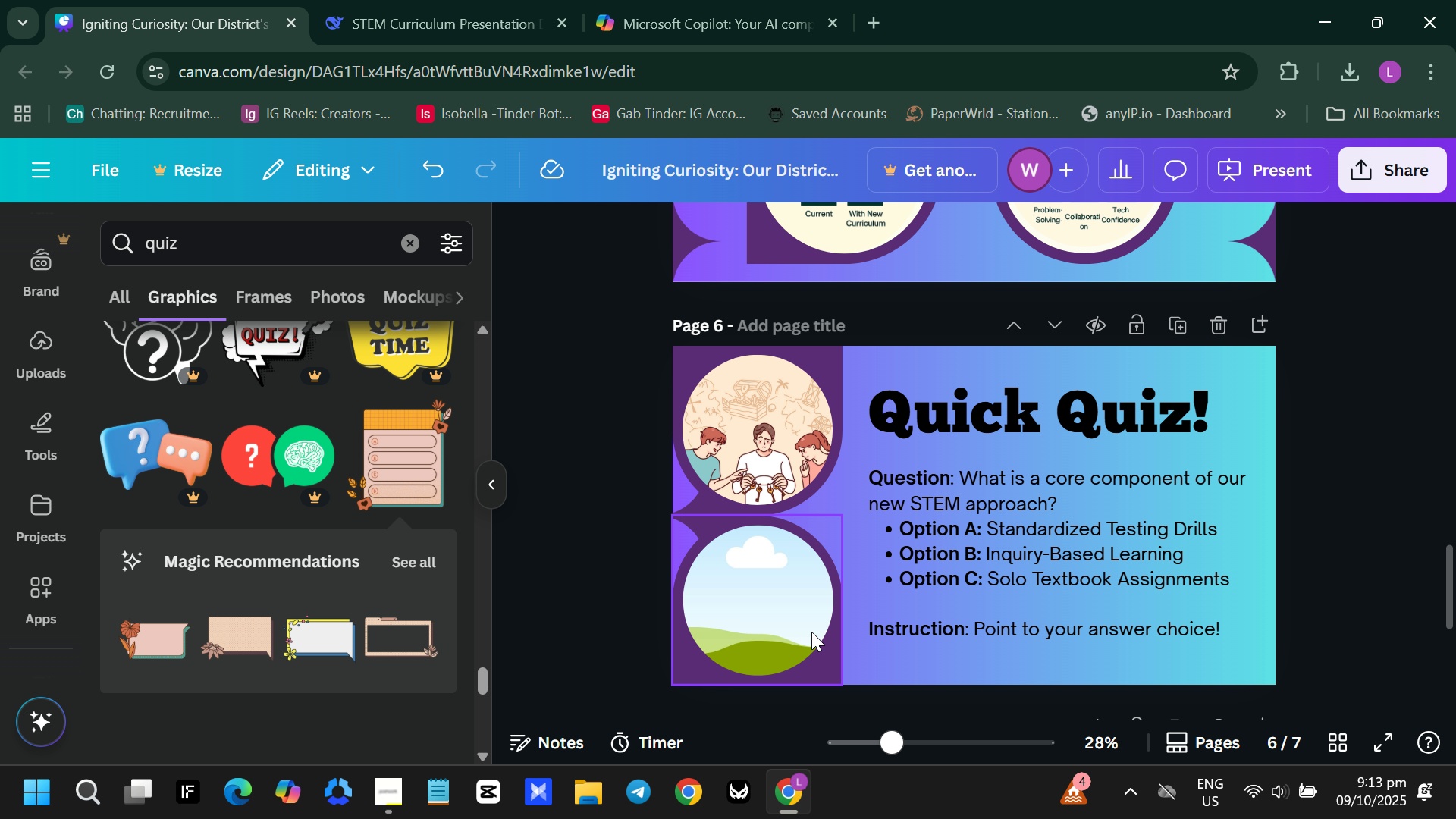 
key(Backspace)
 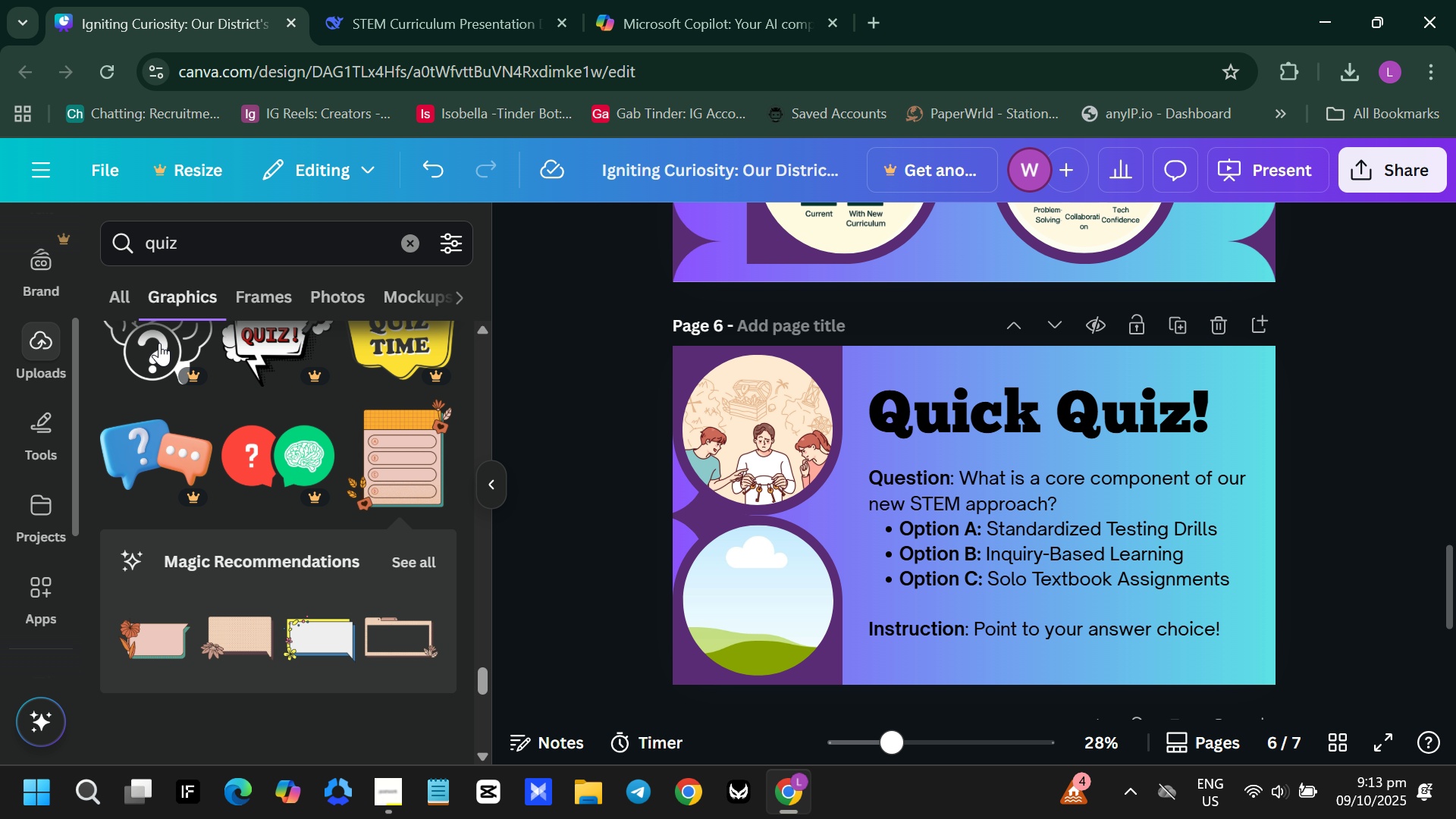 
scroll: coordinate [410, 353], scroll_direction: down, amount: 4.0
 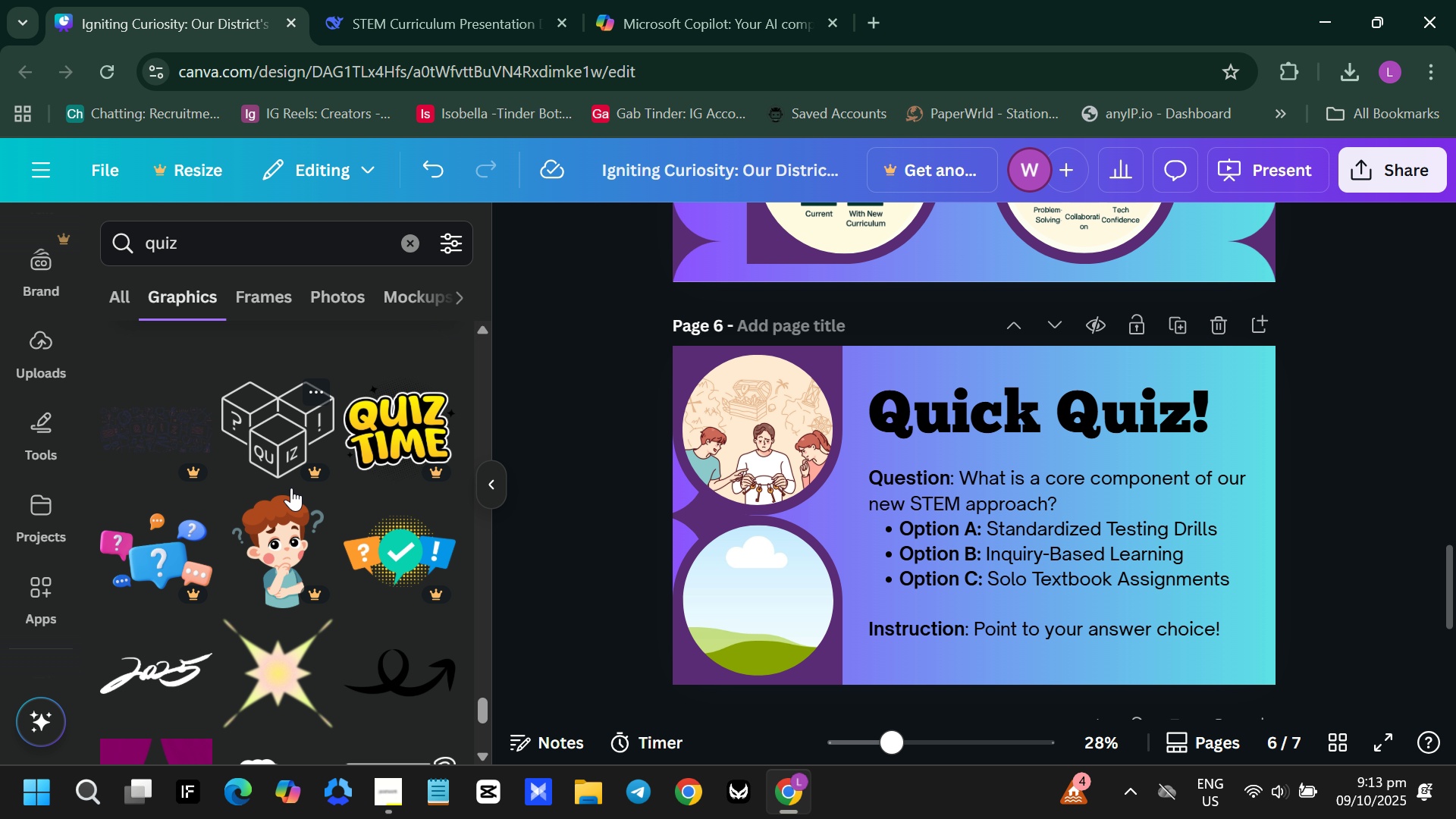 
left_click([284, 543])
 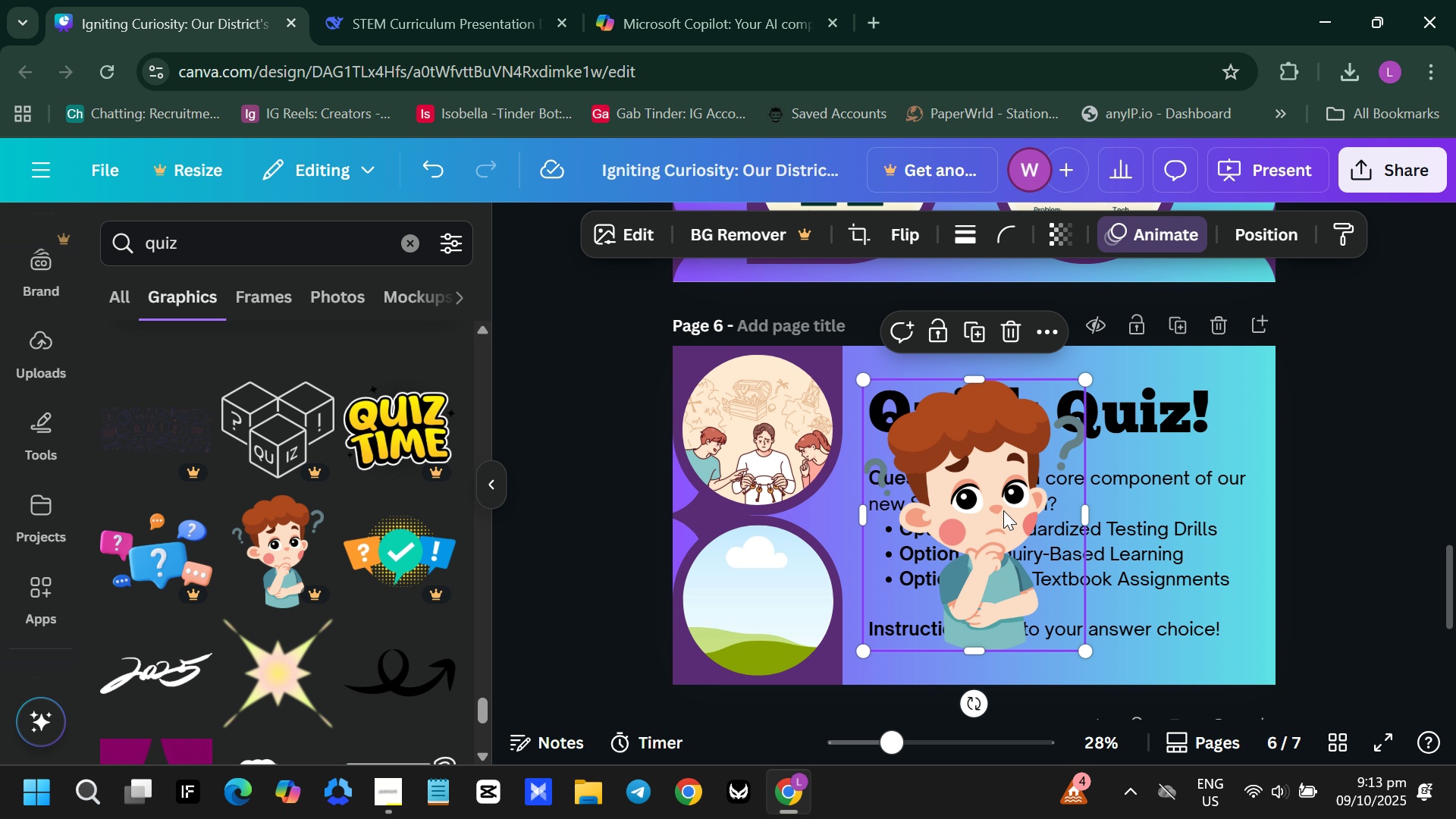 
left_click_drag(start_coordinate=[1000, 510], to_coordinate=[775, 635])
 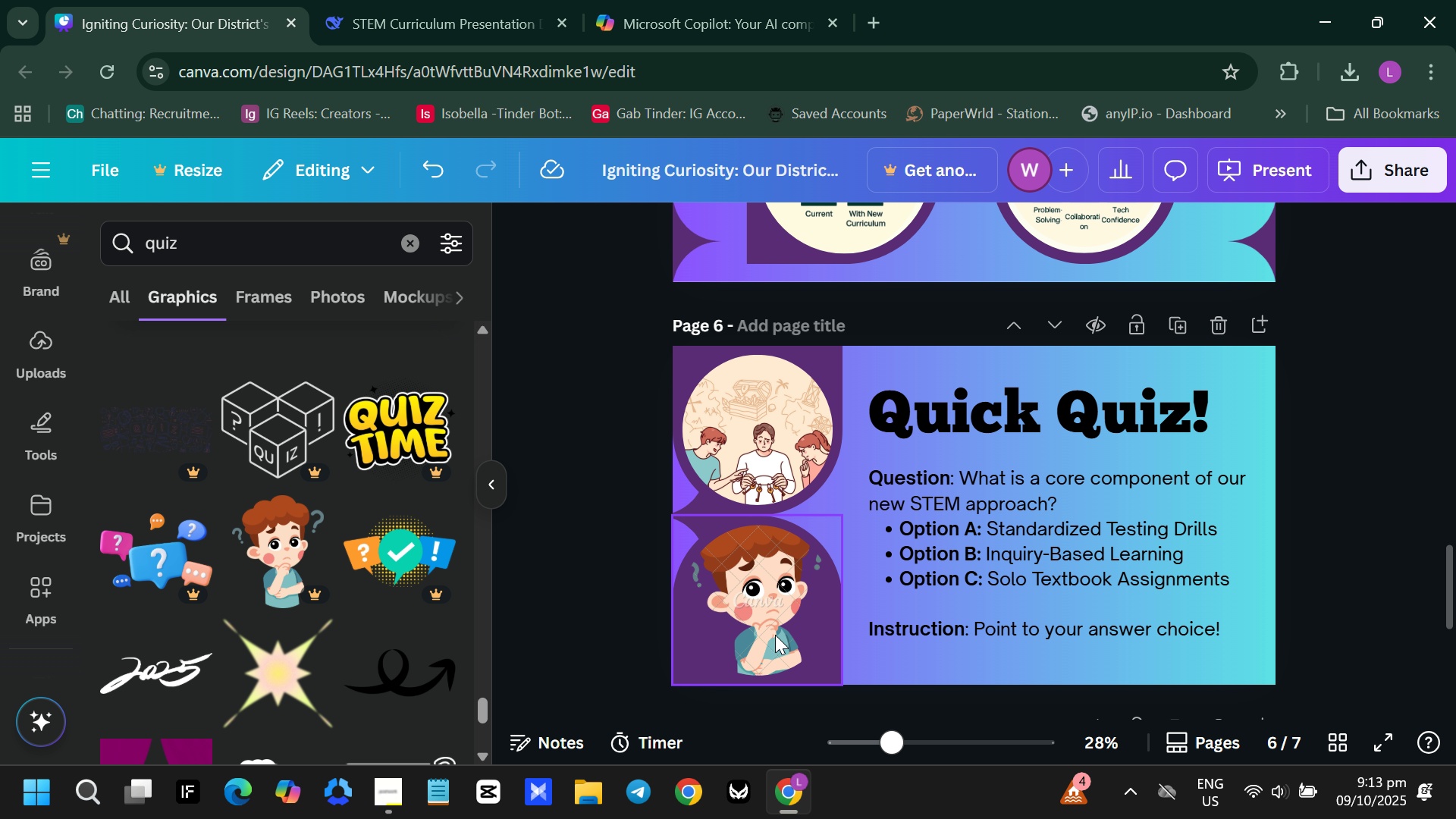 
key(Control+Z)
 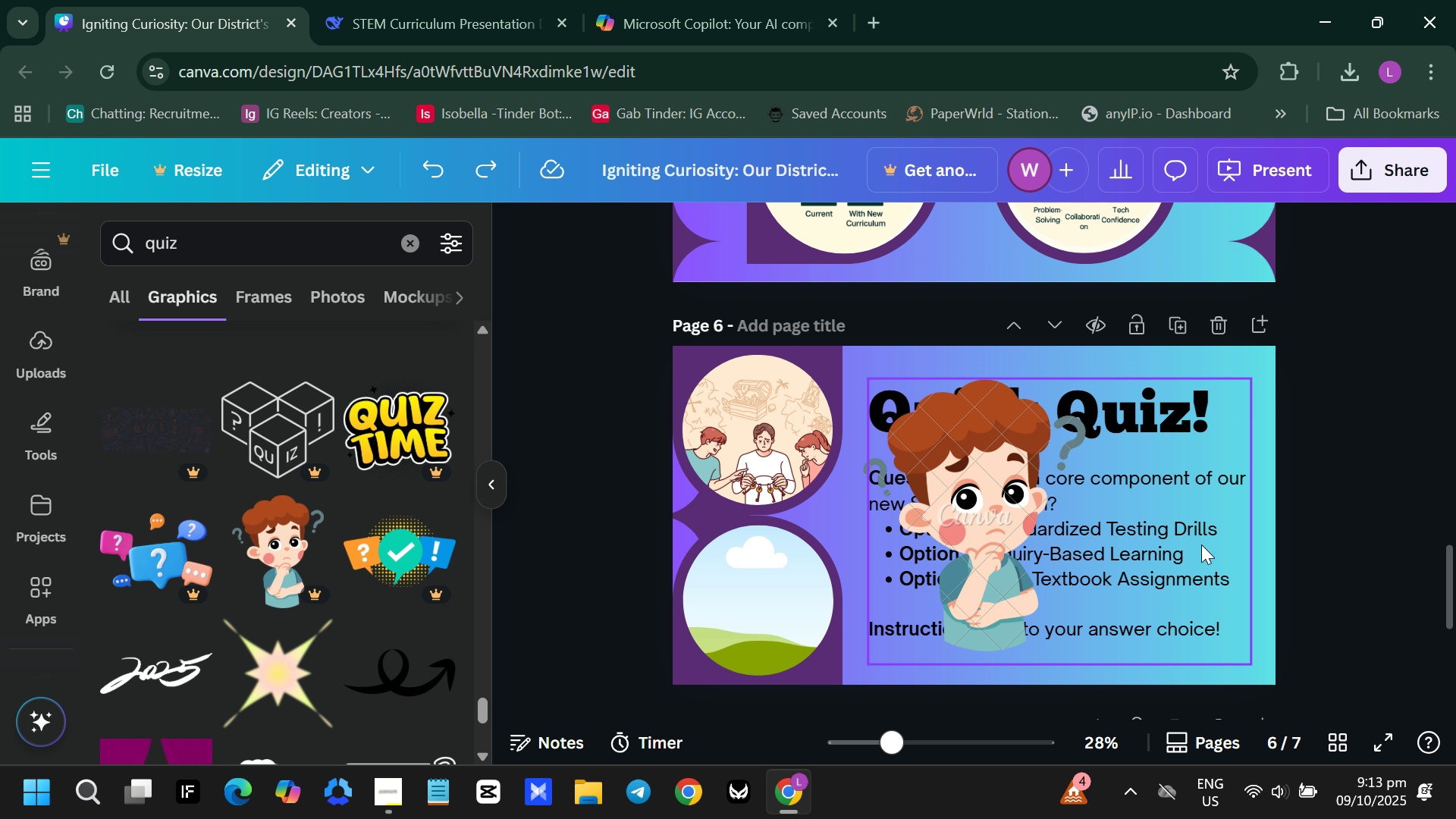 
left_click([1039, 504])
 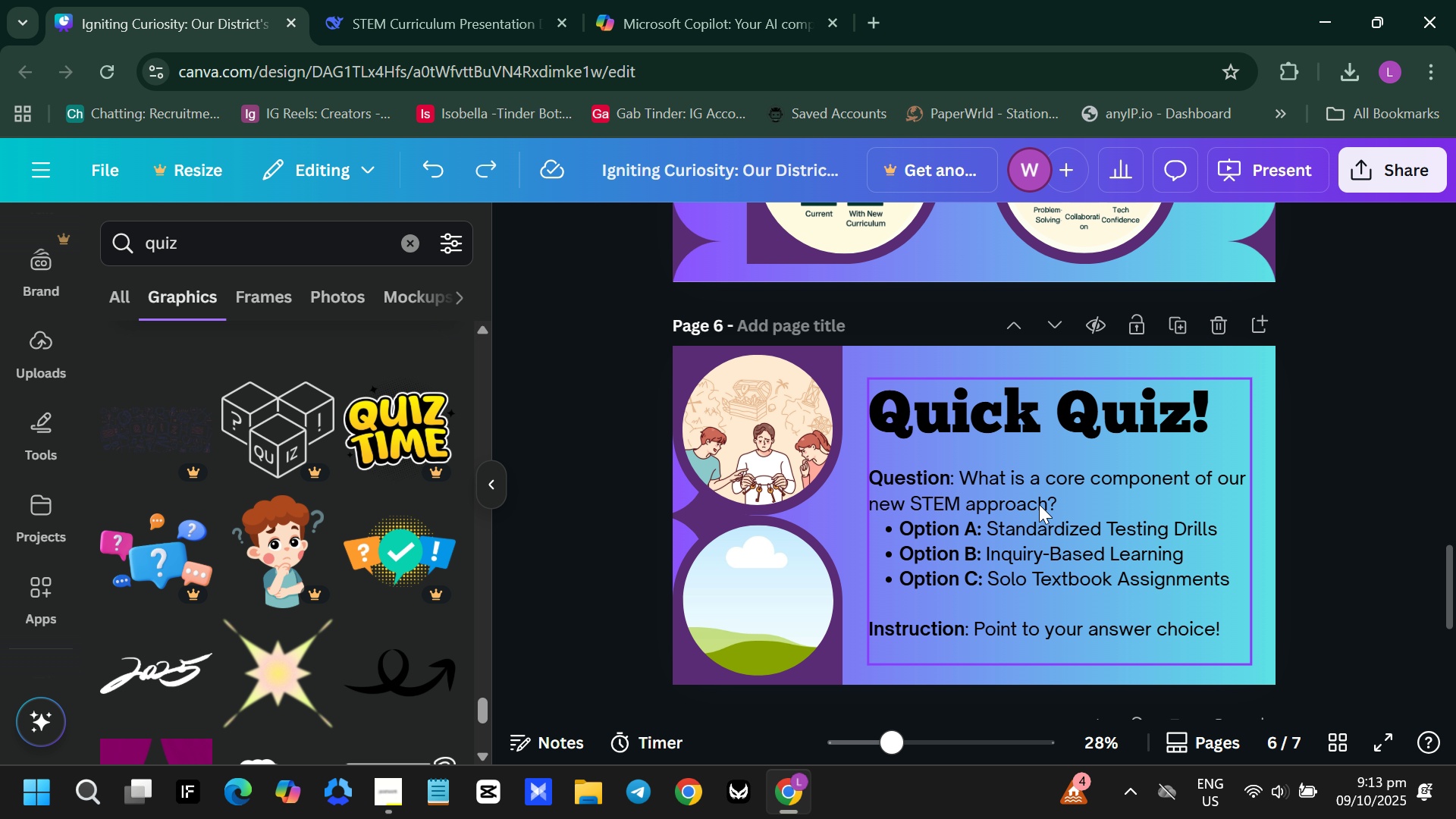 
key(Backspace)
 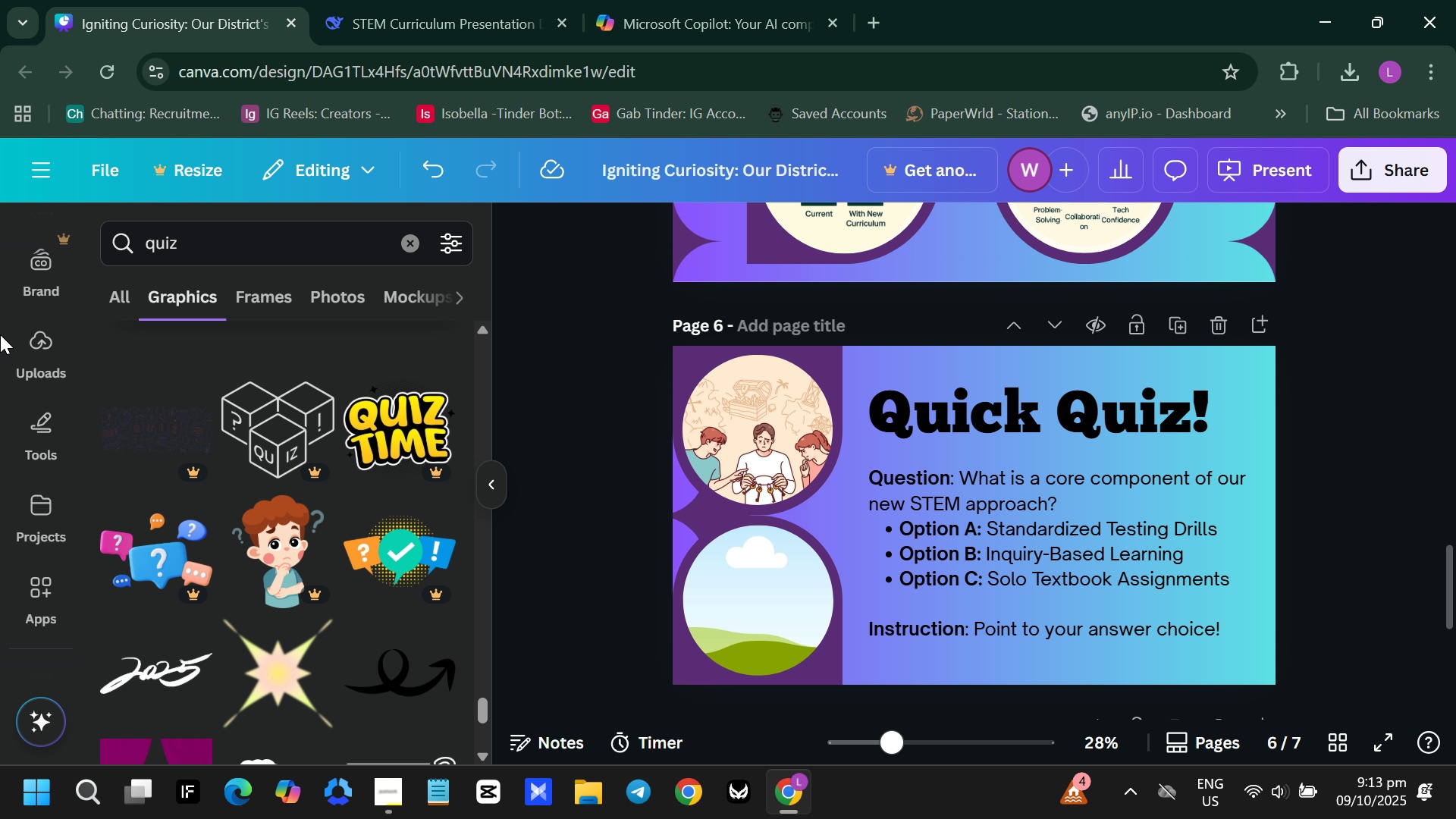 
scroll: coordinate [258, 580], scroll_direction: down, amount: 5.0
 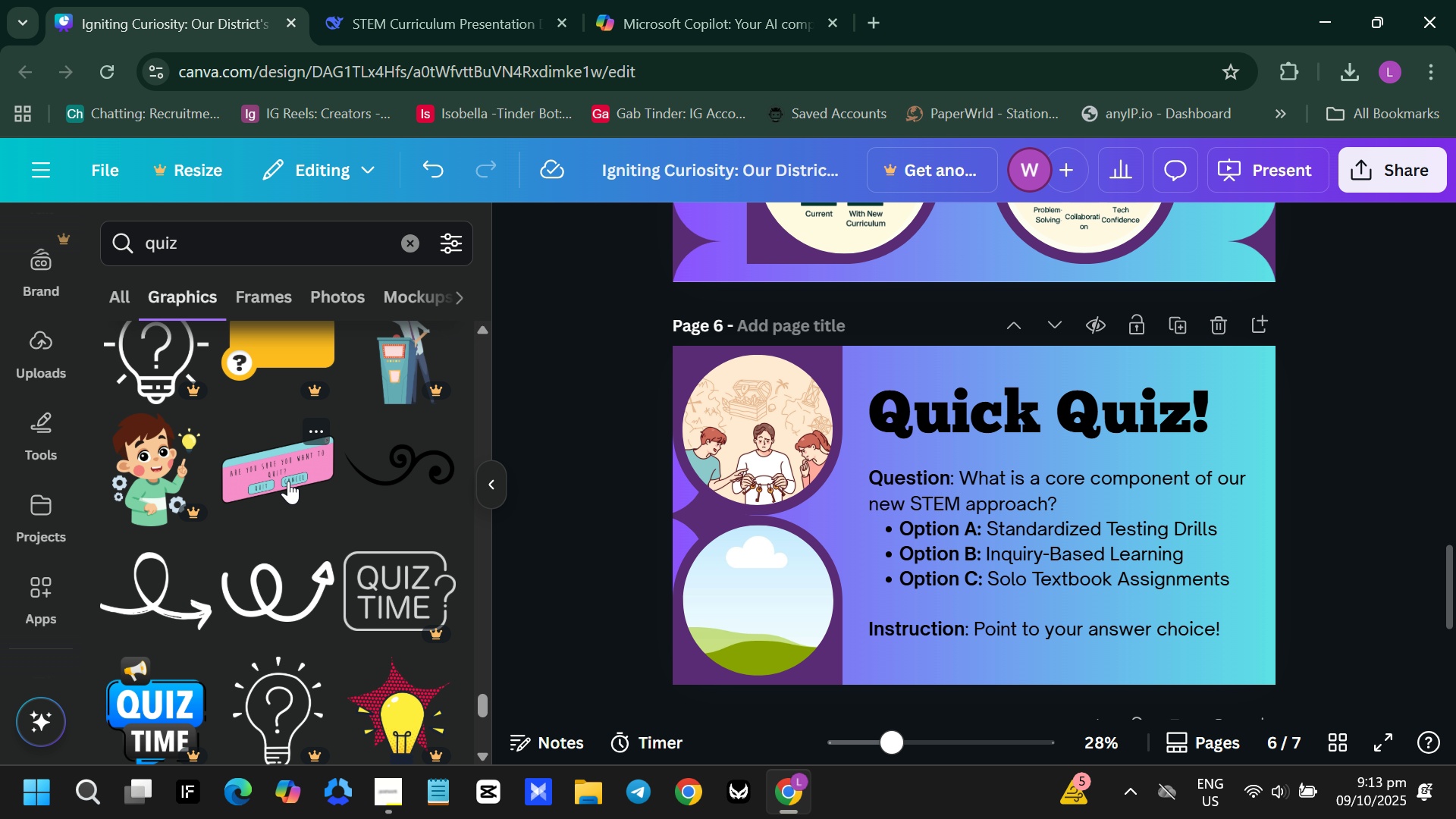 
left_click([287, 480])
 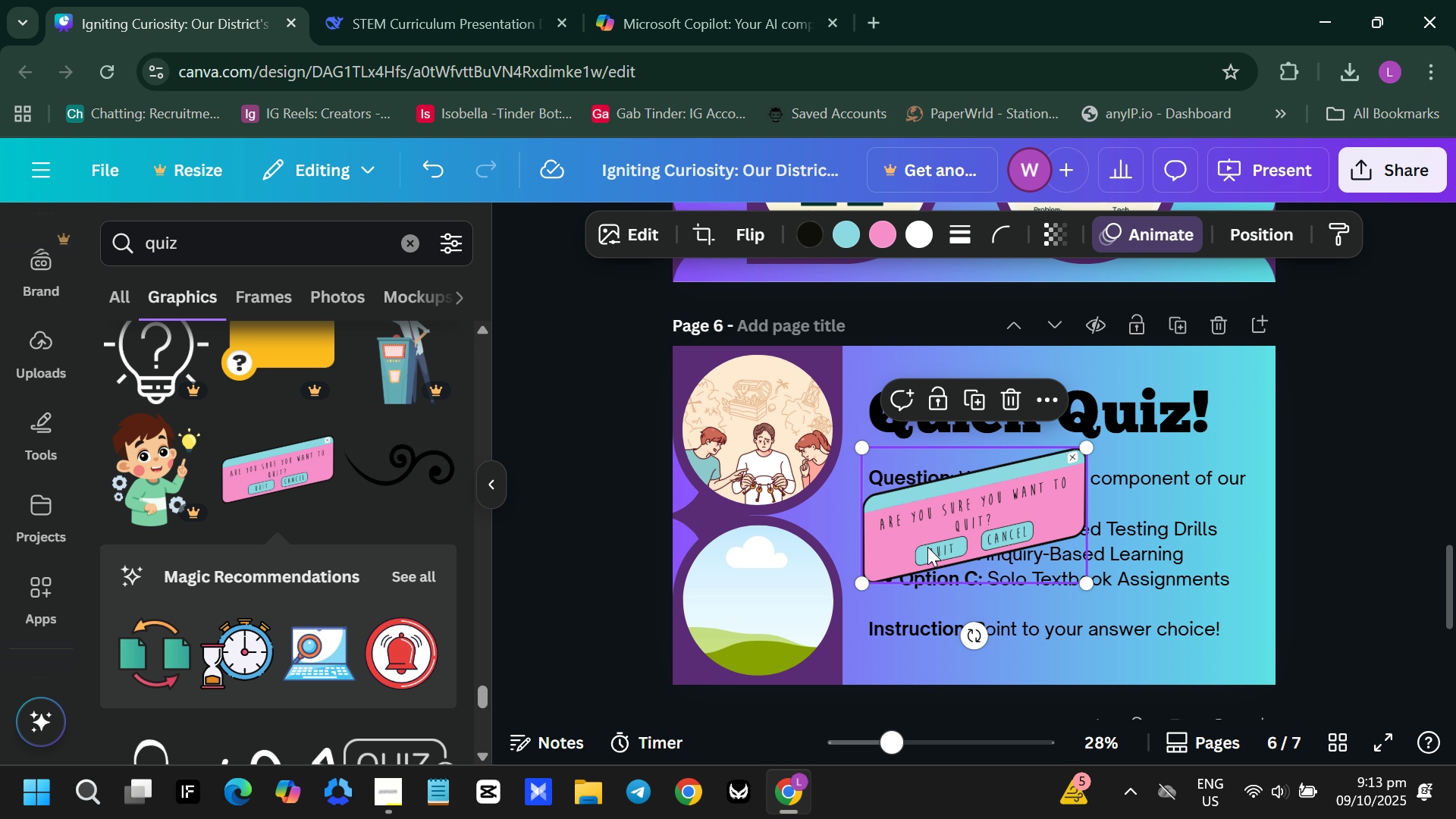 
left_click_drag(start_coordinate=[930, 546], to_coordinate=[757, 617])
 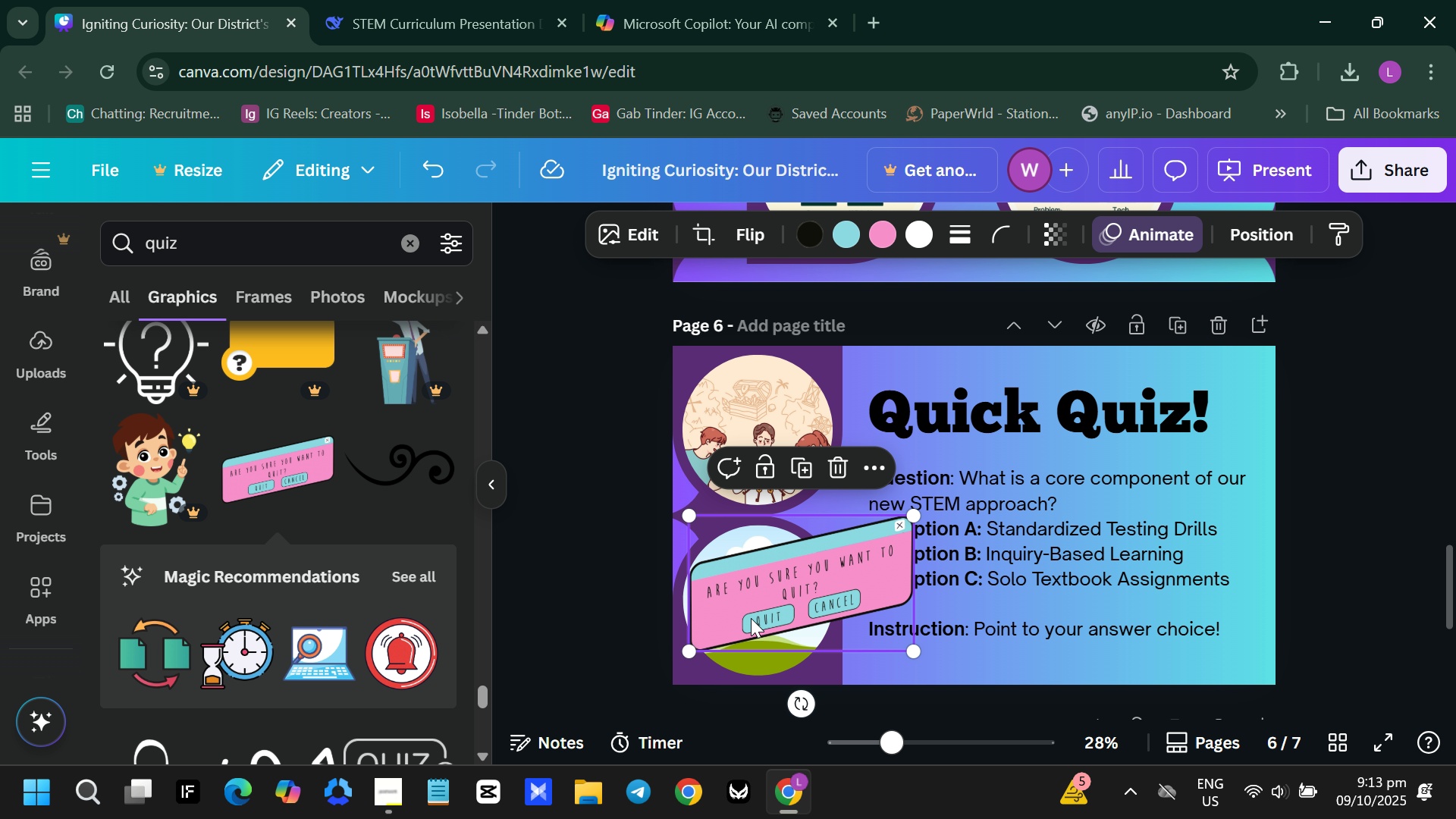 
key(Backspace)
 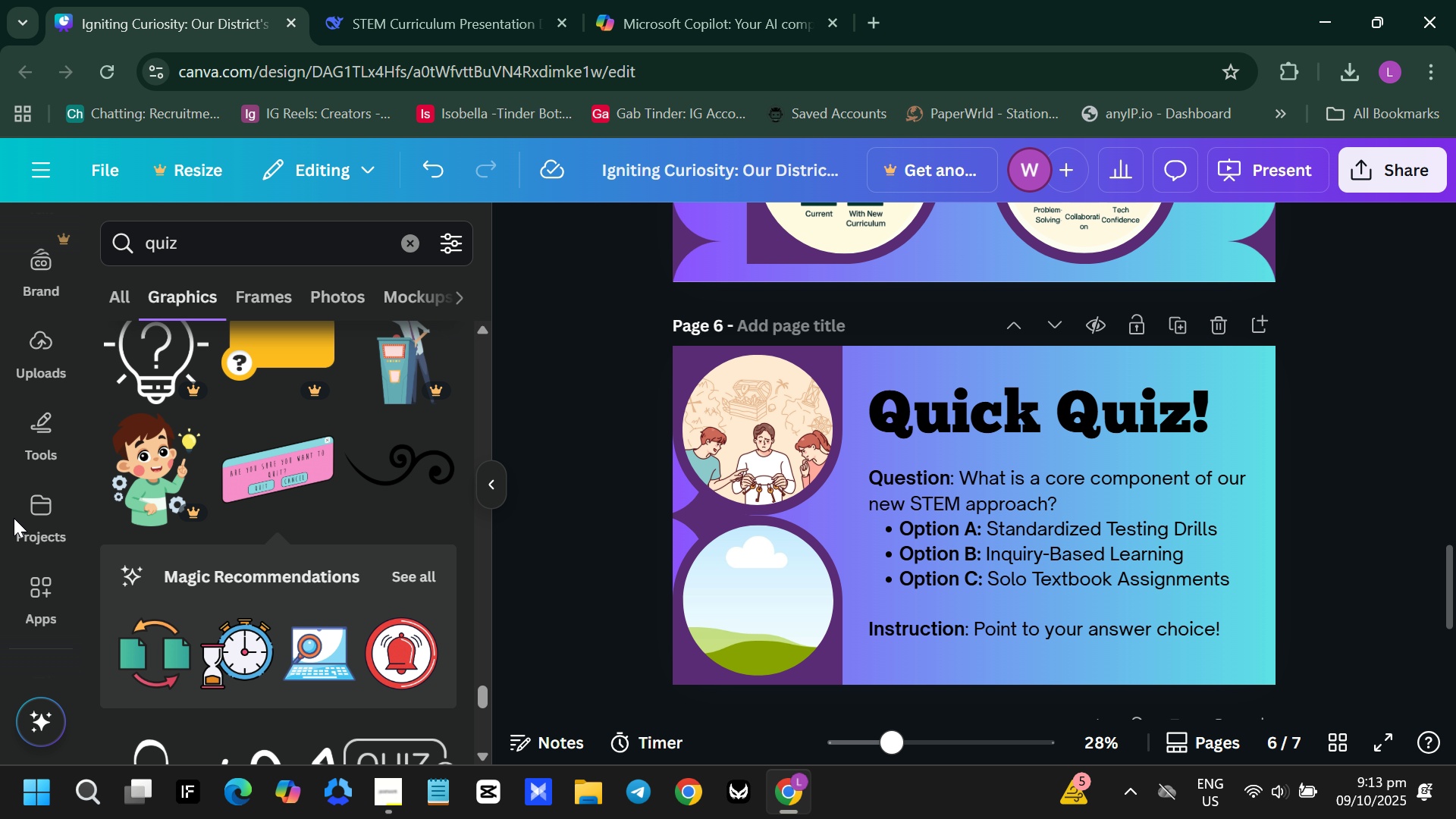 
scroll: coordinate [326, 504], scroll_direction: down, amount: 5.0
 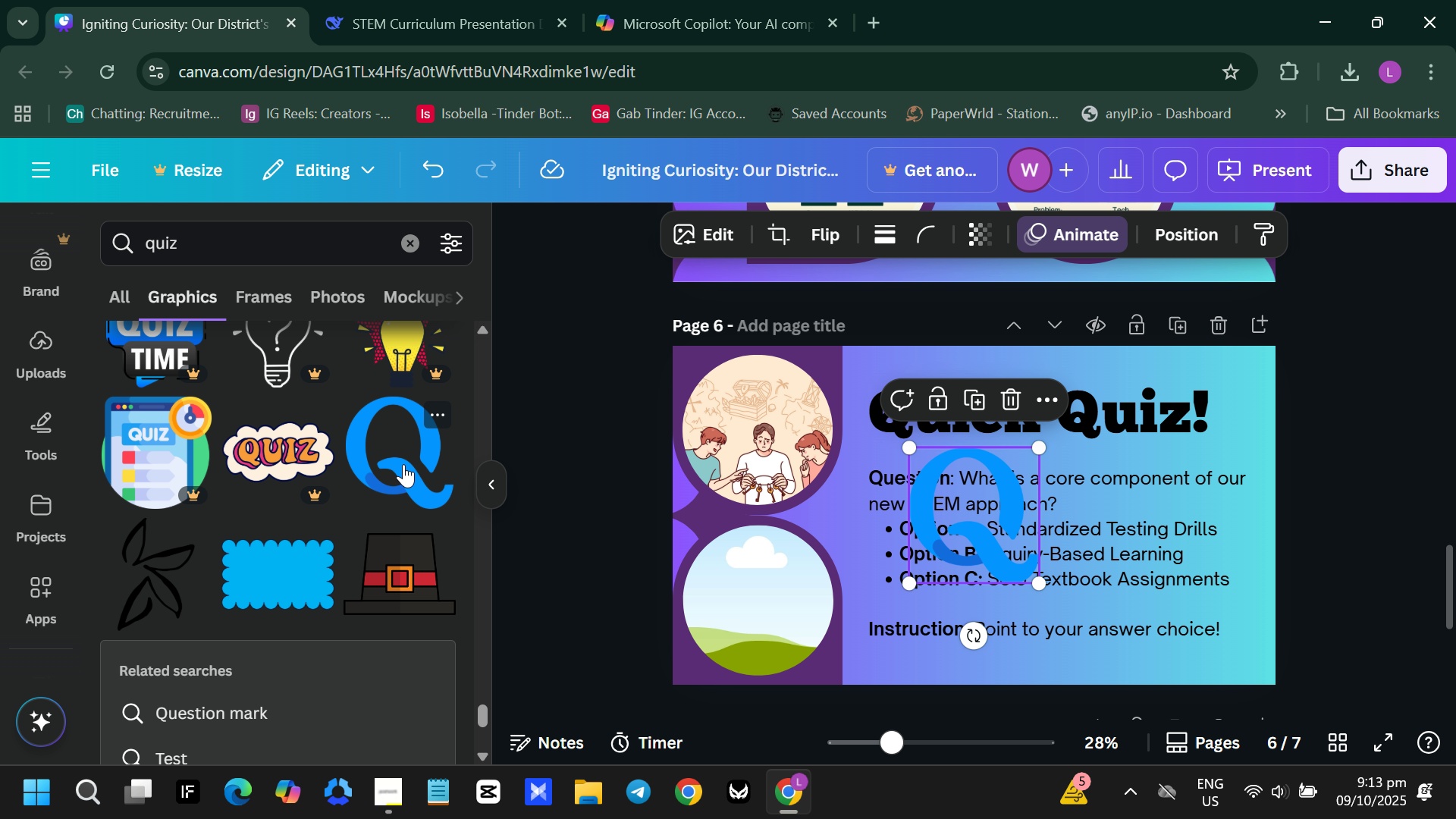 
left_click([399, 464])
 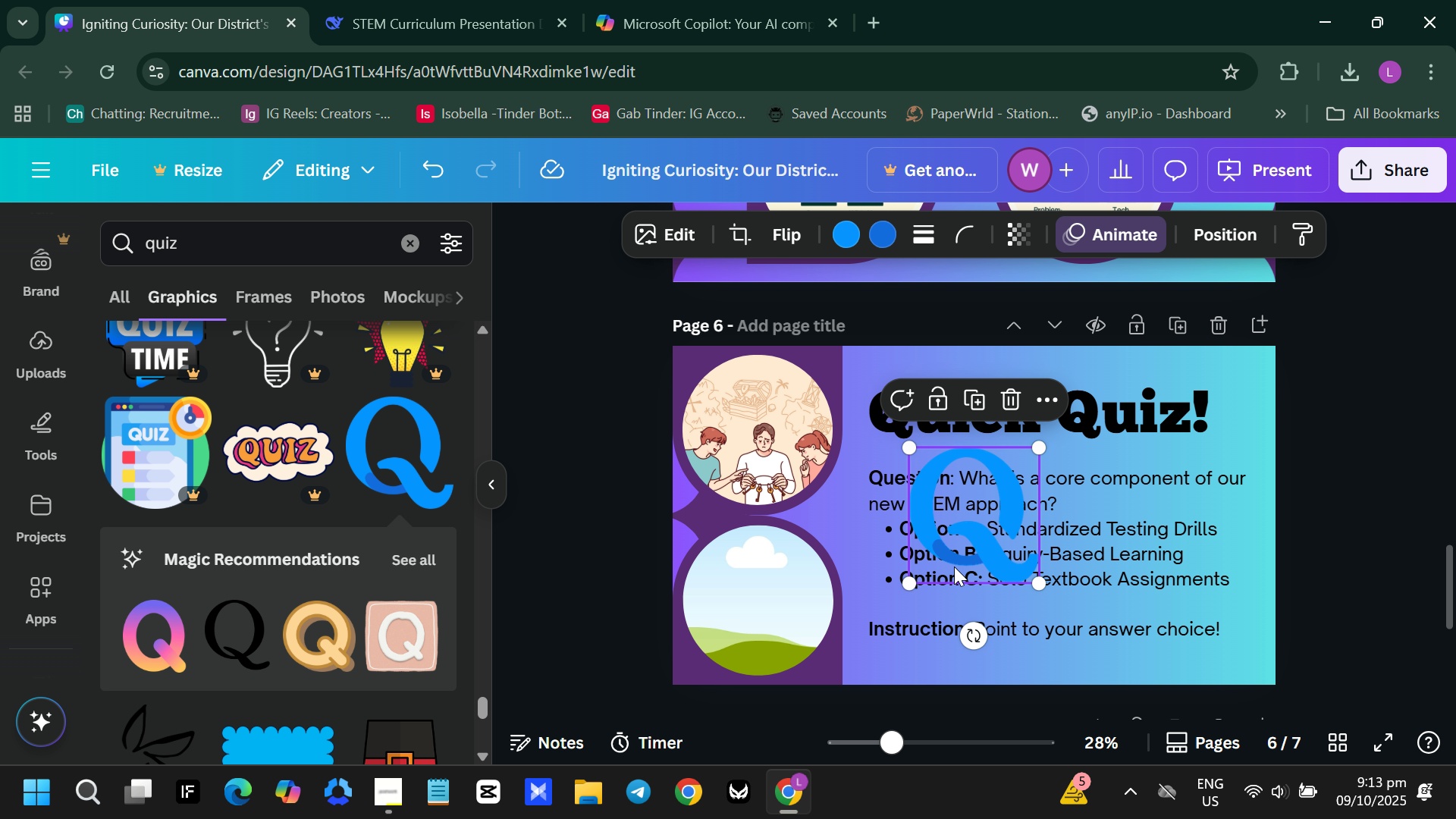 
left_click_drag(start_coordinate=[960, 553], to_coordinate=[756, 642])
 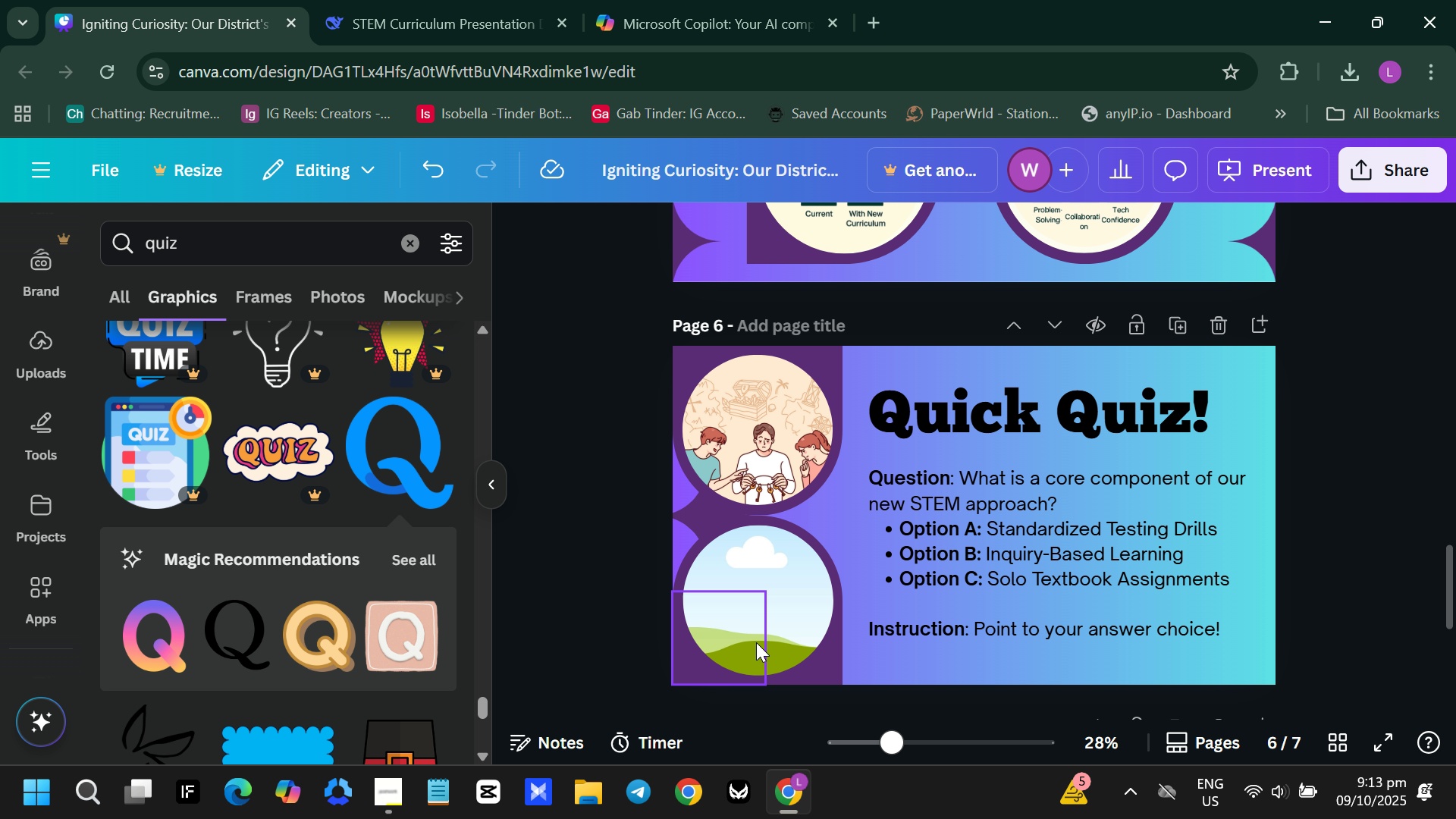 
key(Backspace)
 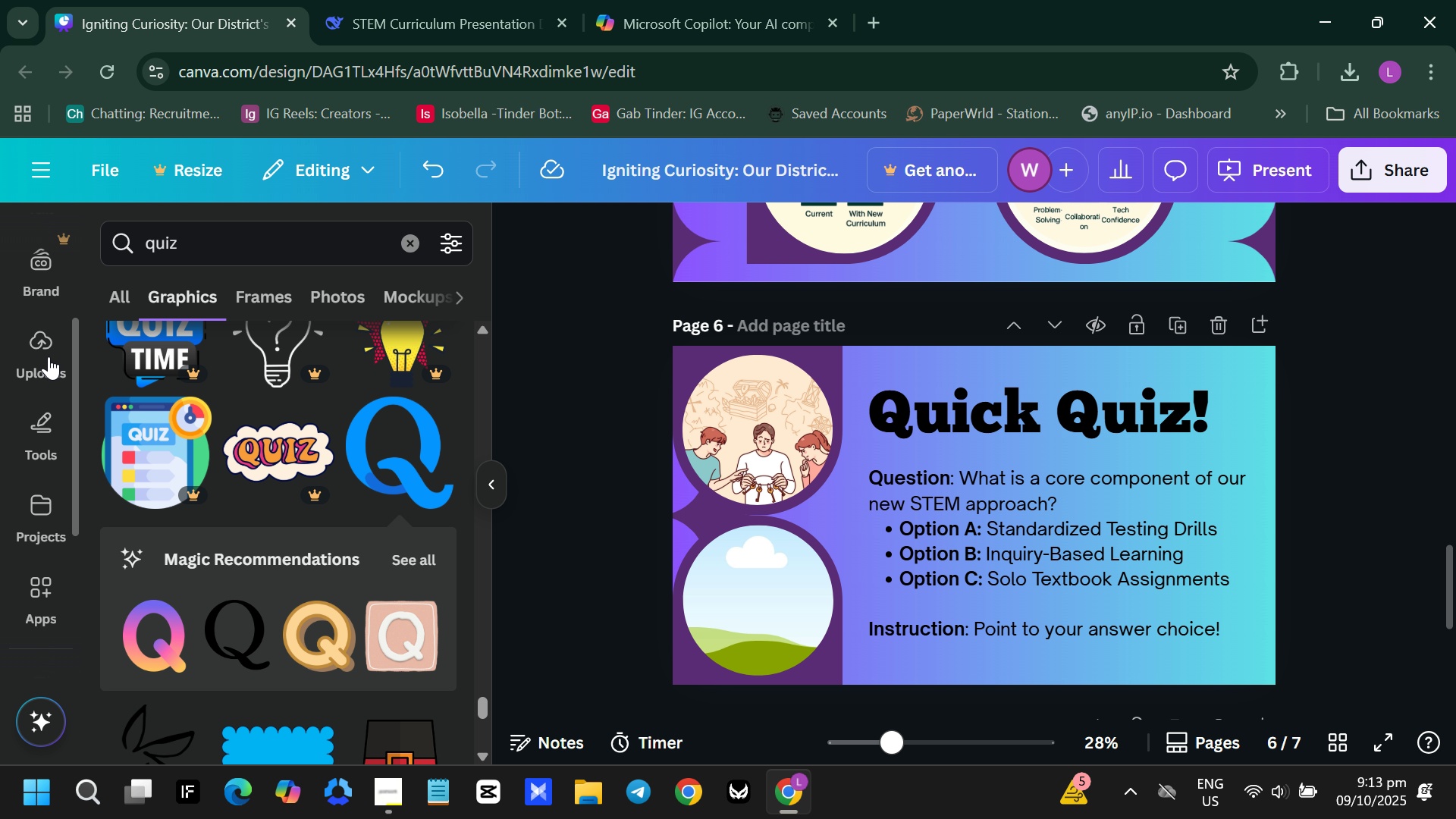 
scroll: coordinate [231, 420], scroll_direction: down, amount: 9.0
 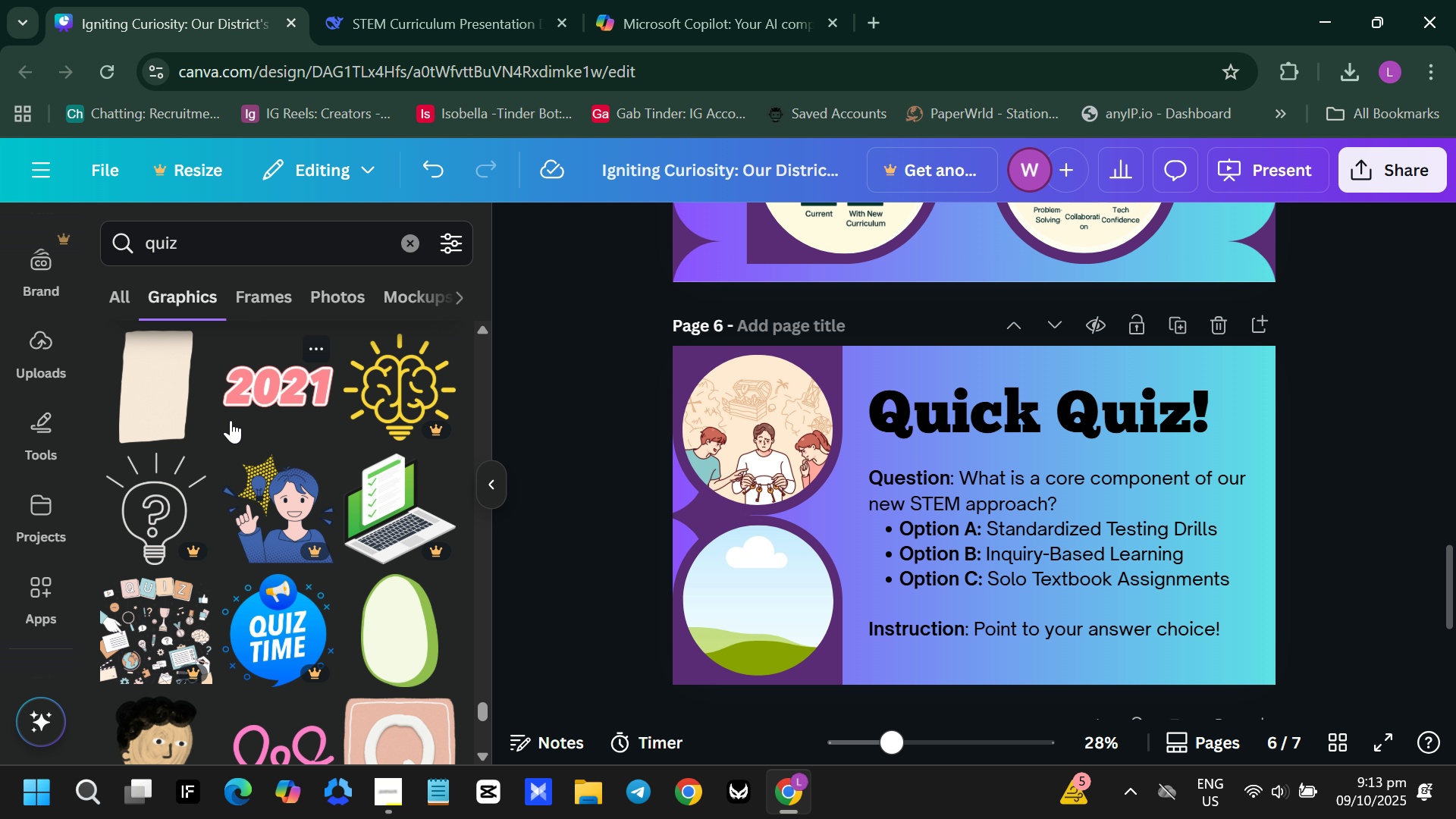 
scroll: coordinate [231, 420], scroll_direction: down, amount: 6.0
 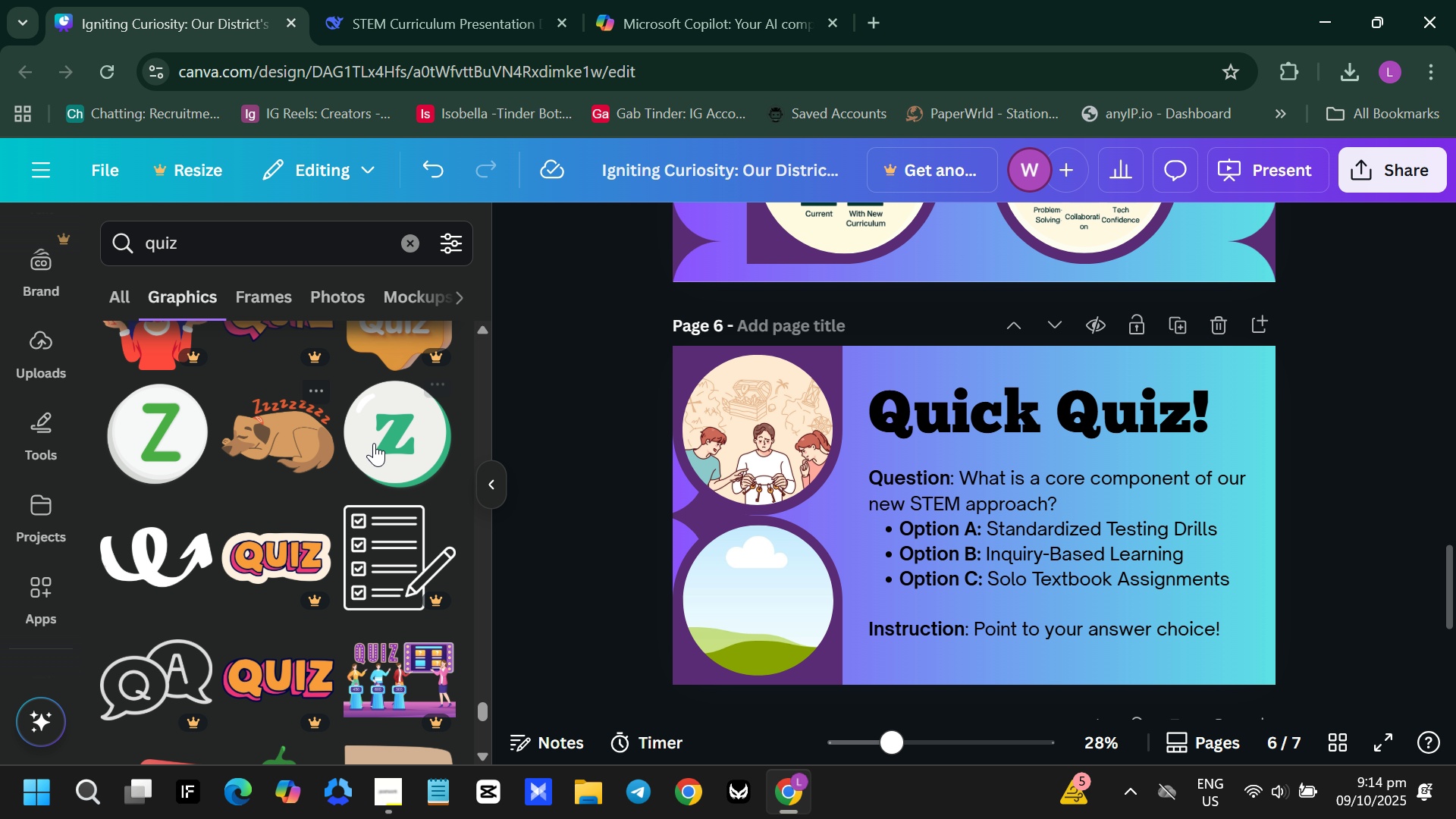 
left_click([386, 443])
 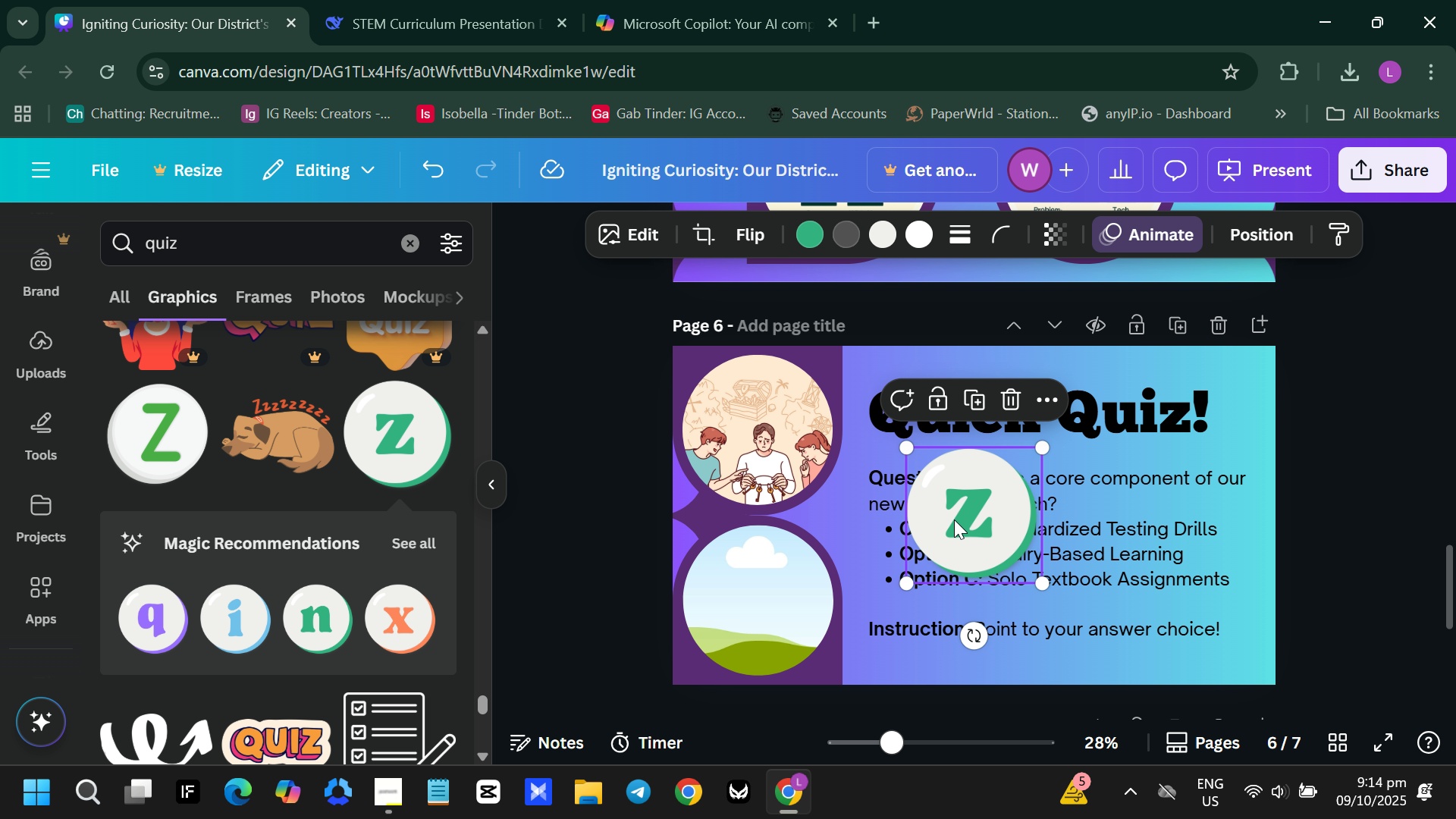 
left_click_drag(start_coordinate=[960, 516], to_coordinate=[763, 610])
 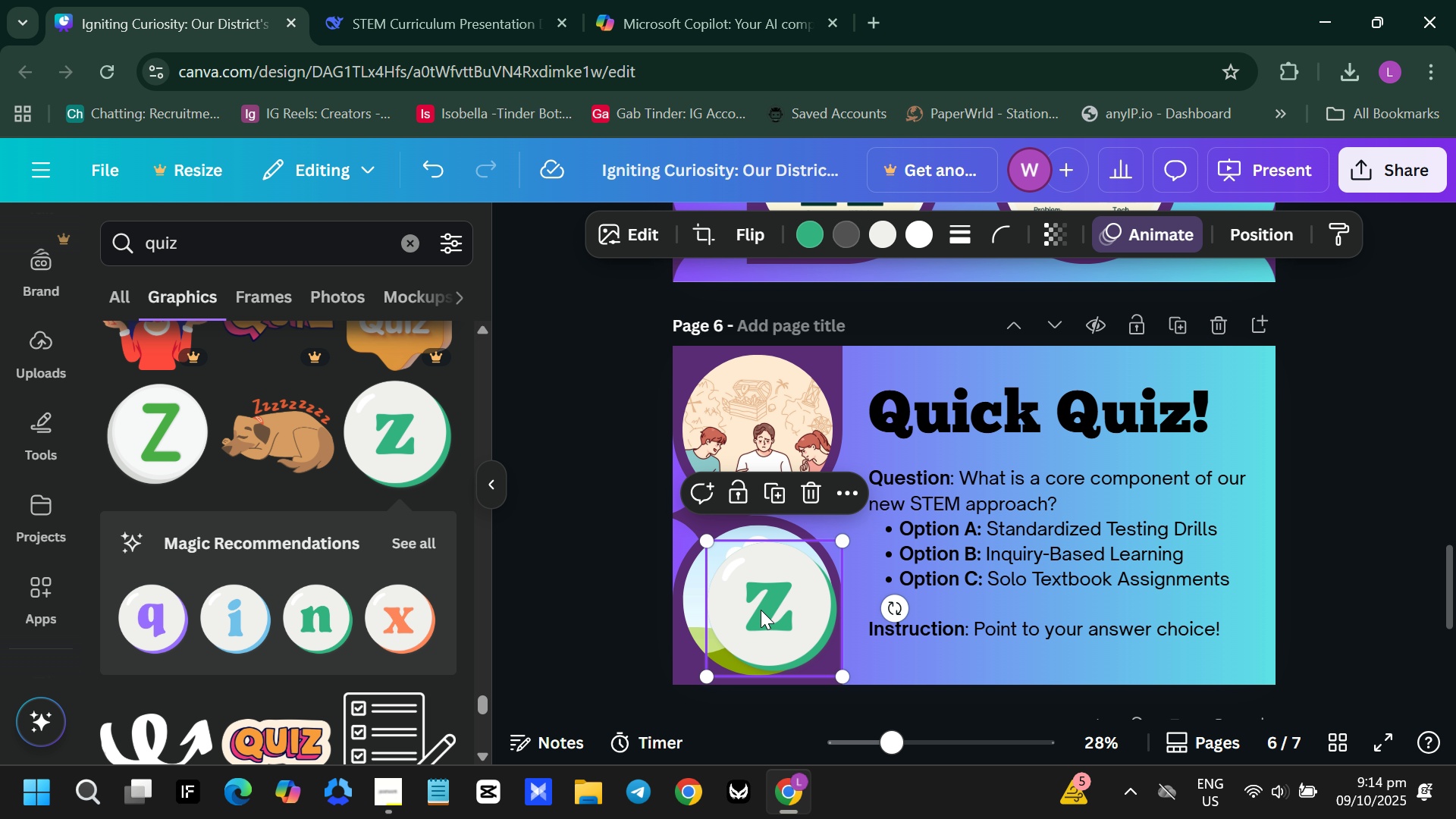 
left_click_drag(start_coordinate=[761, 610], to_coordinate=[733, 603])
 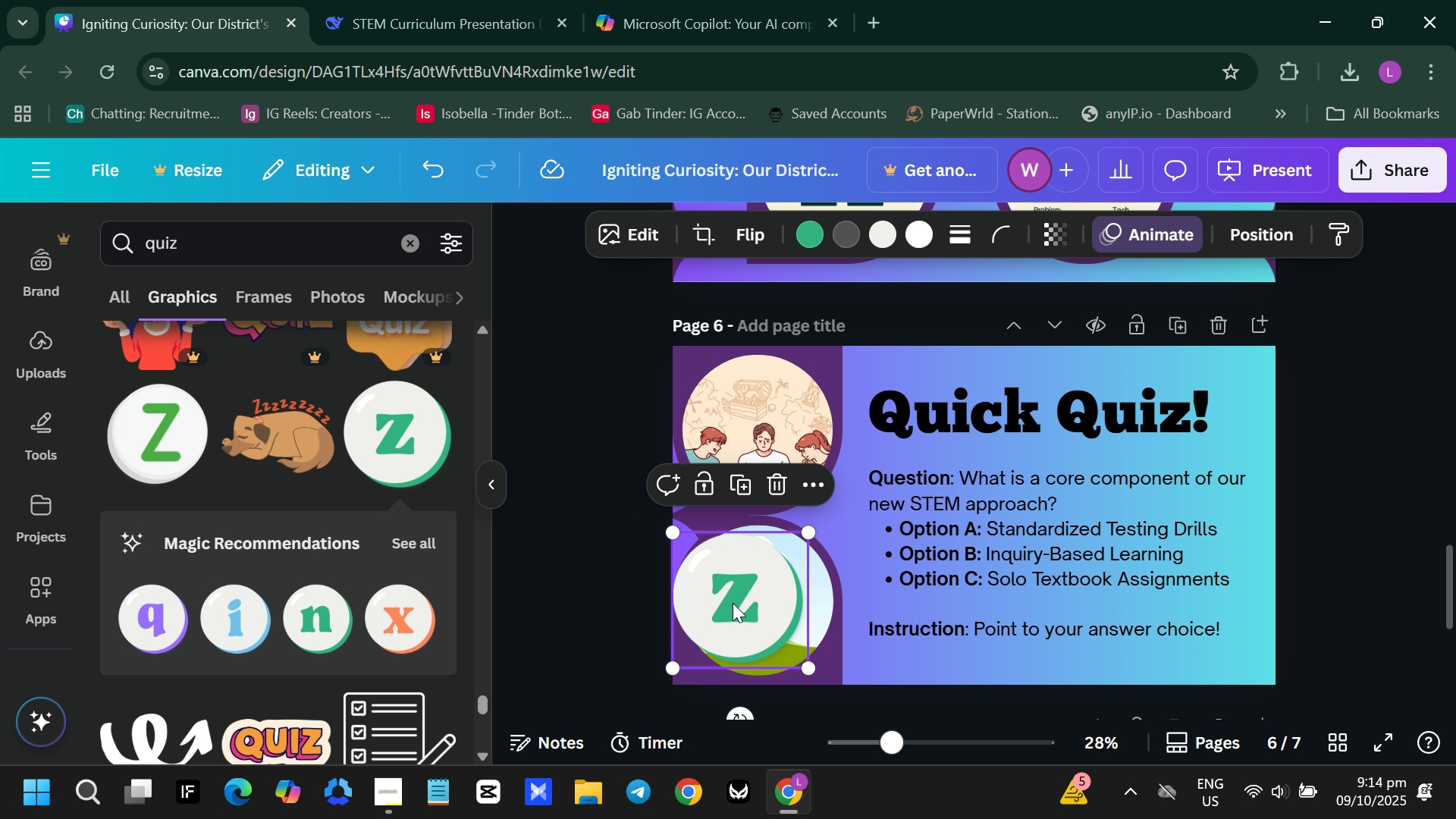 
left_click([733, 603])
 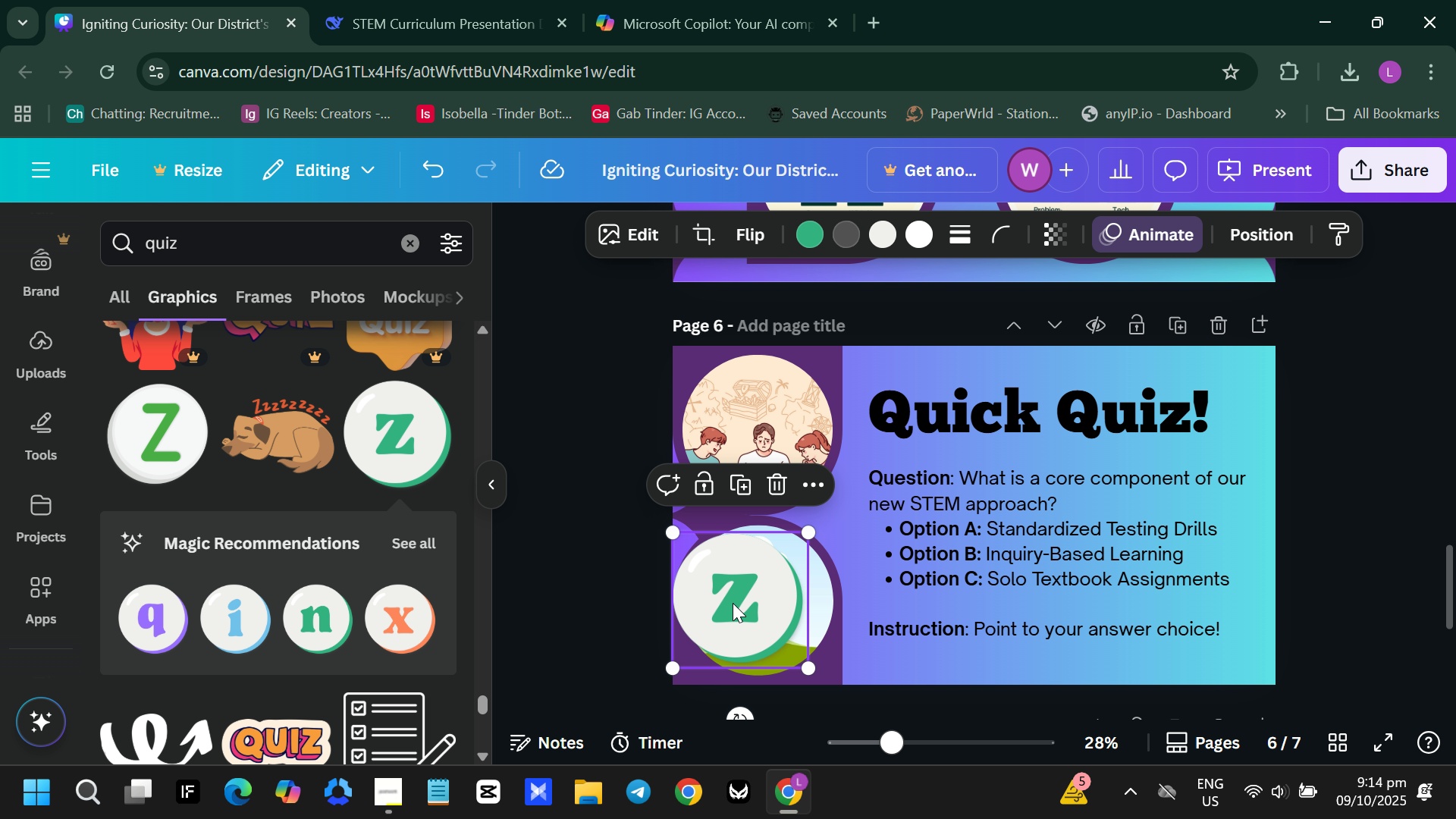 
key(Backspace)
 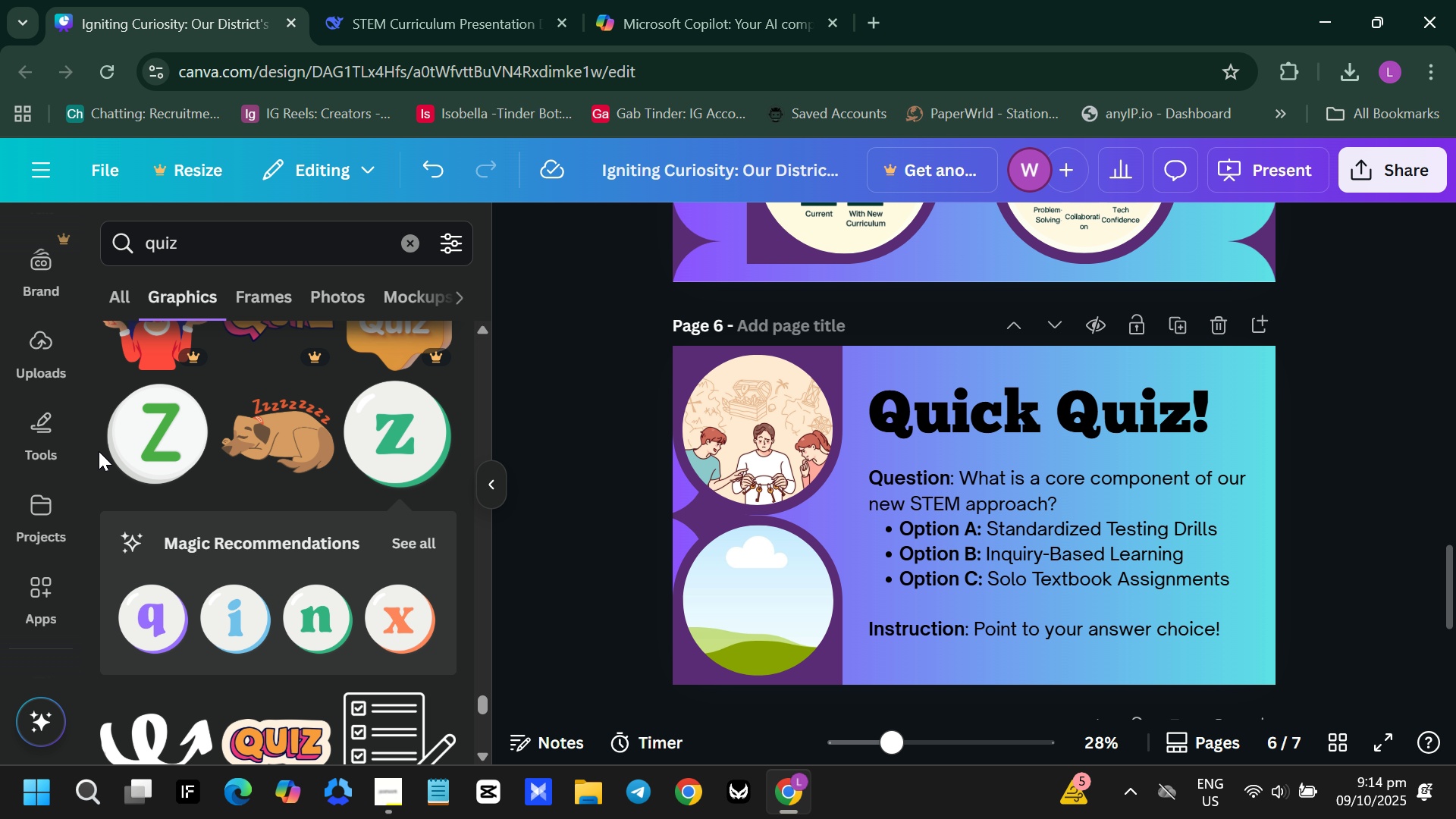 
scroll: coordinate [155, 463], scroll_direction: down, amount: 3.0
 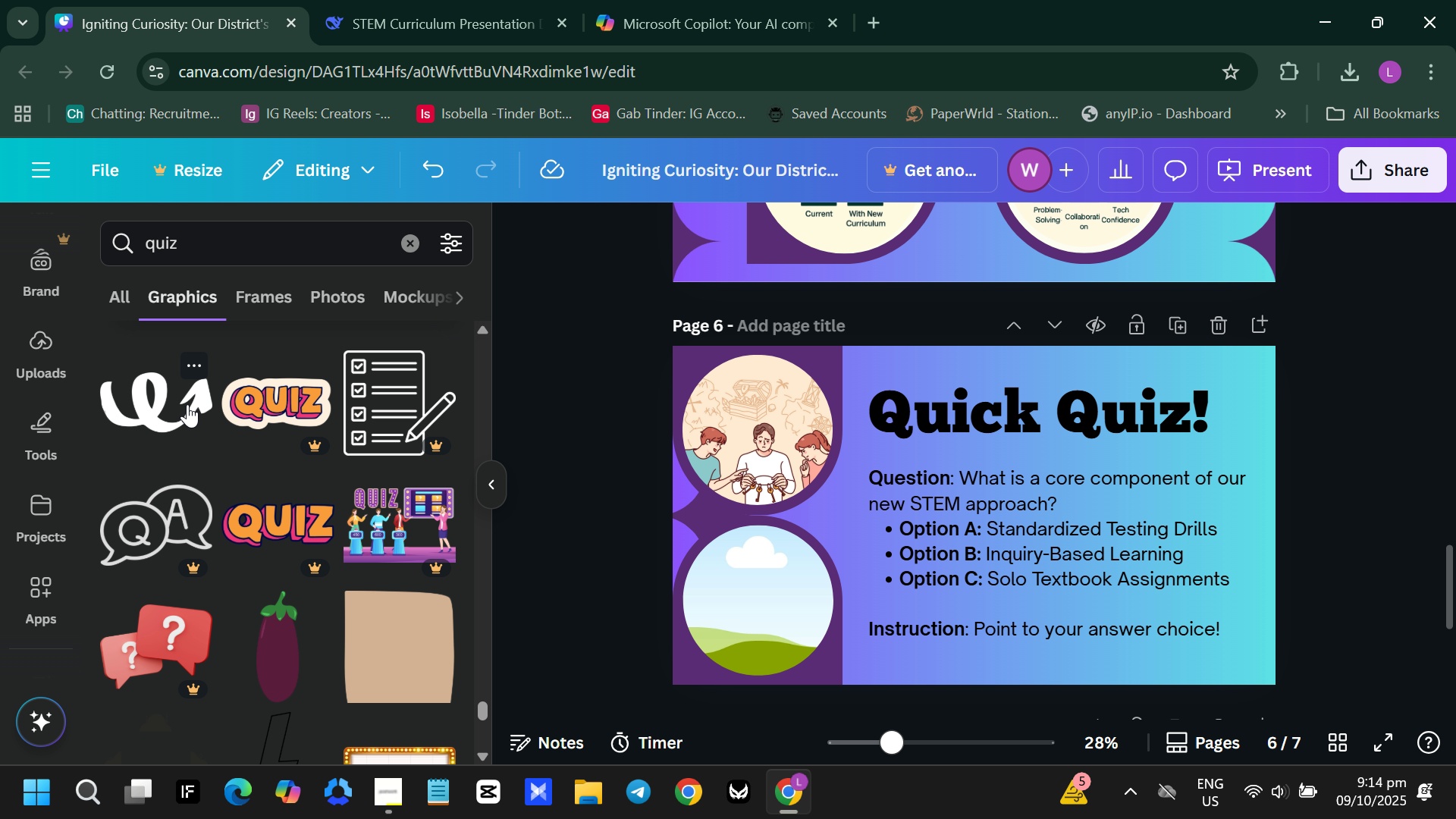 
left_click([187, 404])
 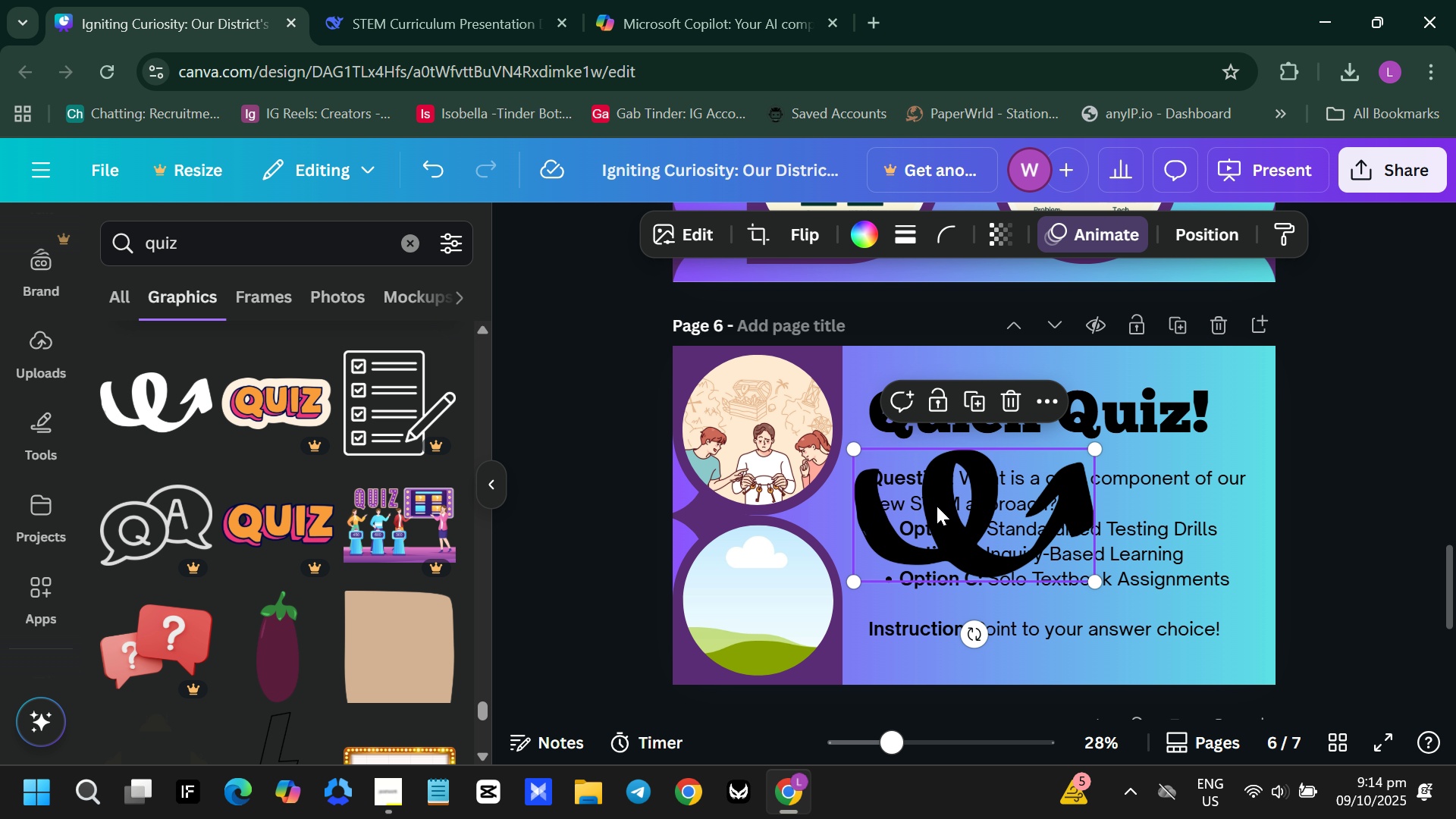 
left_click_drag(start_coordinate=[937, 507], to_coordinate=[767, 590])
 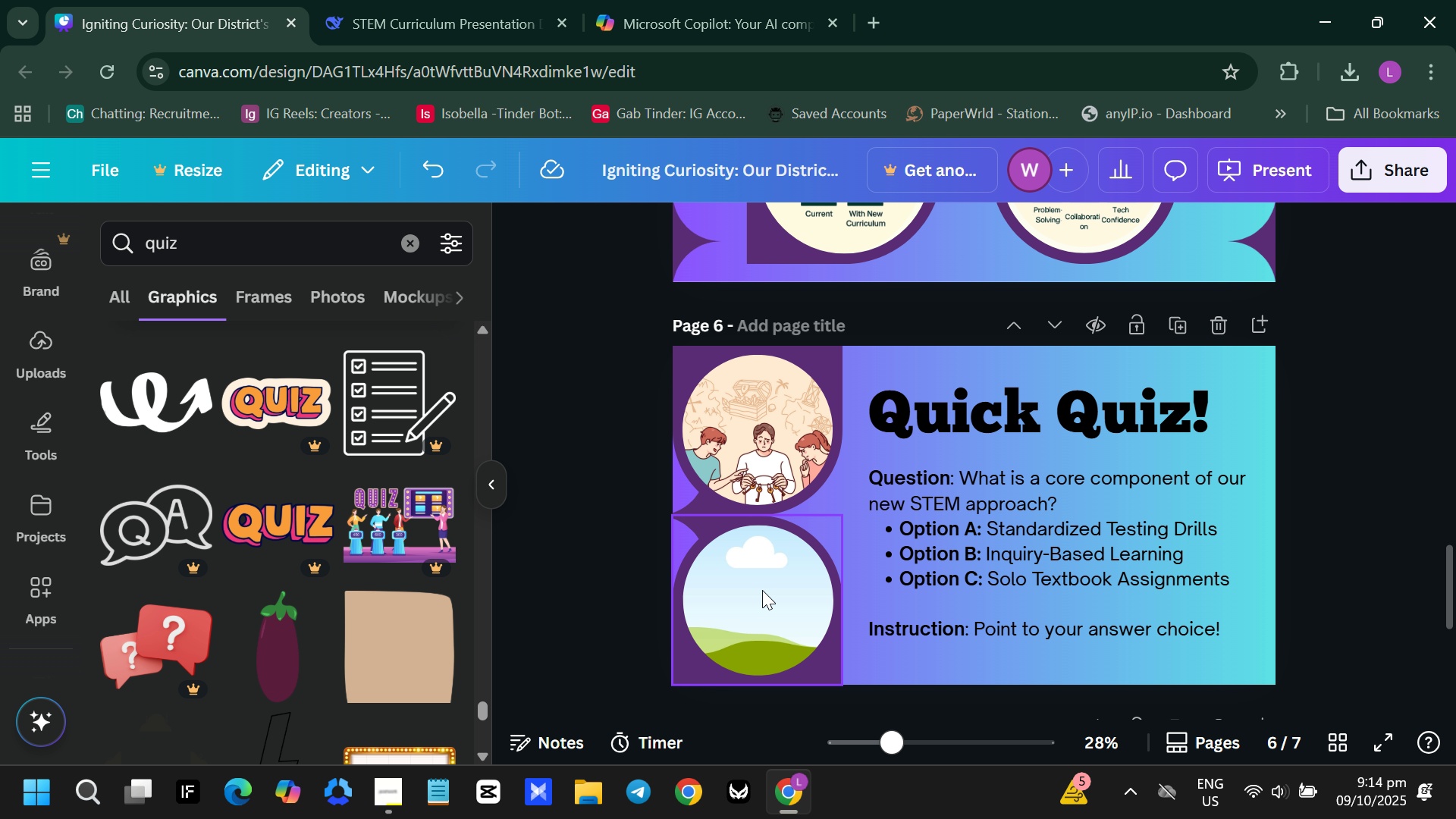 
key(Backspace)
 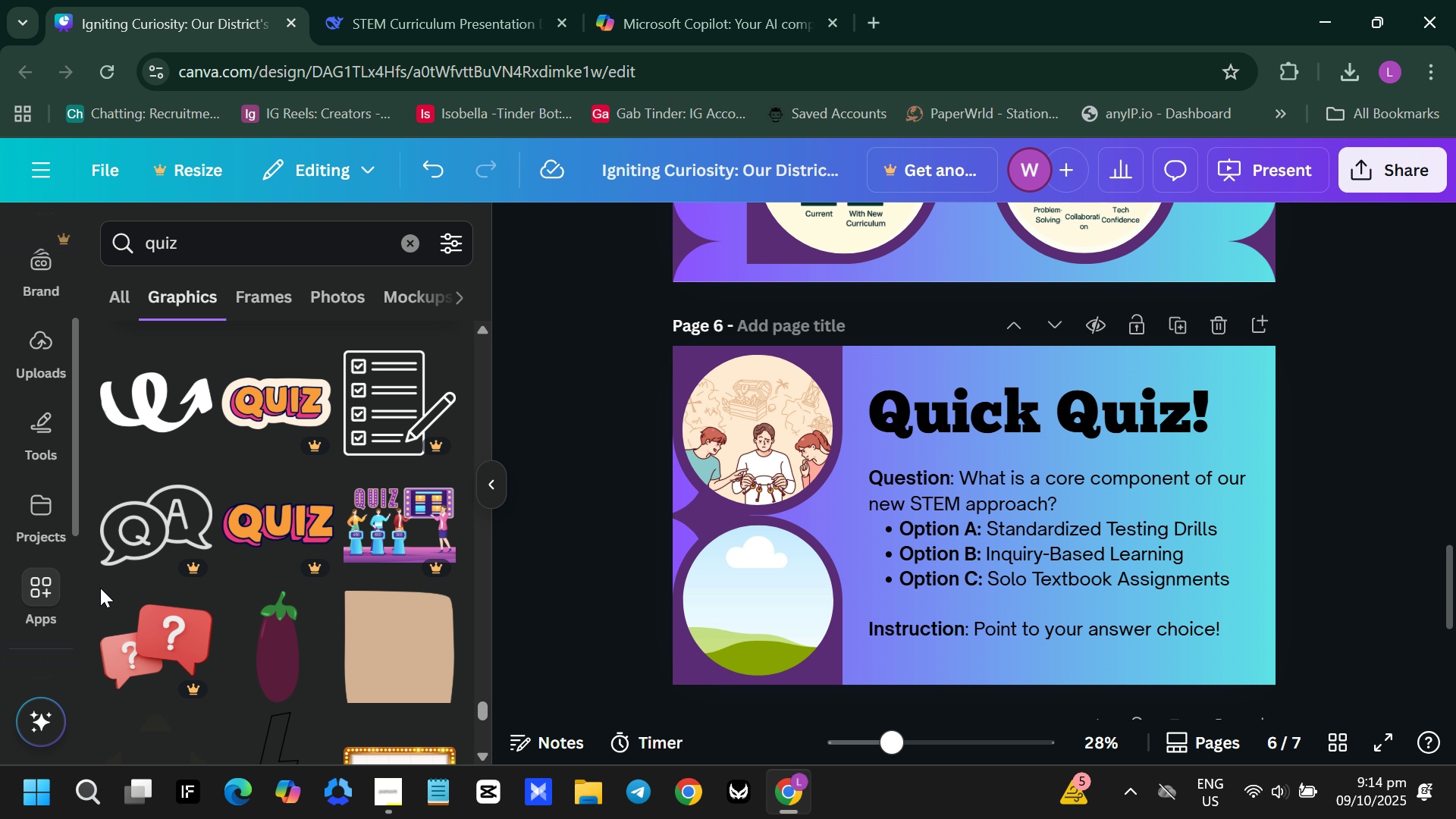 
scroll: coordinate [383, 511], scroll_direction: down, amount: 11.0
 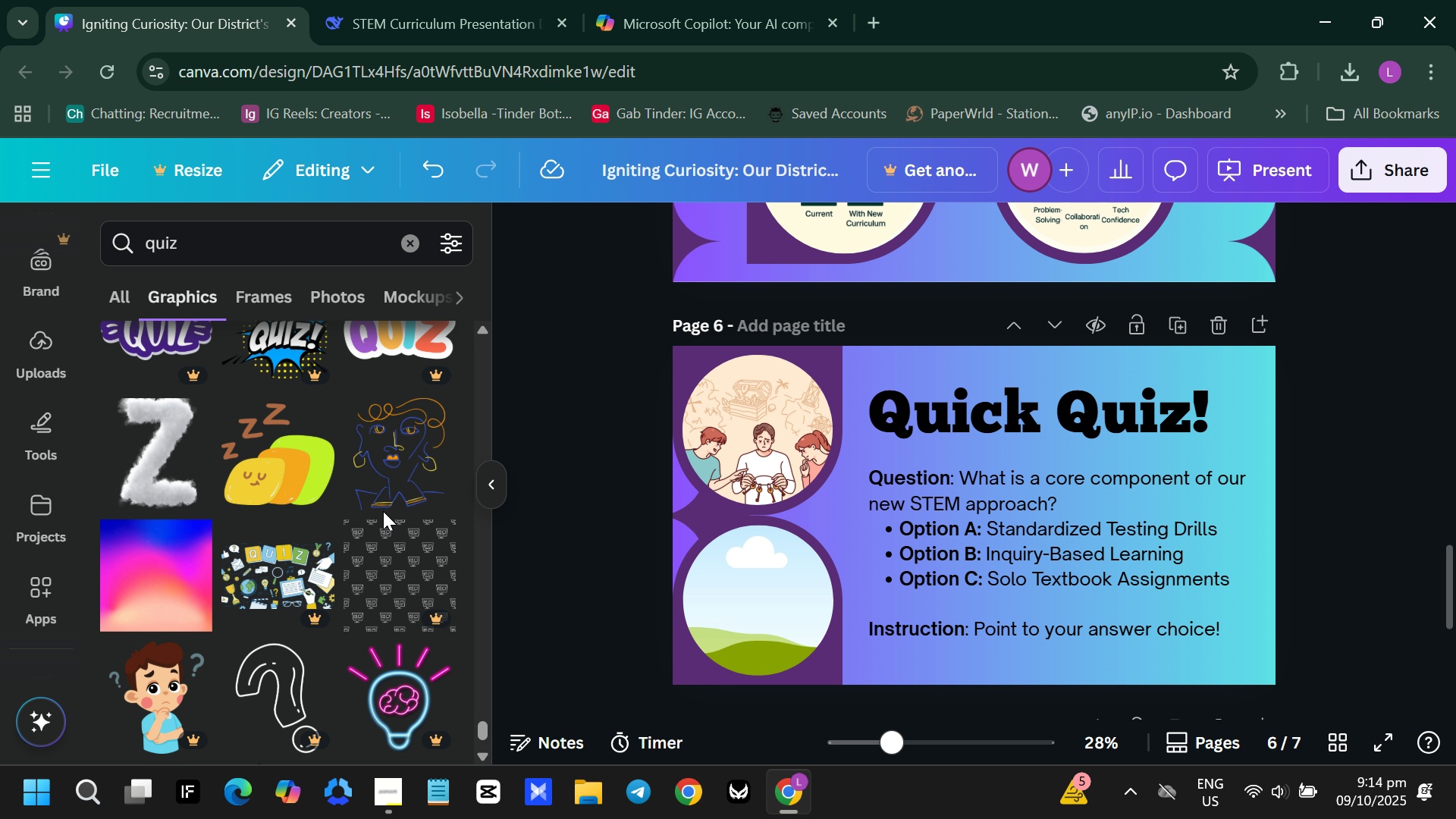 
scroll: coordinate [383, 511], scroll_direction: down, amount: 1.0
 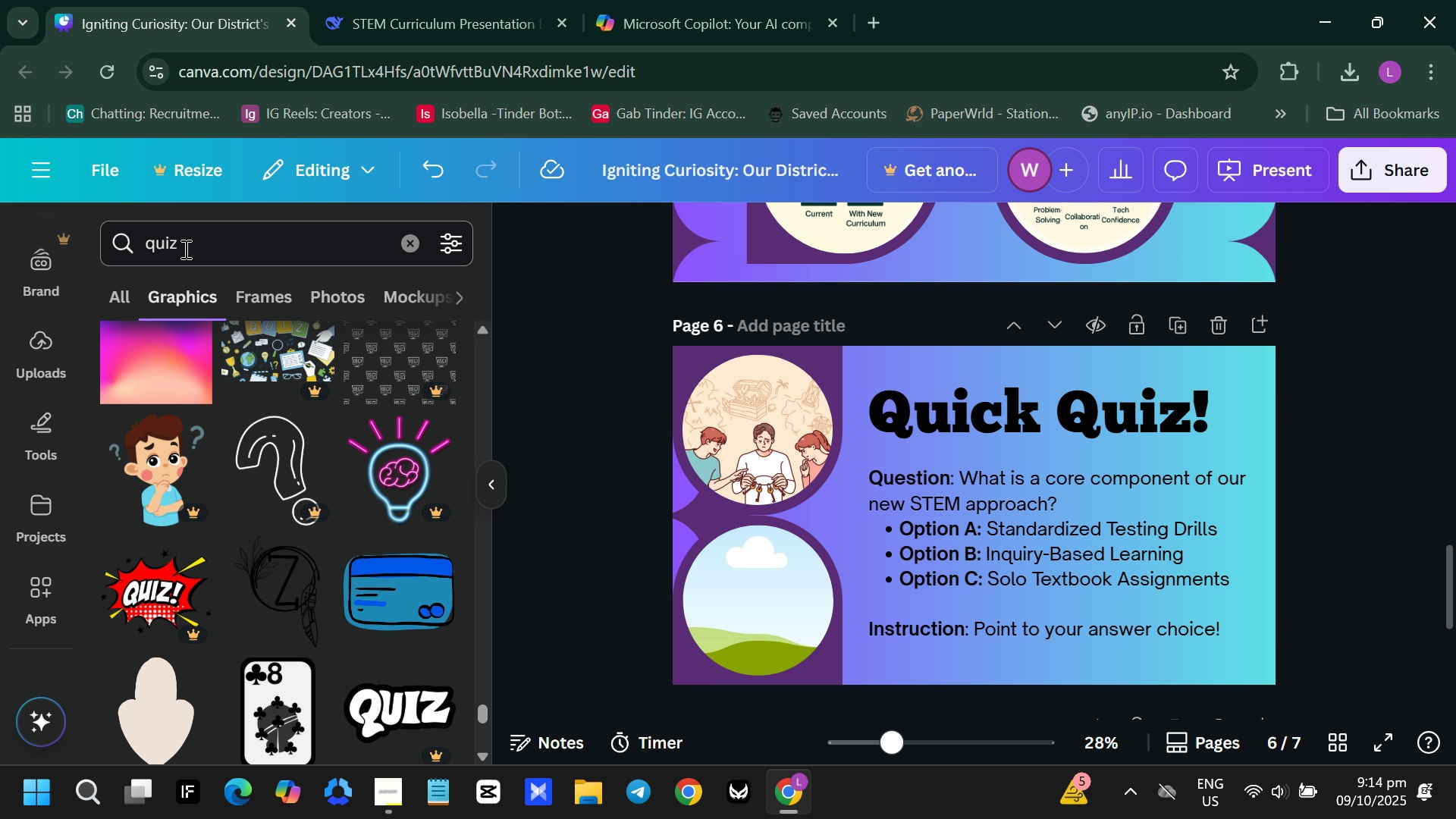 
left_click_drag(start_coordinate=[184, 253], to_coordinate=[139, 242])
 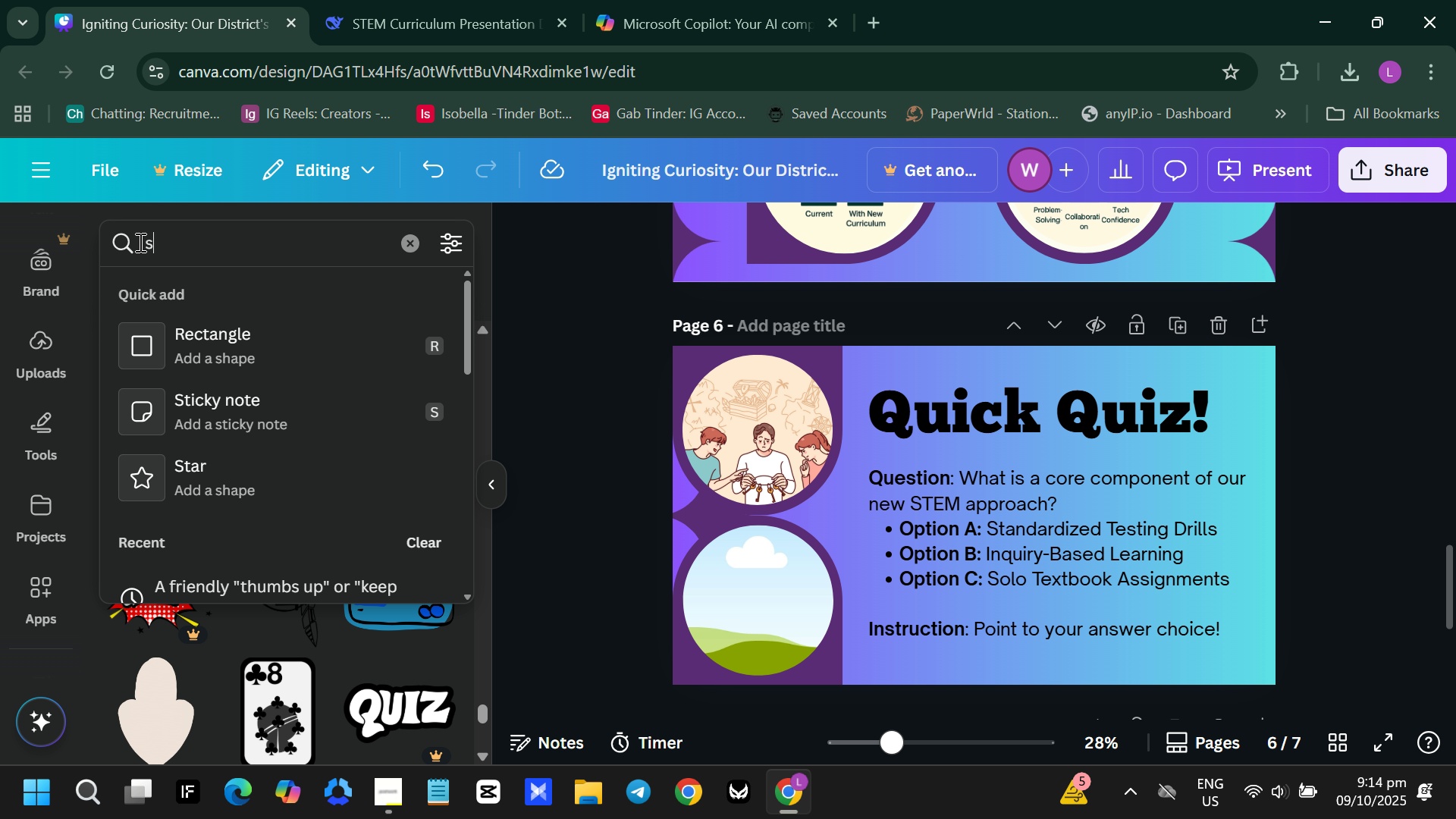 
type(student with a question mark)
 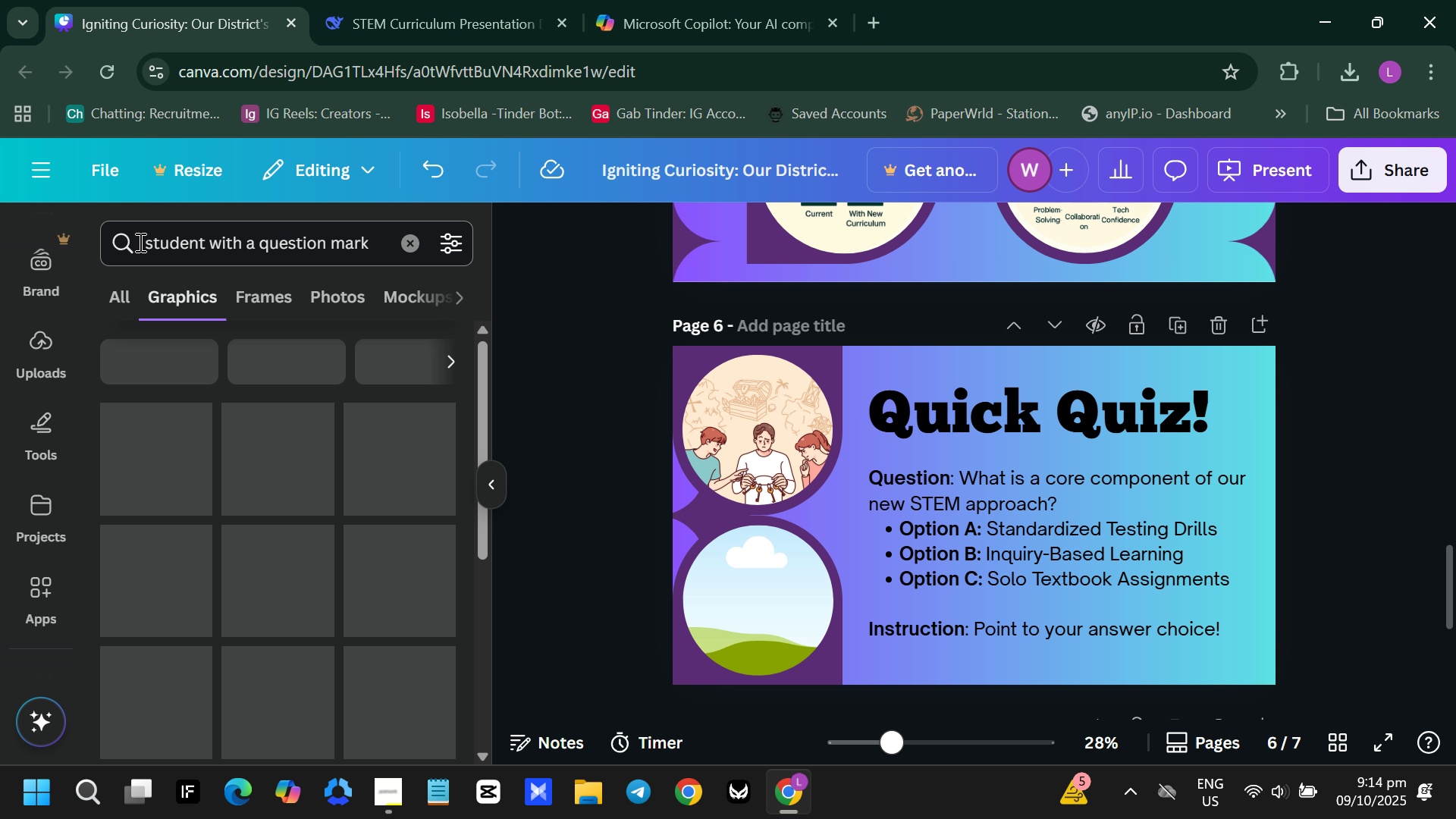 
key(Enter)
 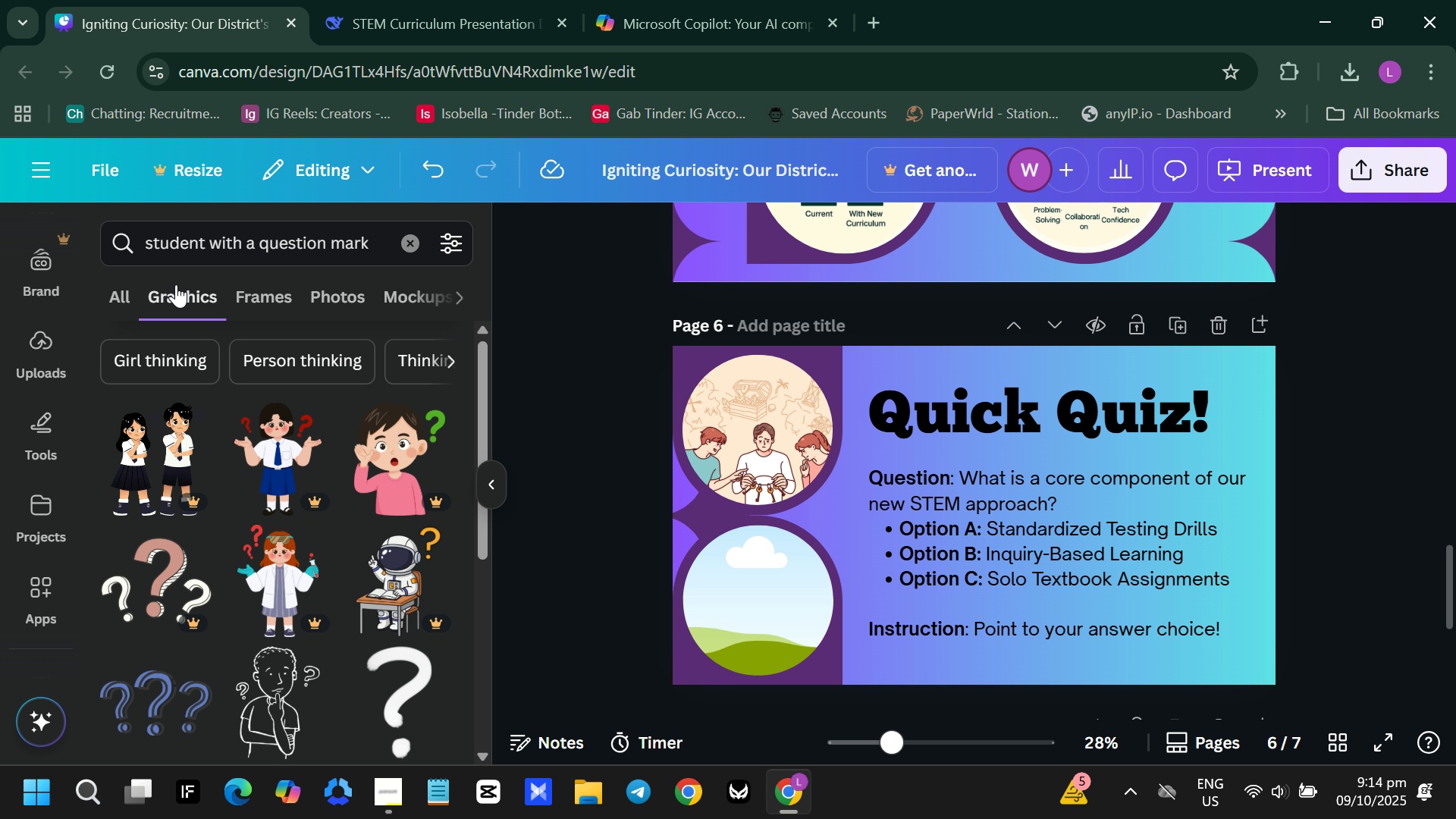 
scroll: coordinate [224, 453], scroll_direction: down, amount: 1.0
 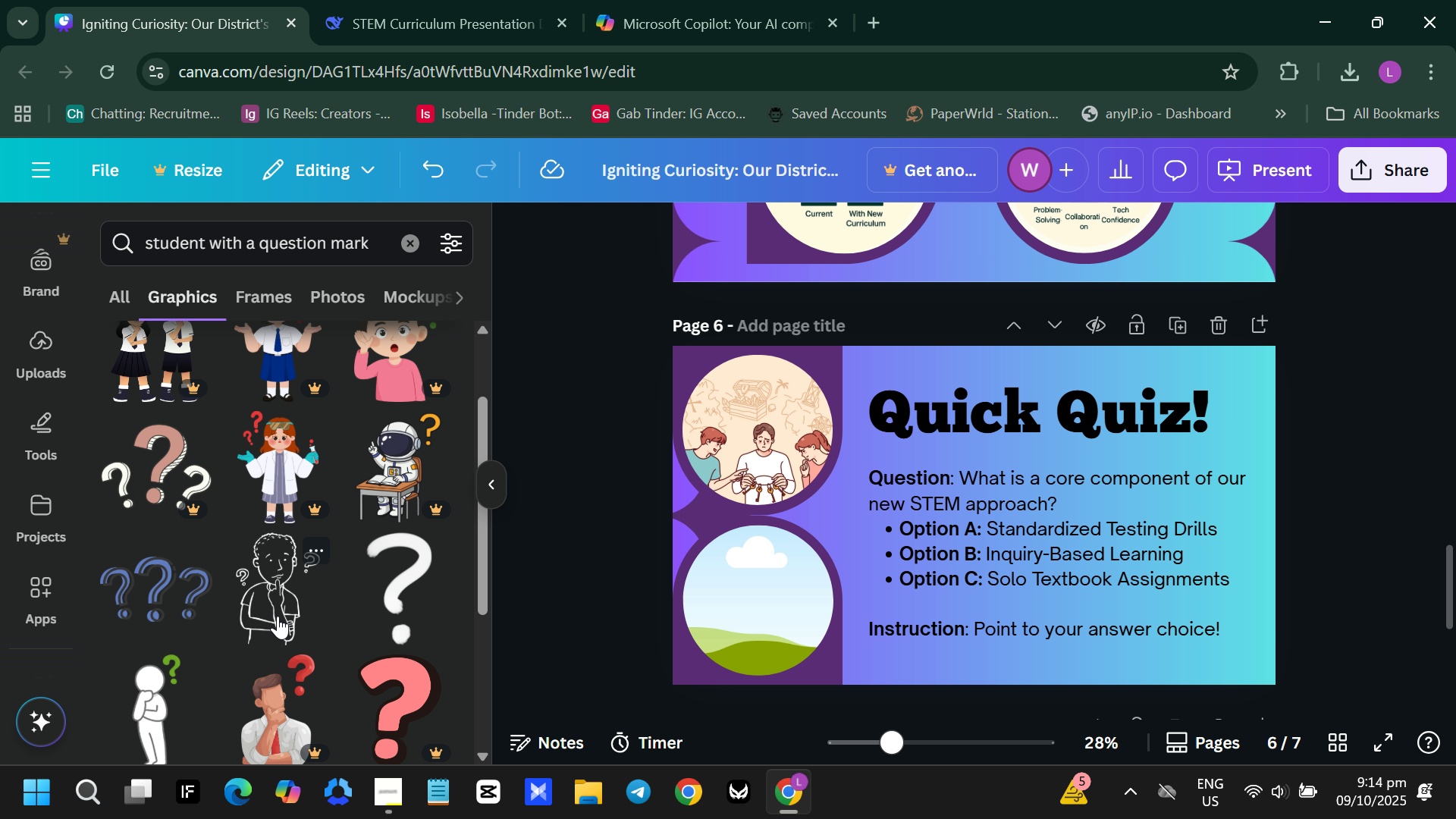 
left_click([276, 612])
 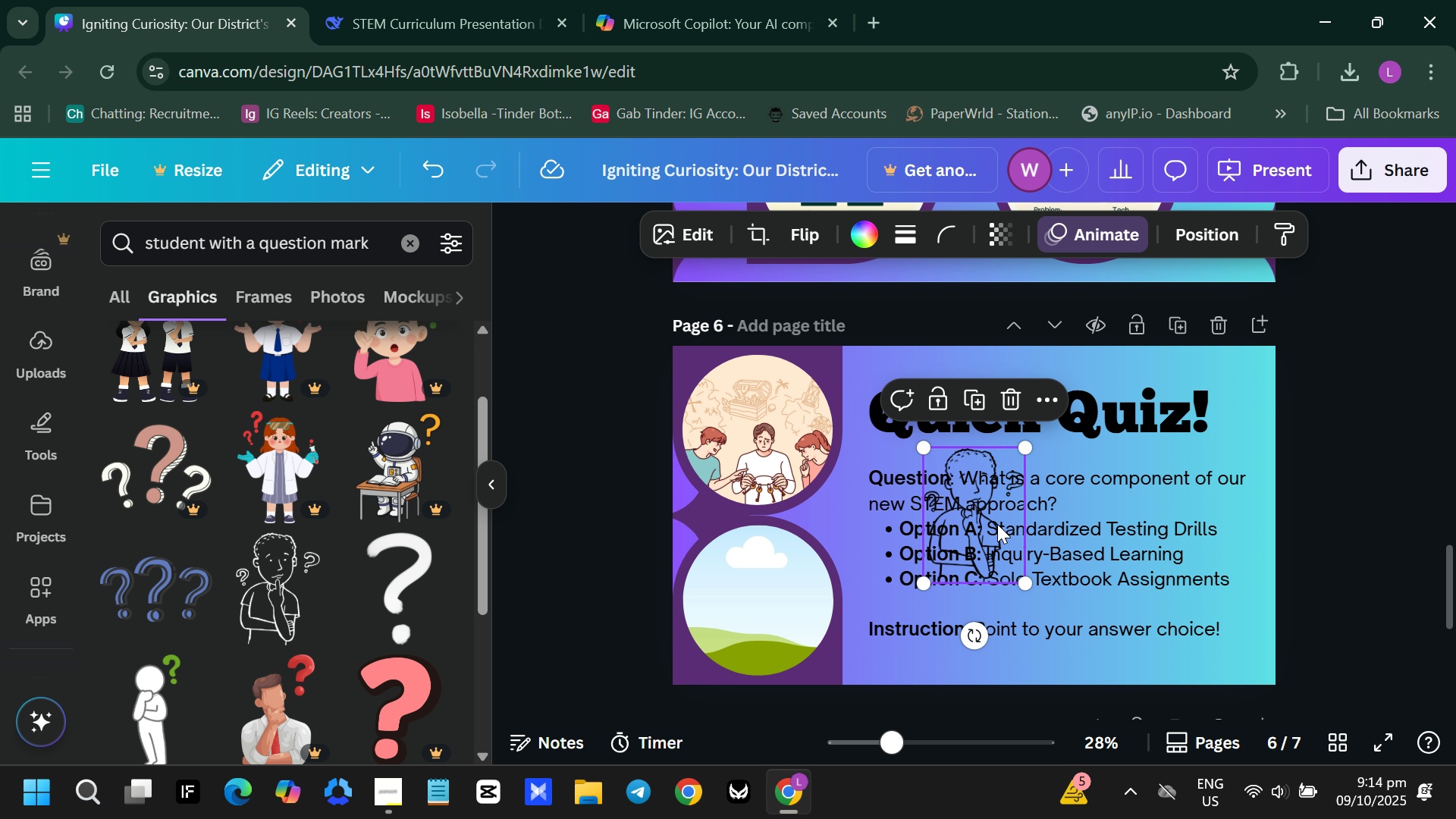 
left_click_drag(start_coordinate=[993, 522], to_coordinate=[775, 610])
 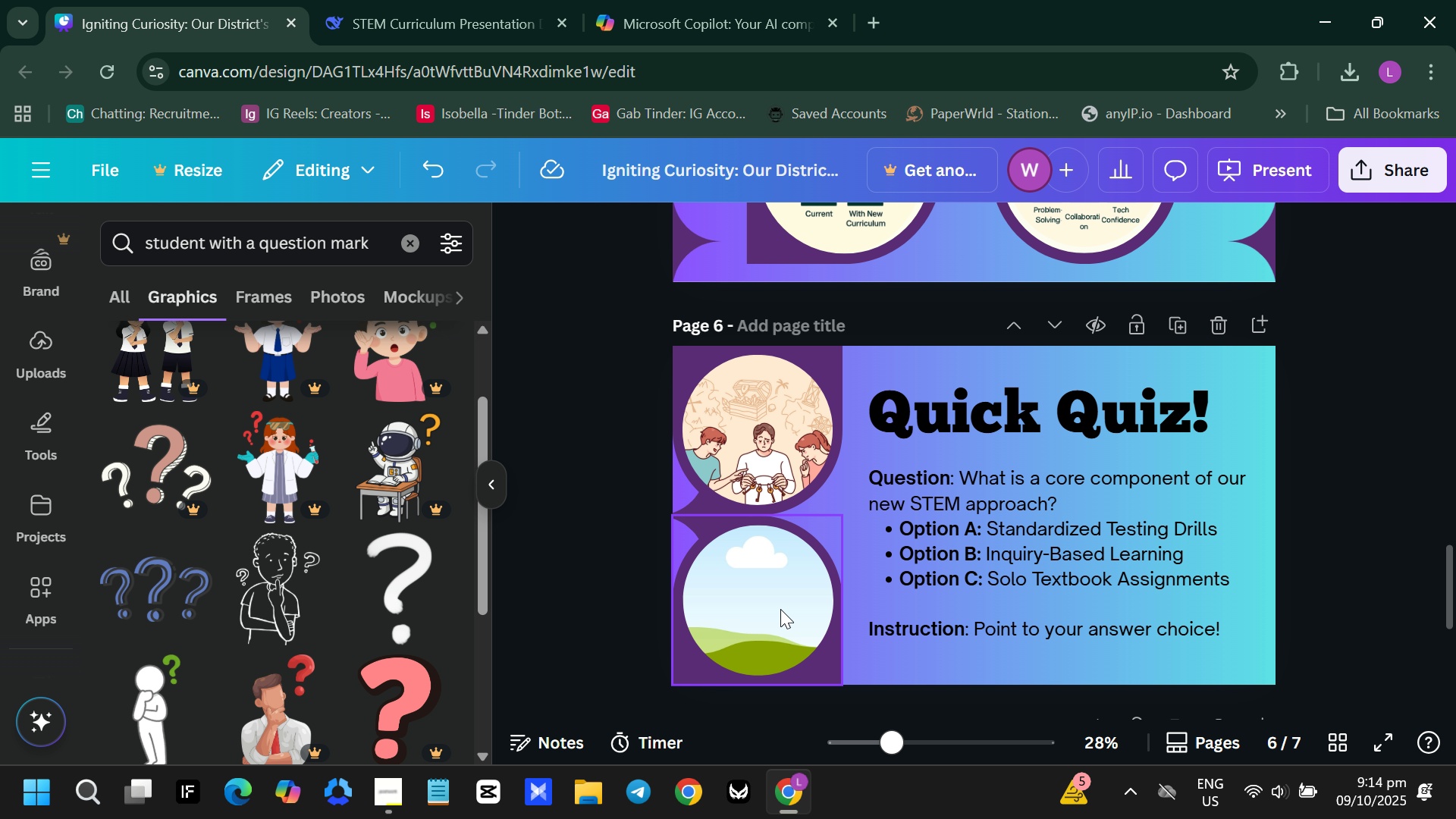 
key(Backspace)
 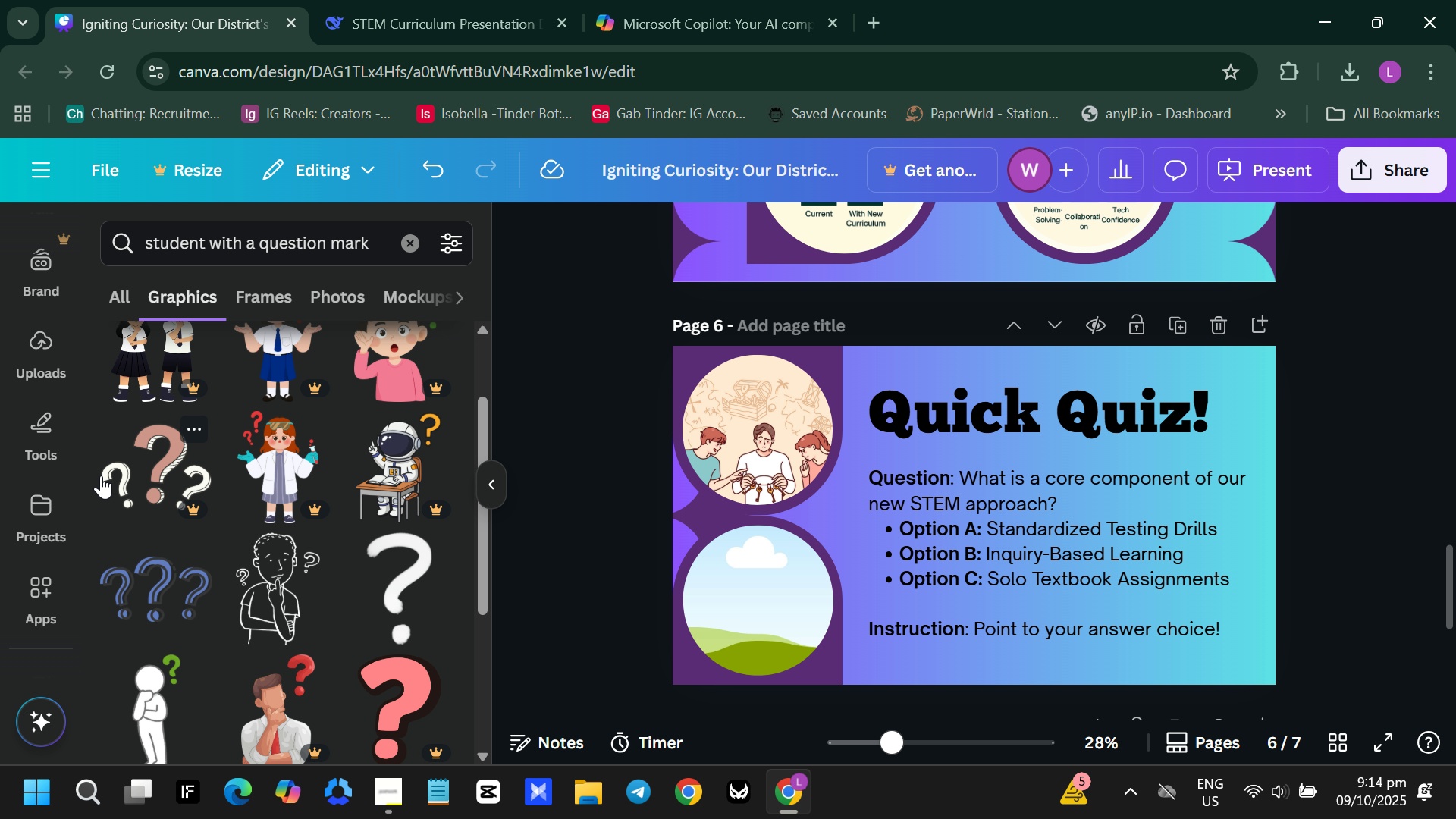 
scroll: coordinate [232, 524], scroll_direction: down, amount: 2.0
 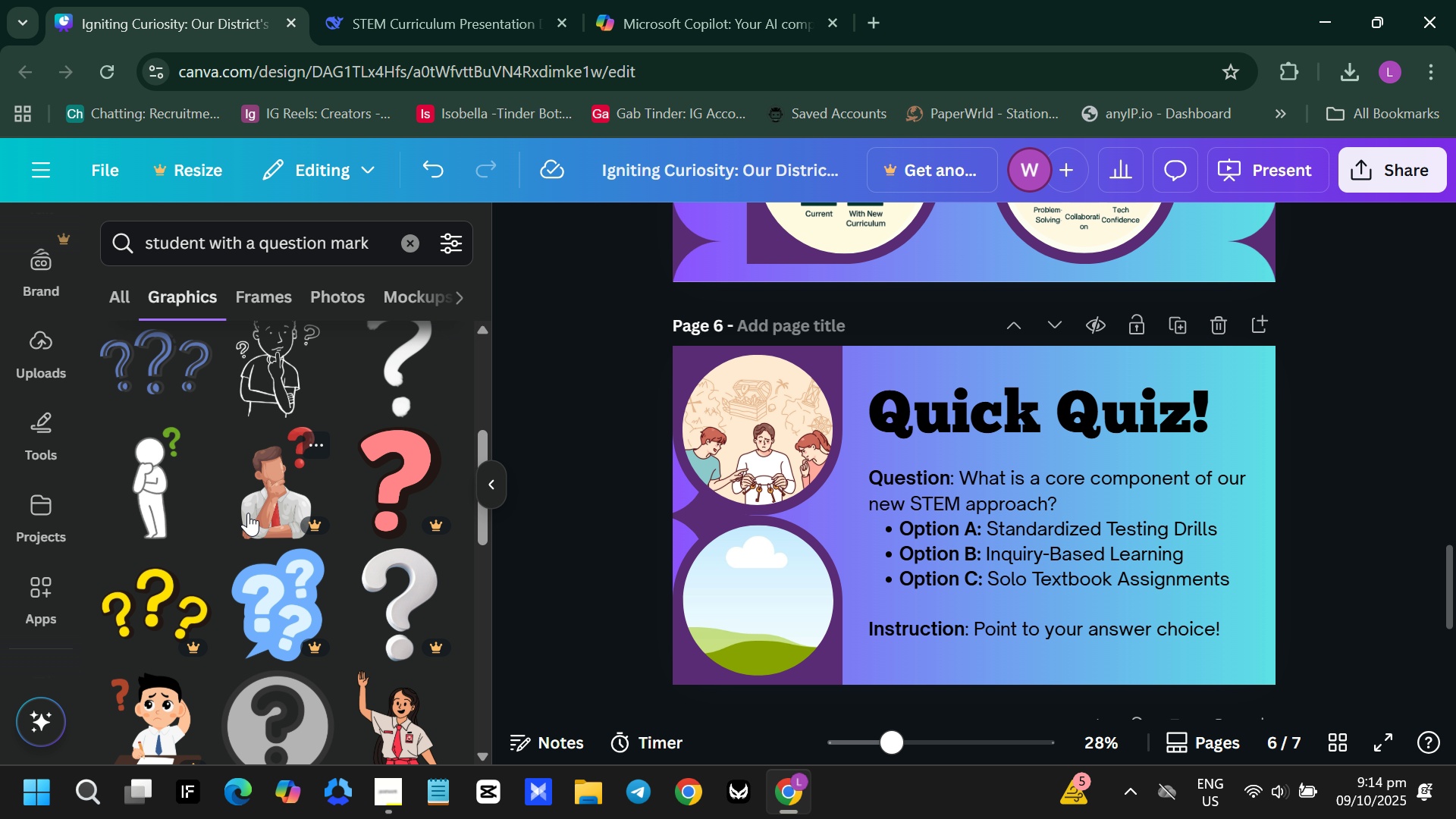 
left_click([248, 513])
 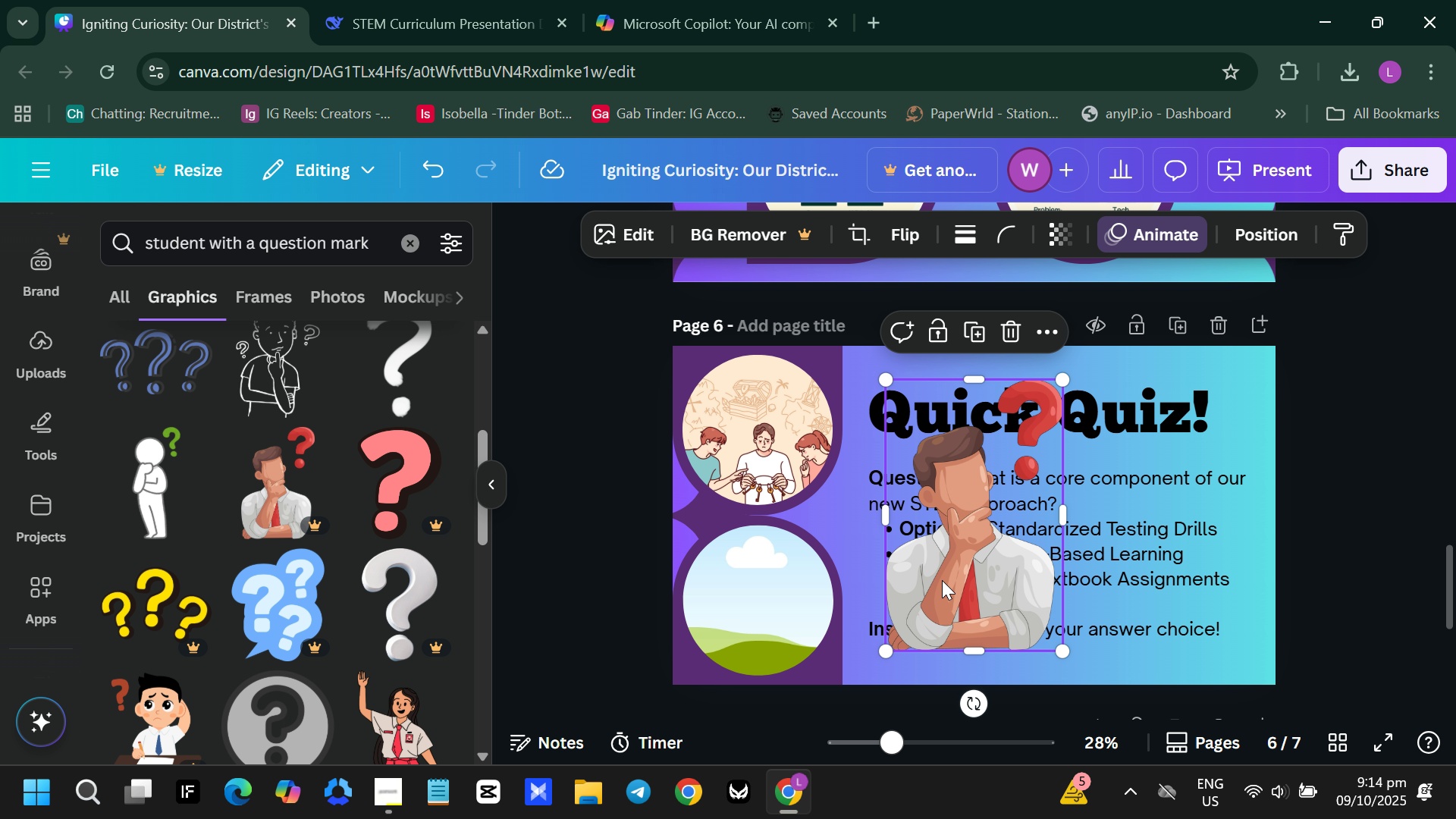 
left_click_drag(start_coordinate=[942, 580], to_coordinate=[745, 592])
 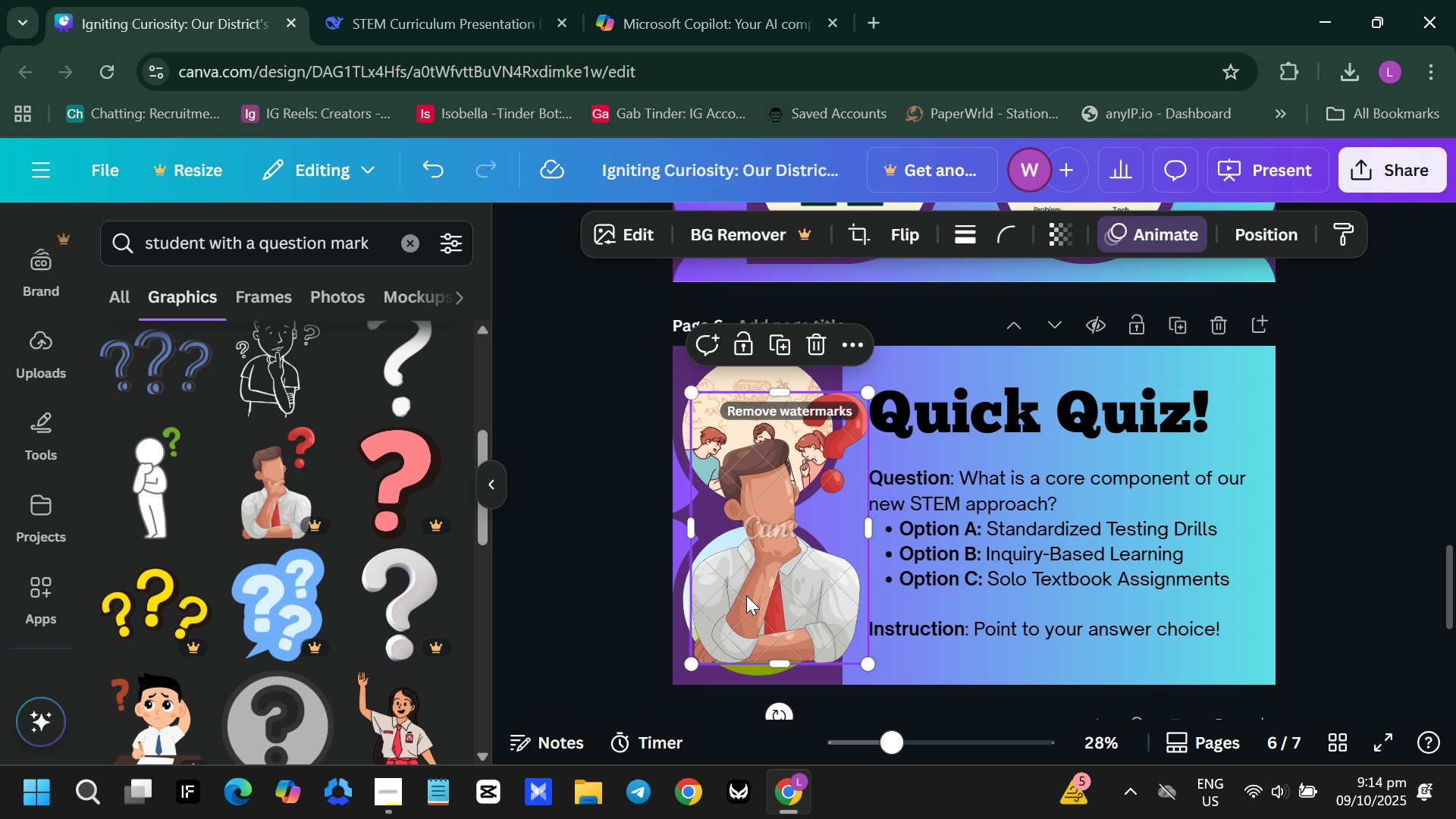 
left_click_drag(start_coordinate=[746, 595], to_coordinate=[741, 677])
 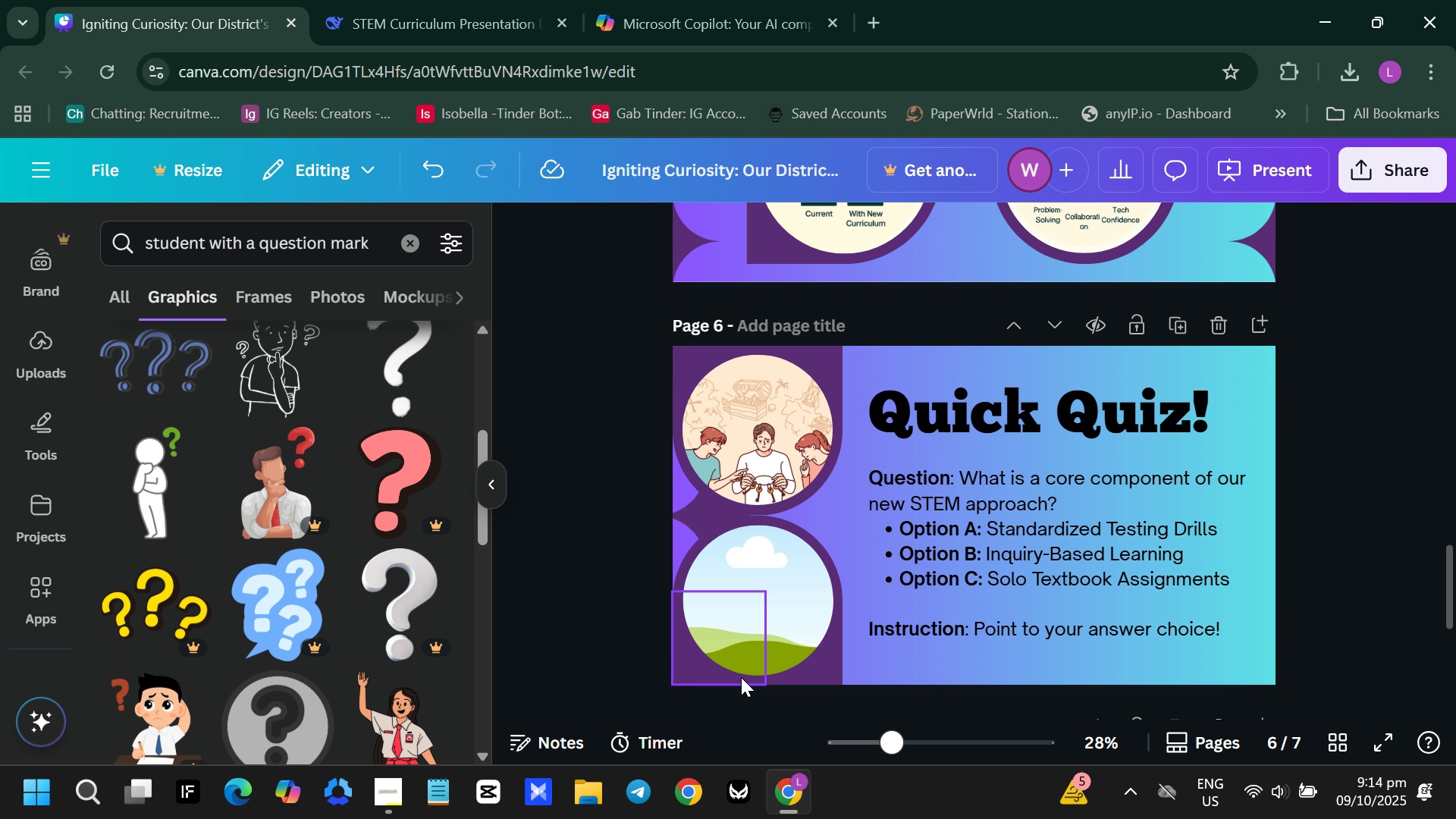 
key(Backspace)
 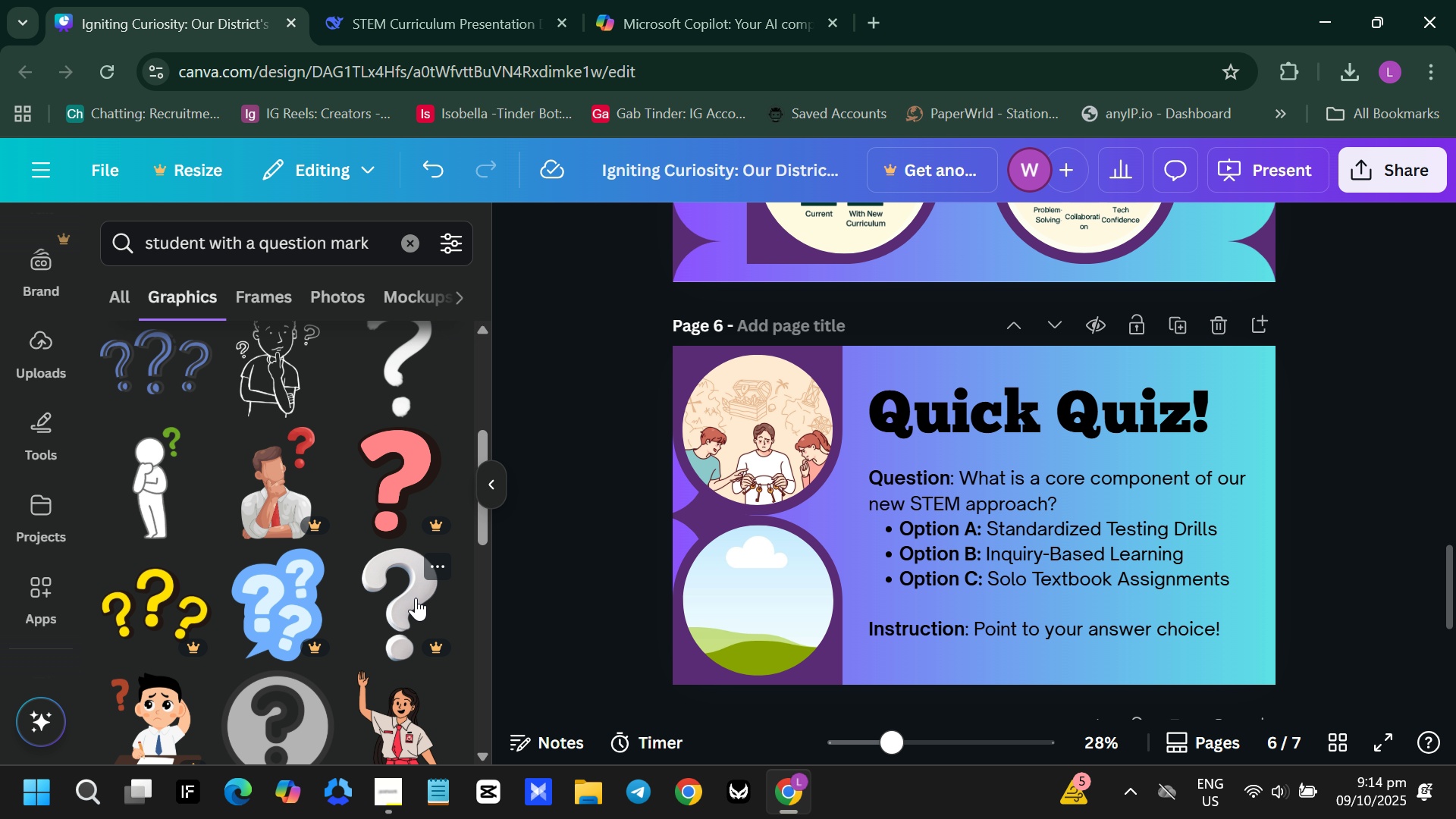 
scroll: coordinate [136, 533], scroll_direction: down, amount: 2.0
 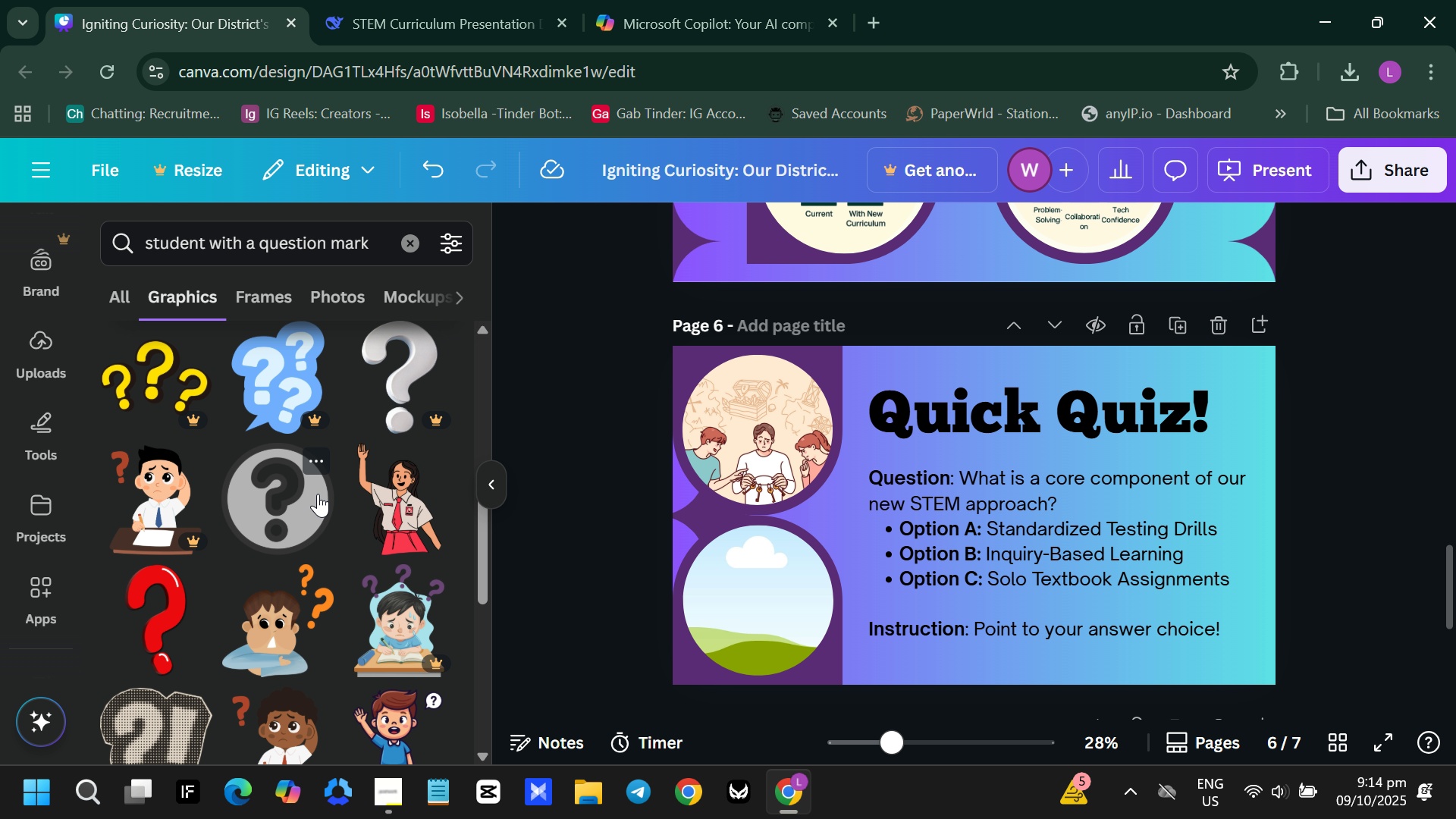 
left_click([276, 484])
 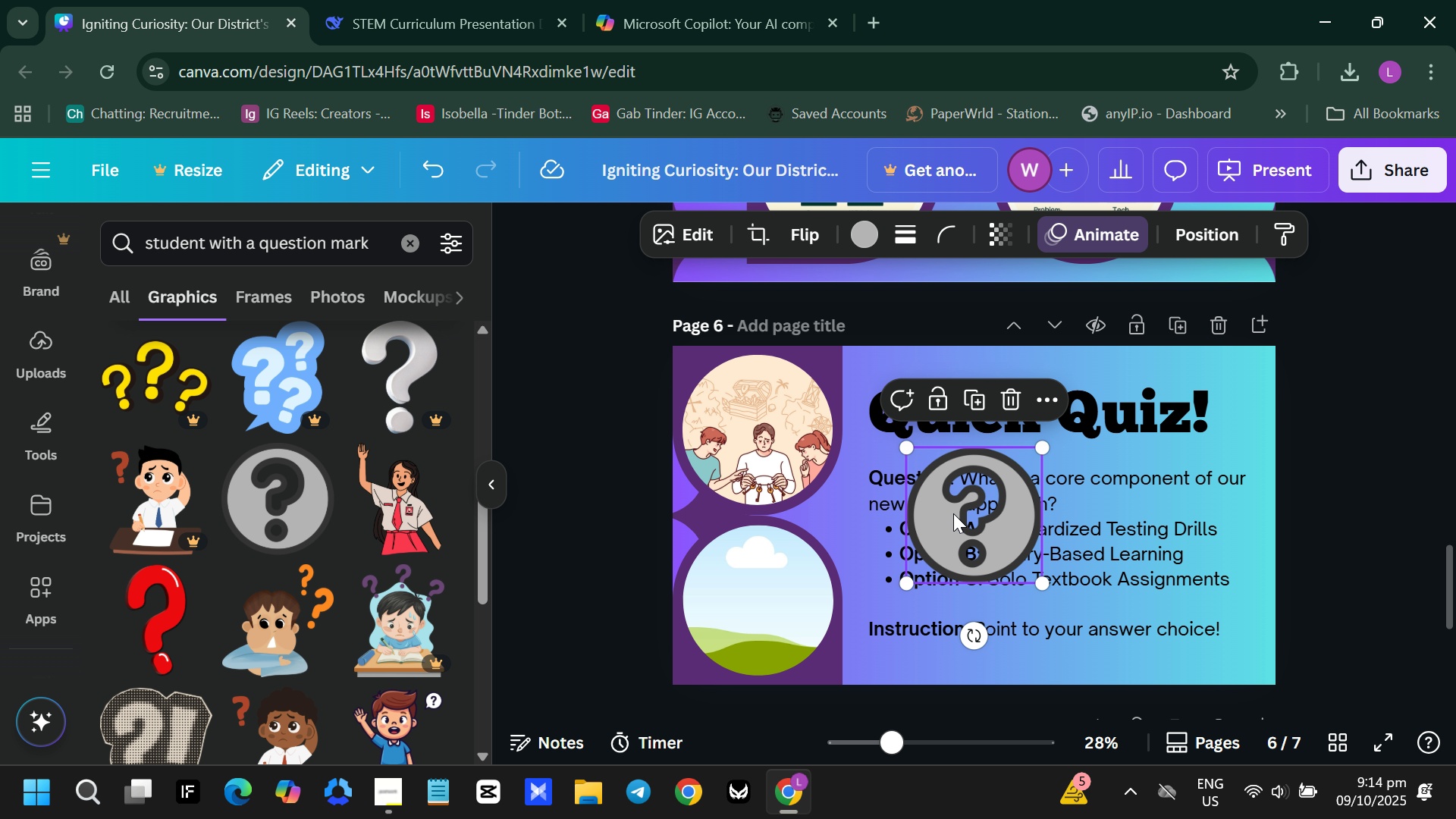 
left_click_drag(start_coordinate=[952, 513], to_coordinate=[739, 592])
 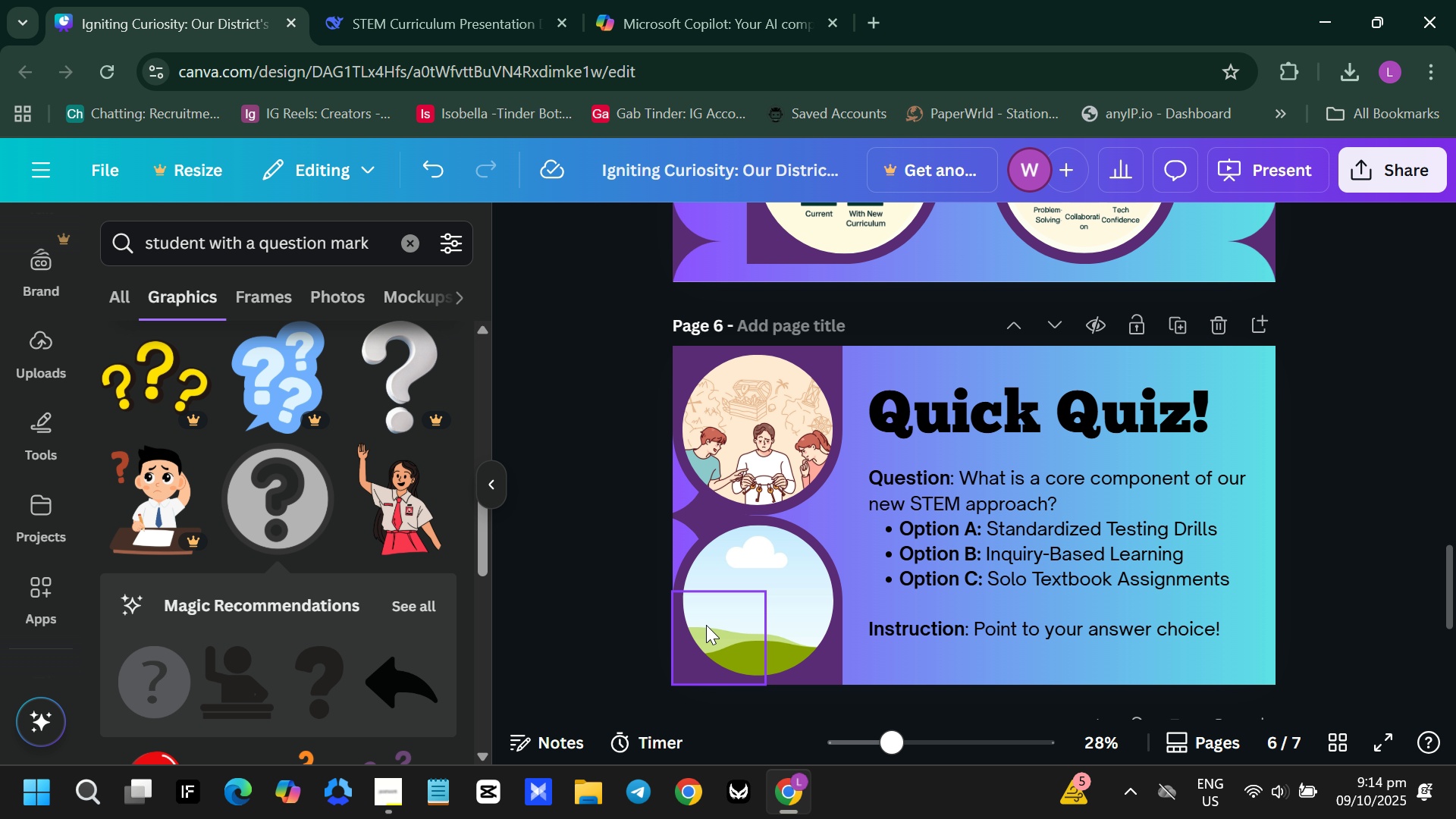 
key(Backspace)
 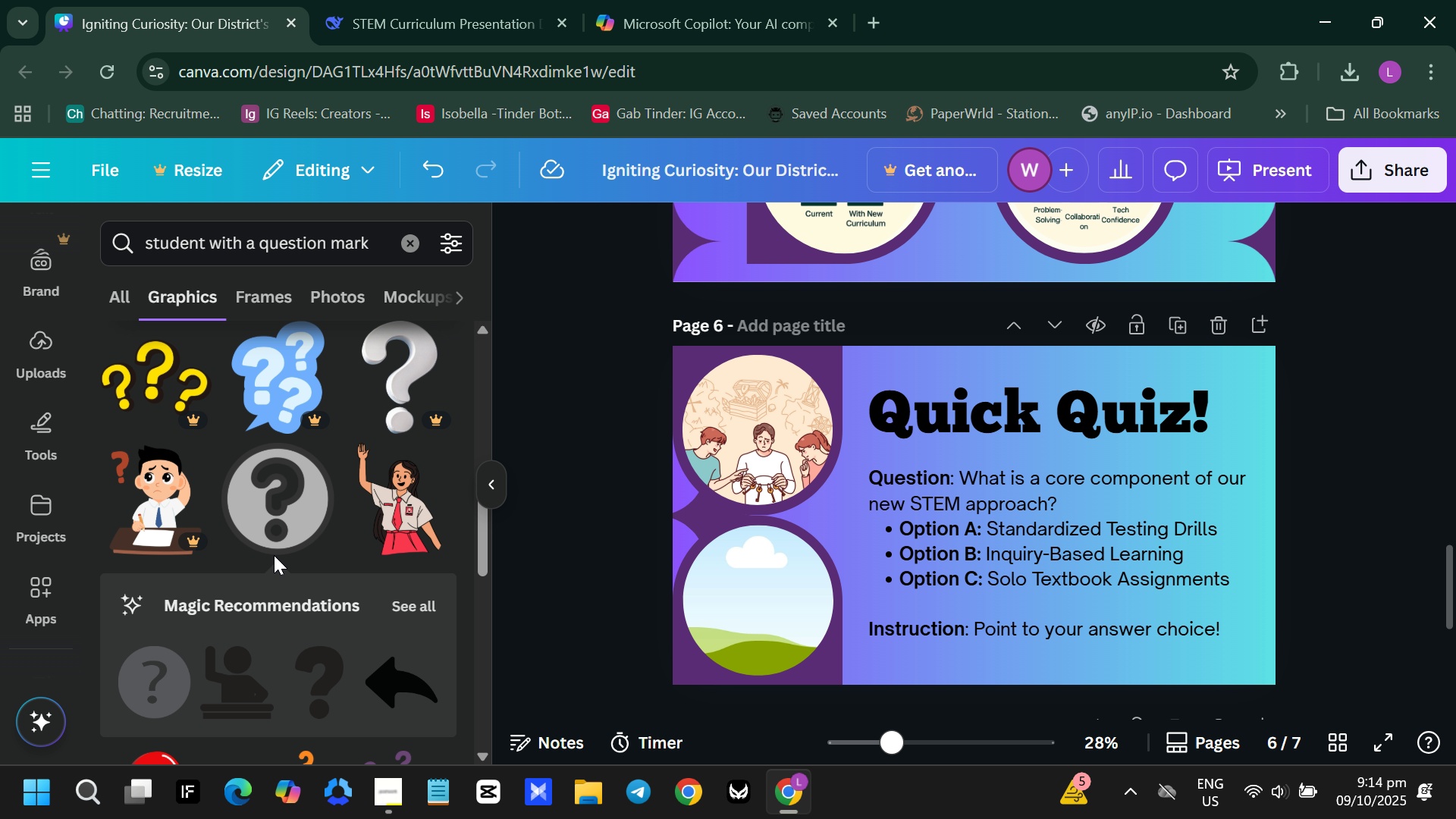 
left_click([366, 508])
 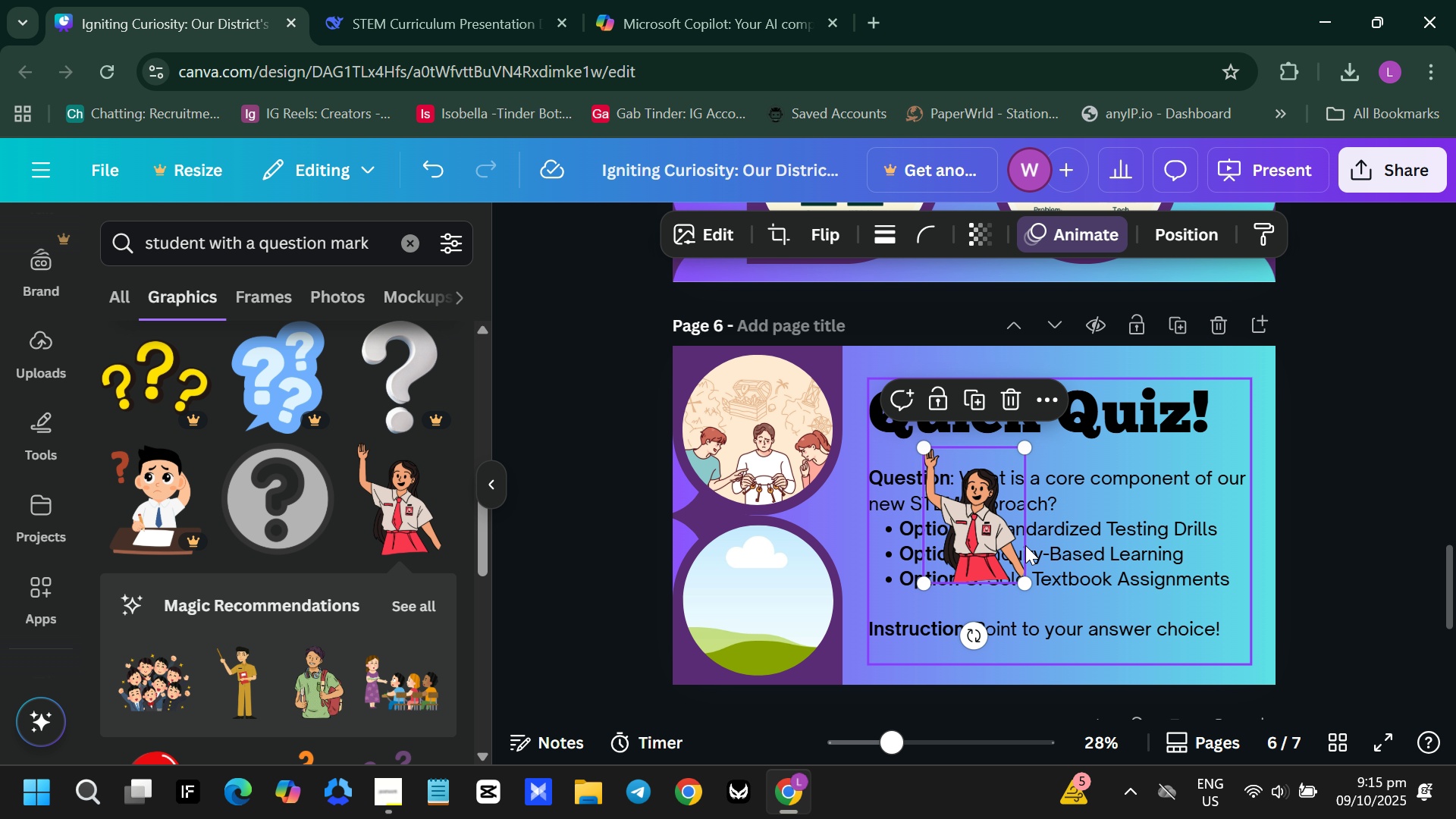 
left_click_drag(start_coordinate=[989, 546], to_coordinate=[769, 629])
 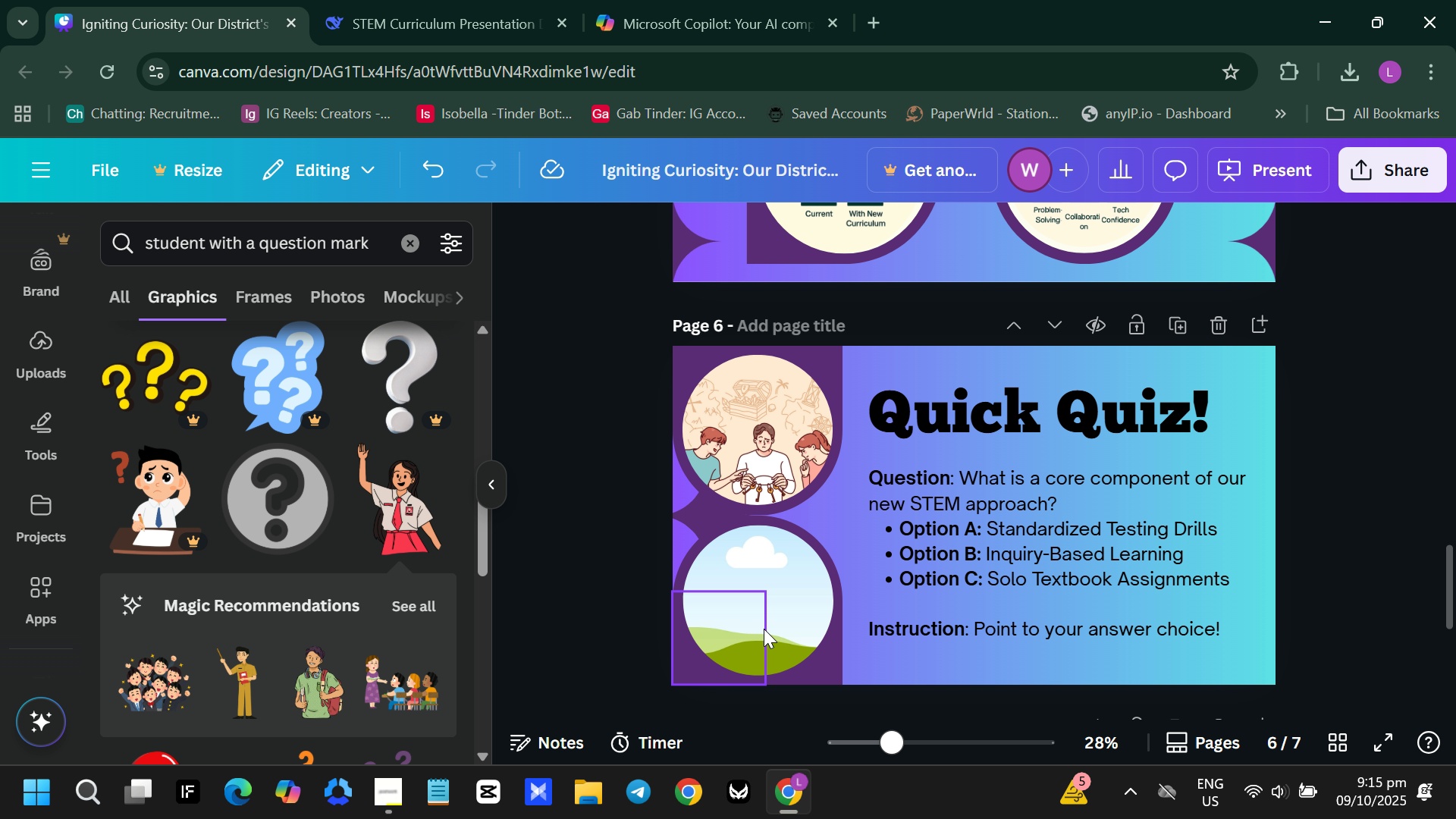 
key(Backspace)
 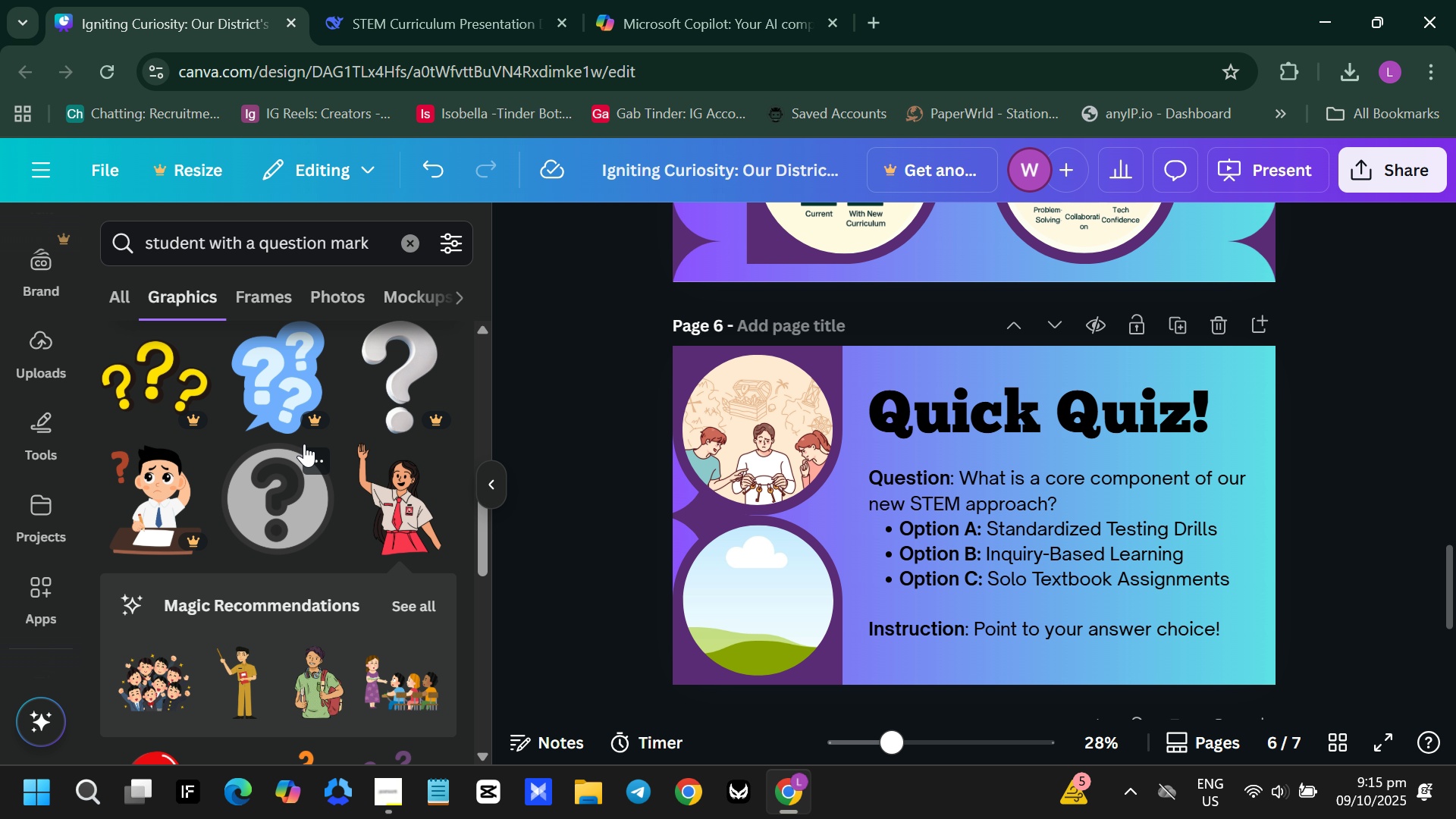 
scroll: coordinate [146, 615], scroll_direction: down, amount: 5.0
 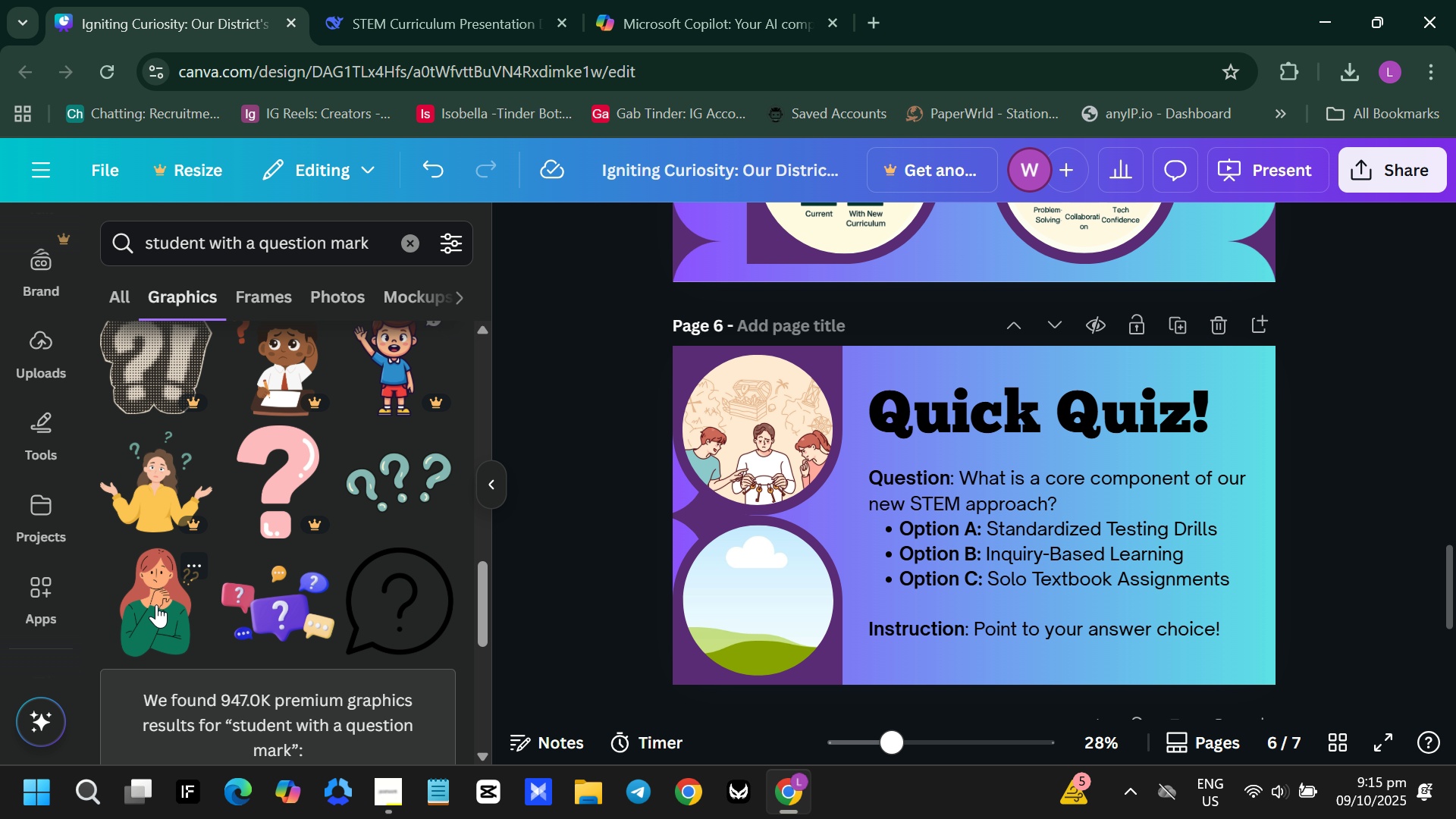 
left_click([161, 619])
 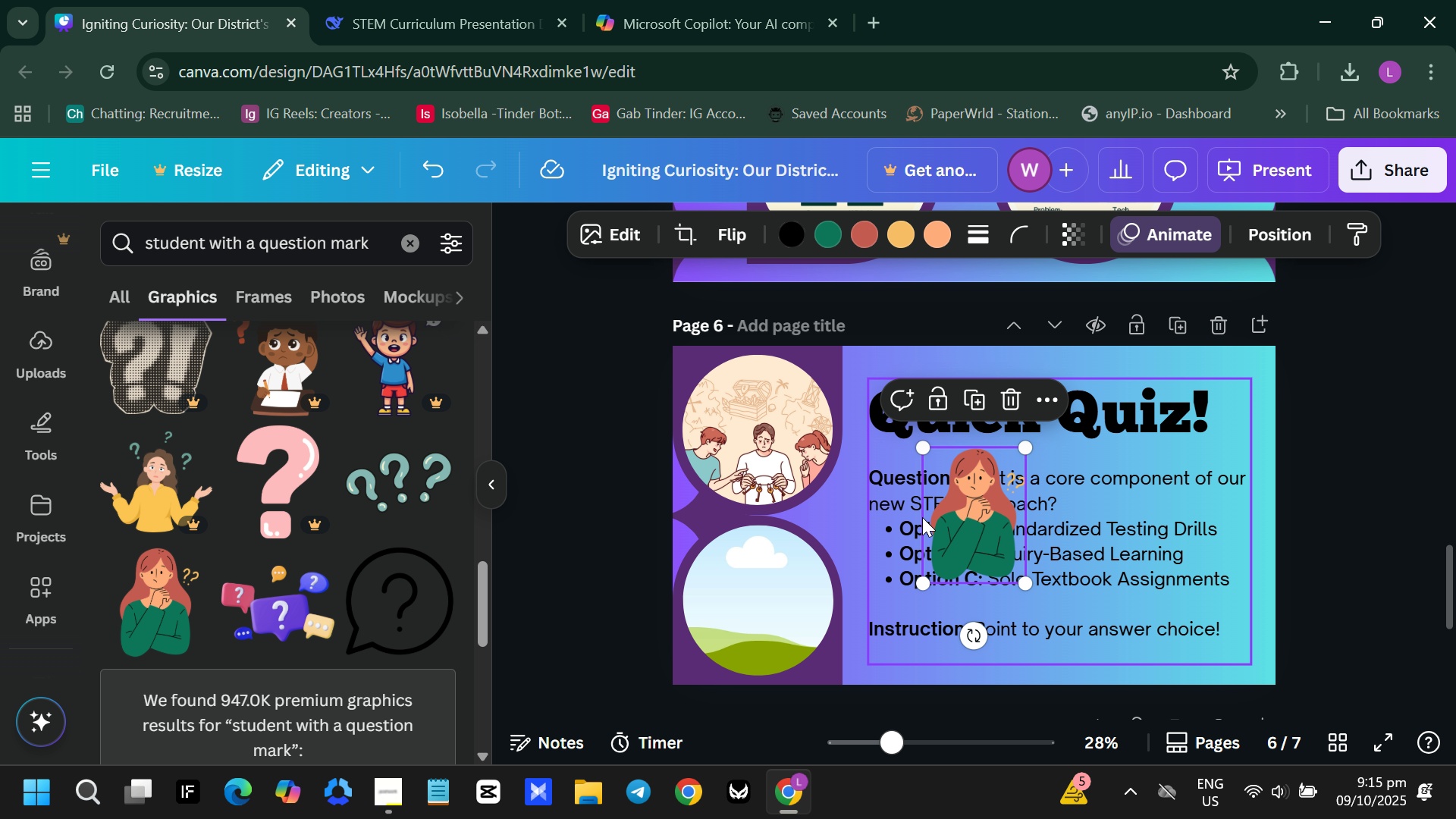 
left_click_drag(start_coordinate=[945, 524], to_coordinate=[967, 549])
 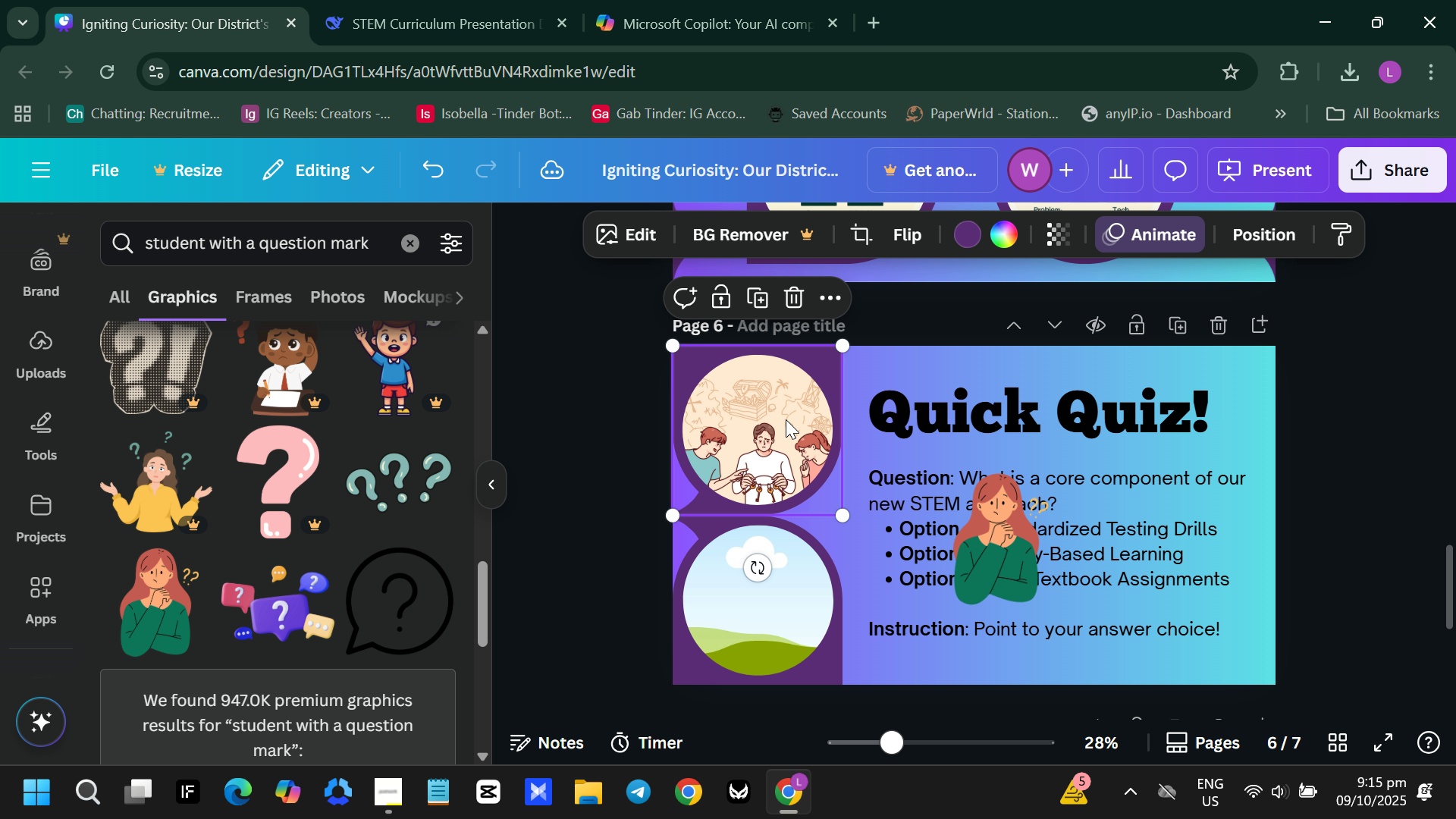 
left_click([786, 419])
 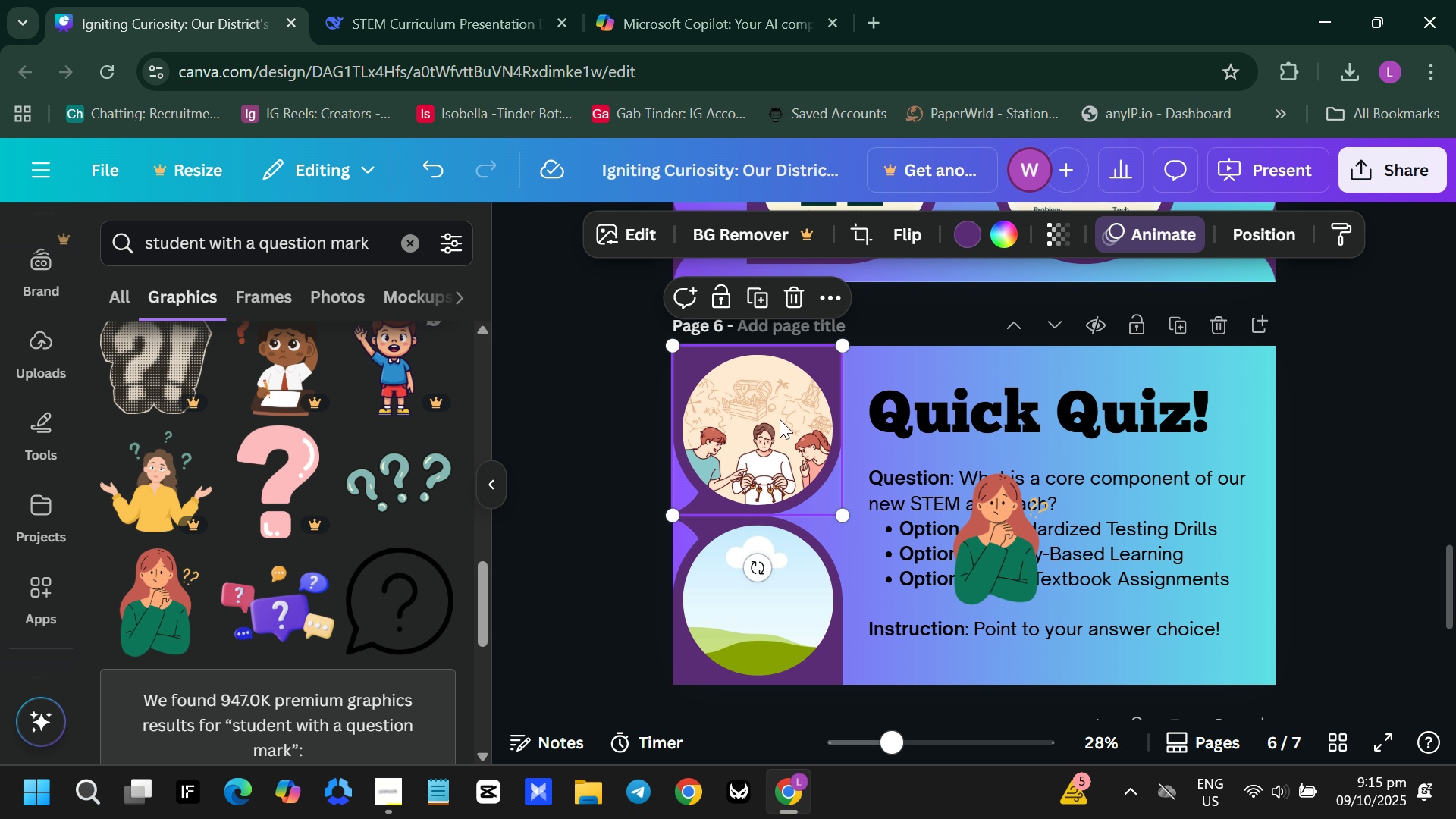 
left_click_drag(start_coordinate=[773, 413], to_coordinate=[764, 416])
 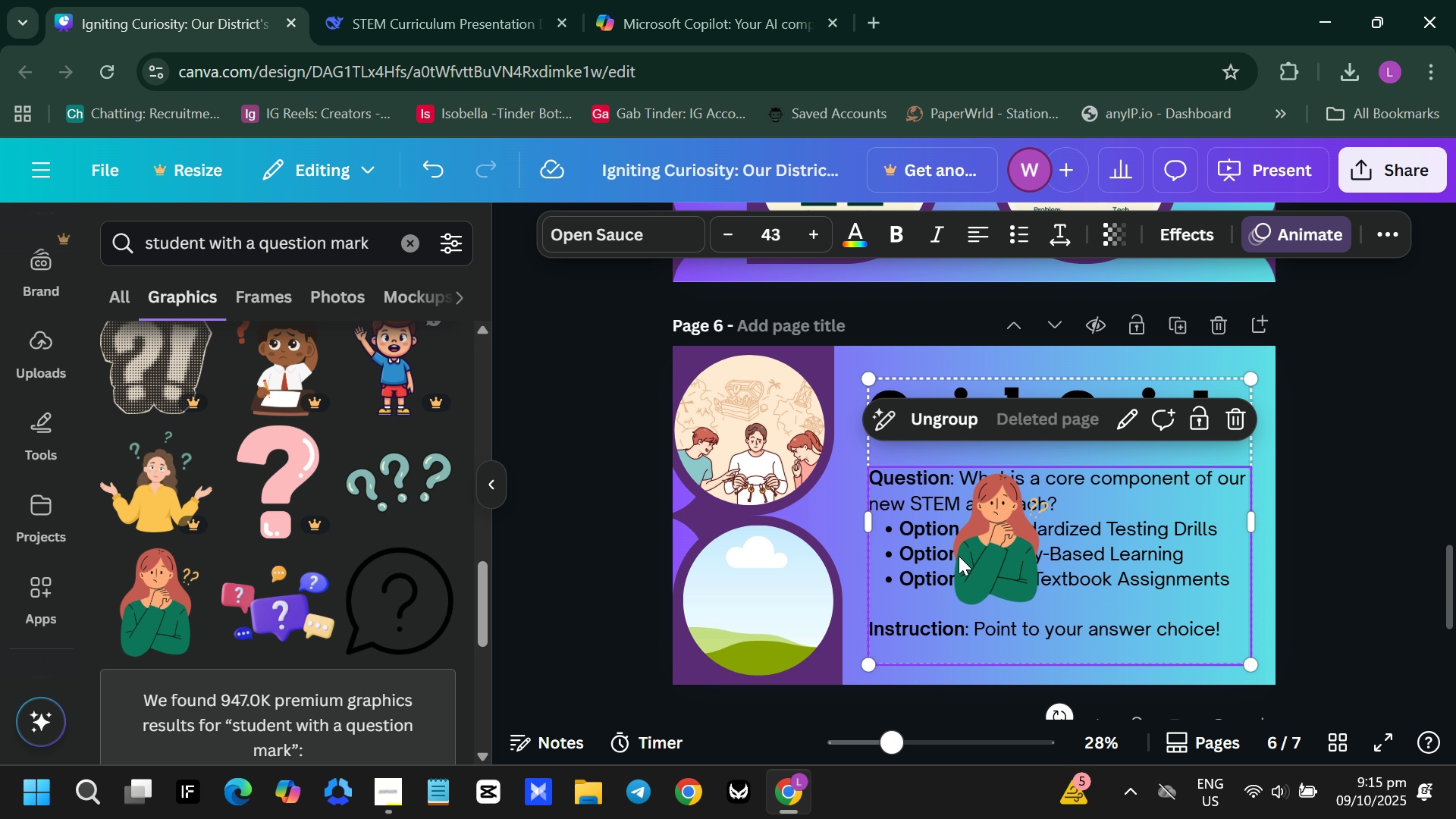 
left_click_drag(start_coordinate=[1009, 564], to_coordinate=[776, 463])
 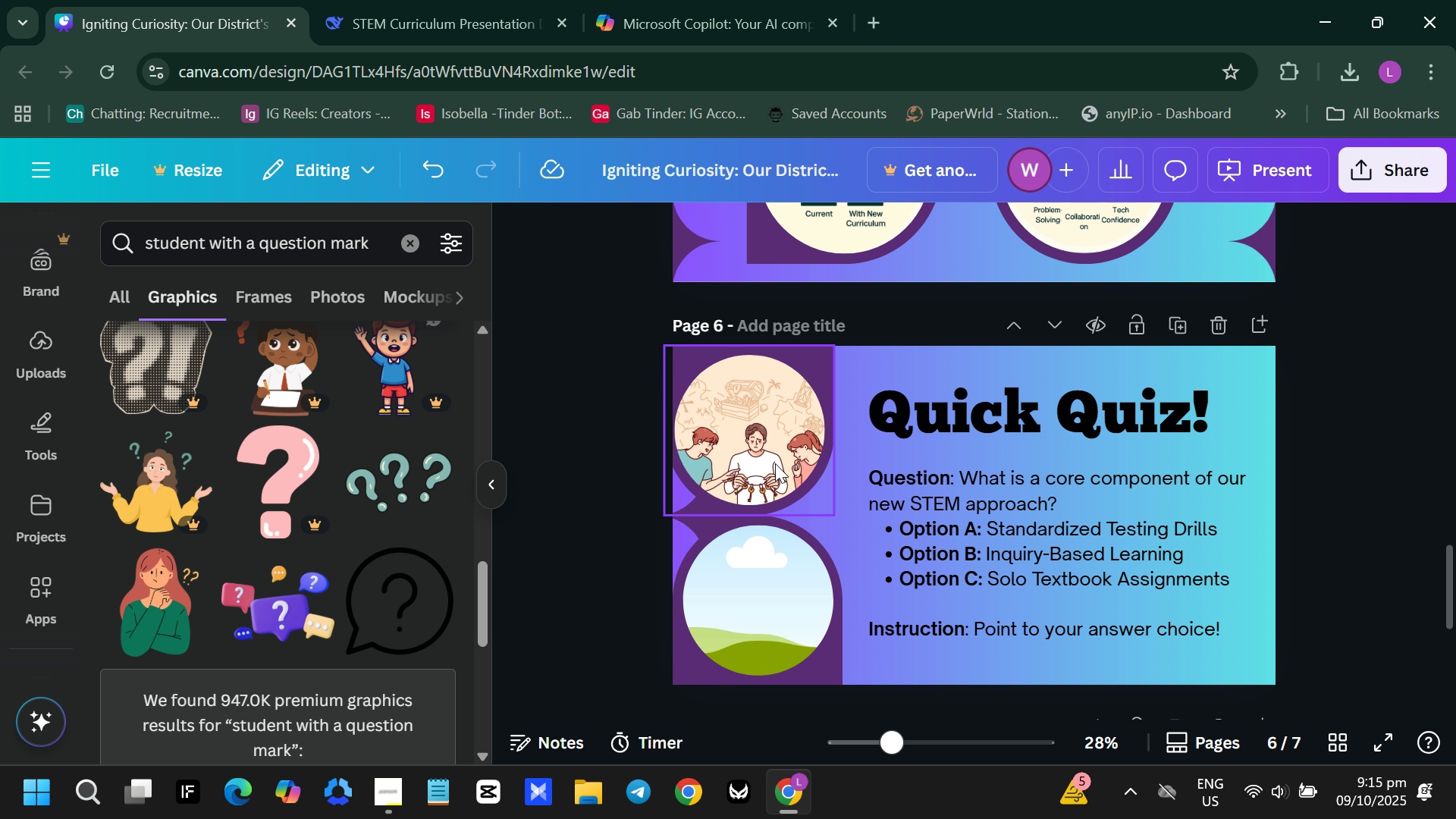 
key(Backspace)
 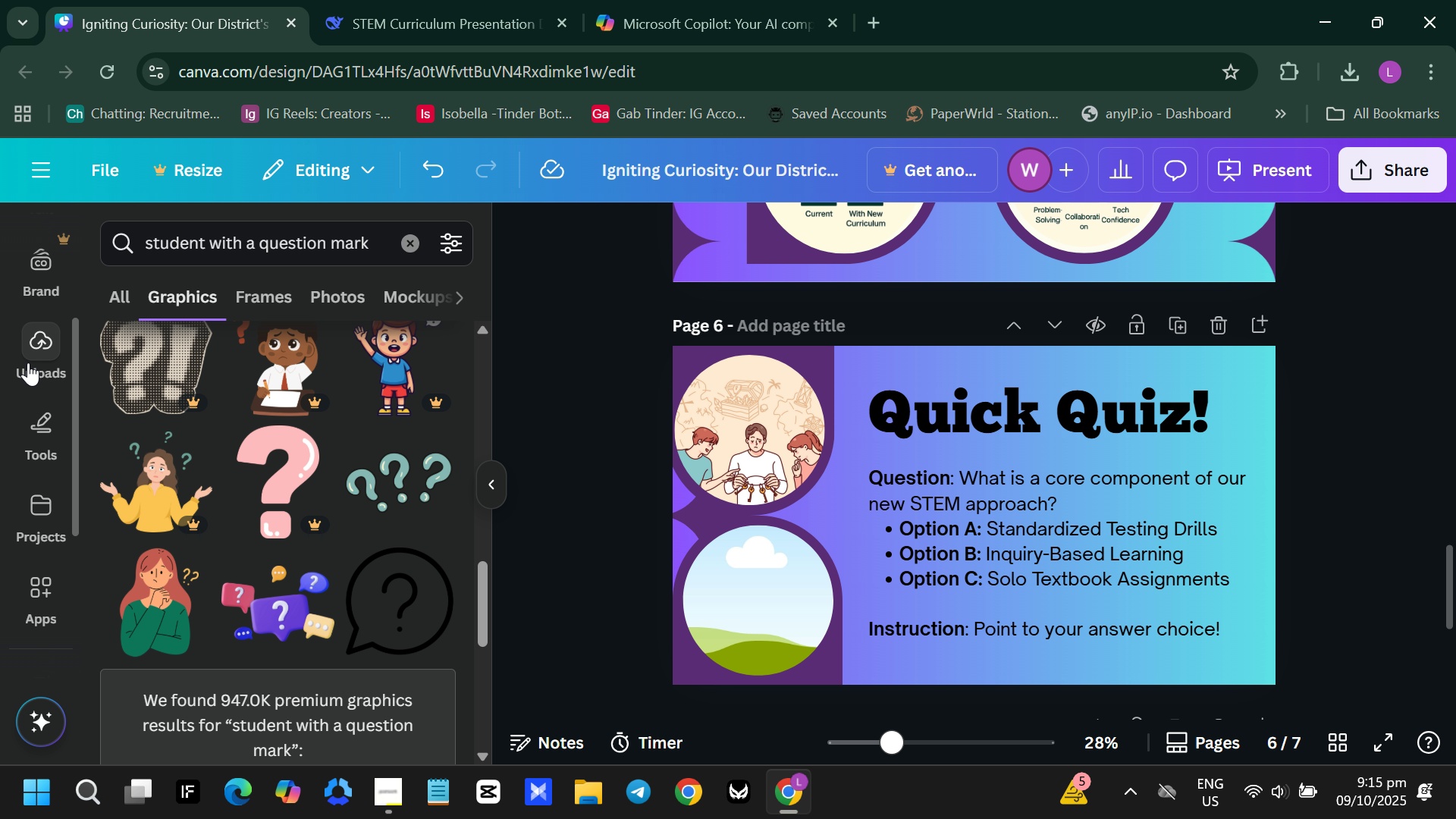 
scroll: coordinate [286, 513], scroll_direction: down, amount: 10.0
 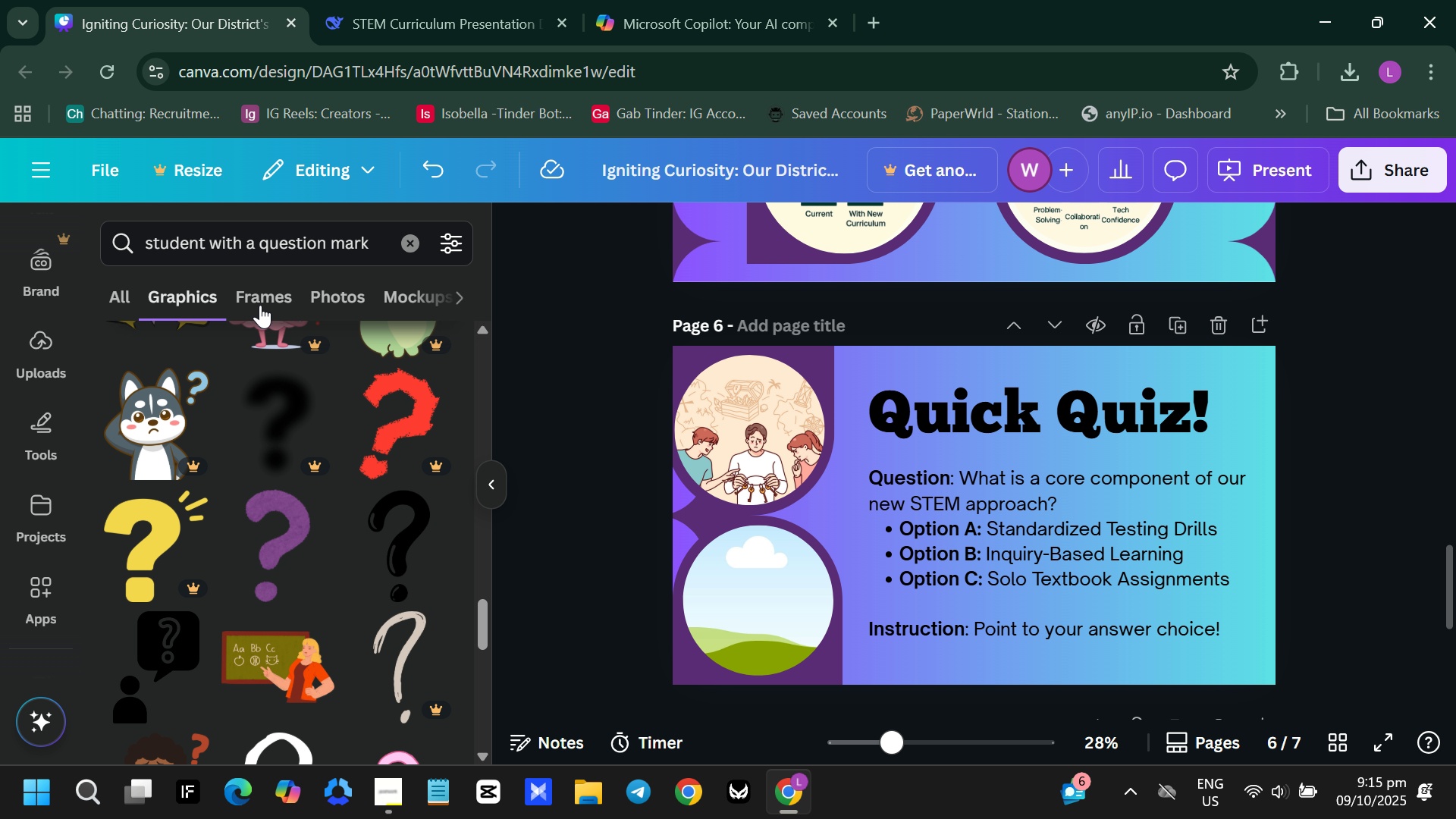 
left_click([265, 288])
 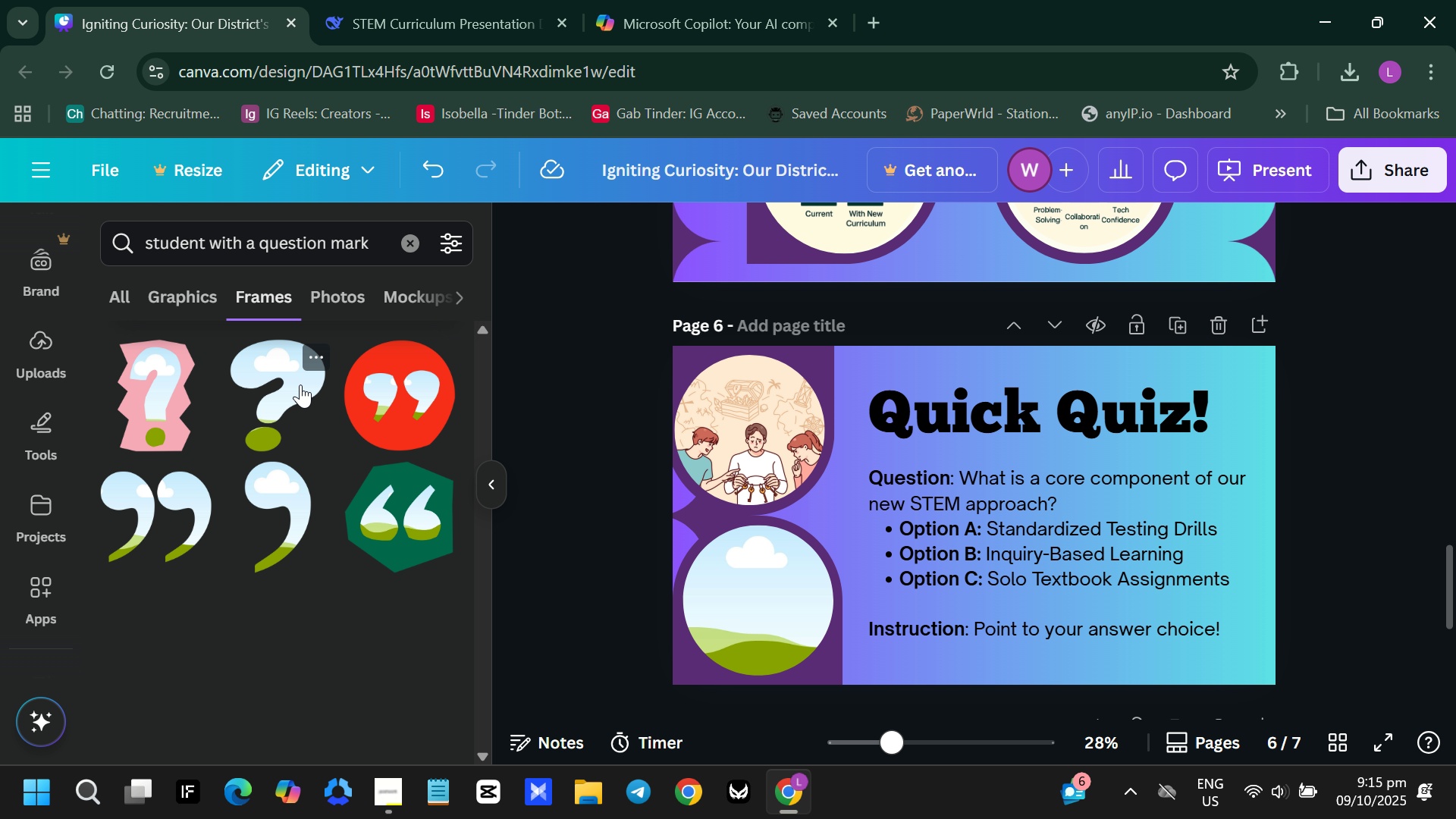 
scroll: coordinate [375, 408], scroll_direction: down, amount: 2.0
 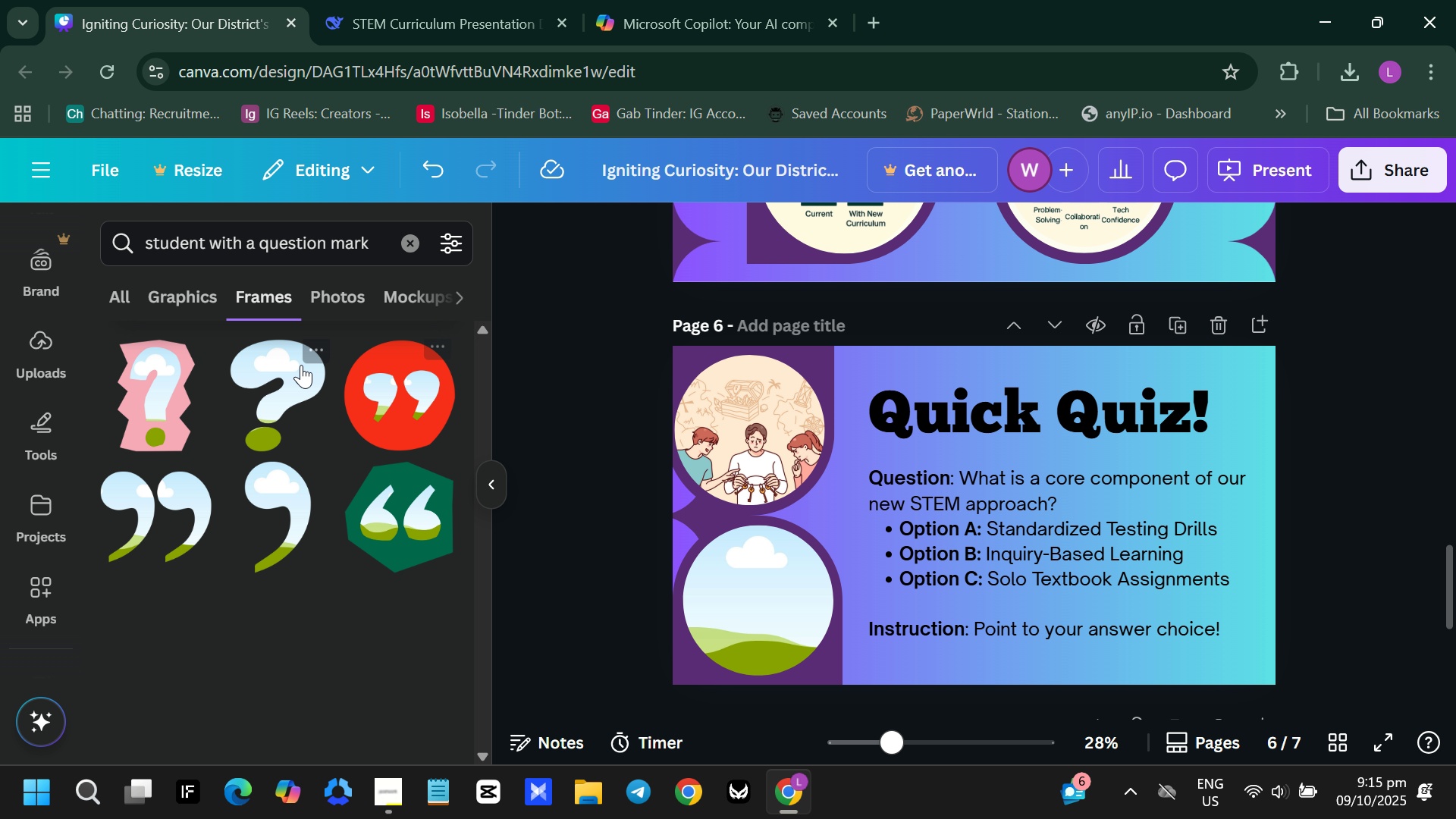 
scroll: coordinate [301, 365], scroll_direction: up, amount: 2.0
 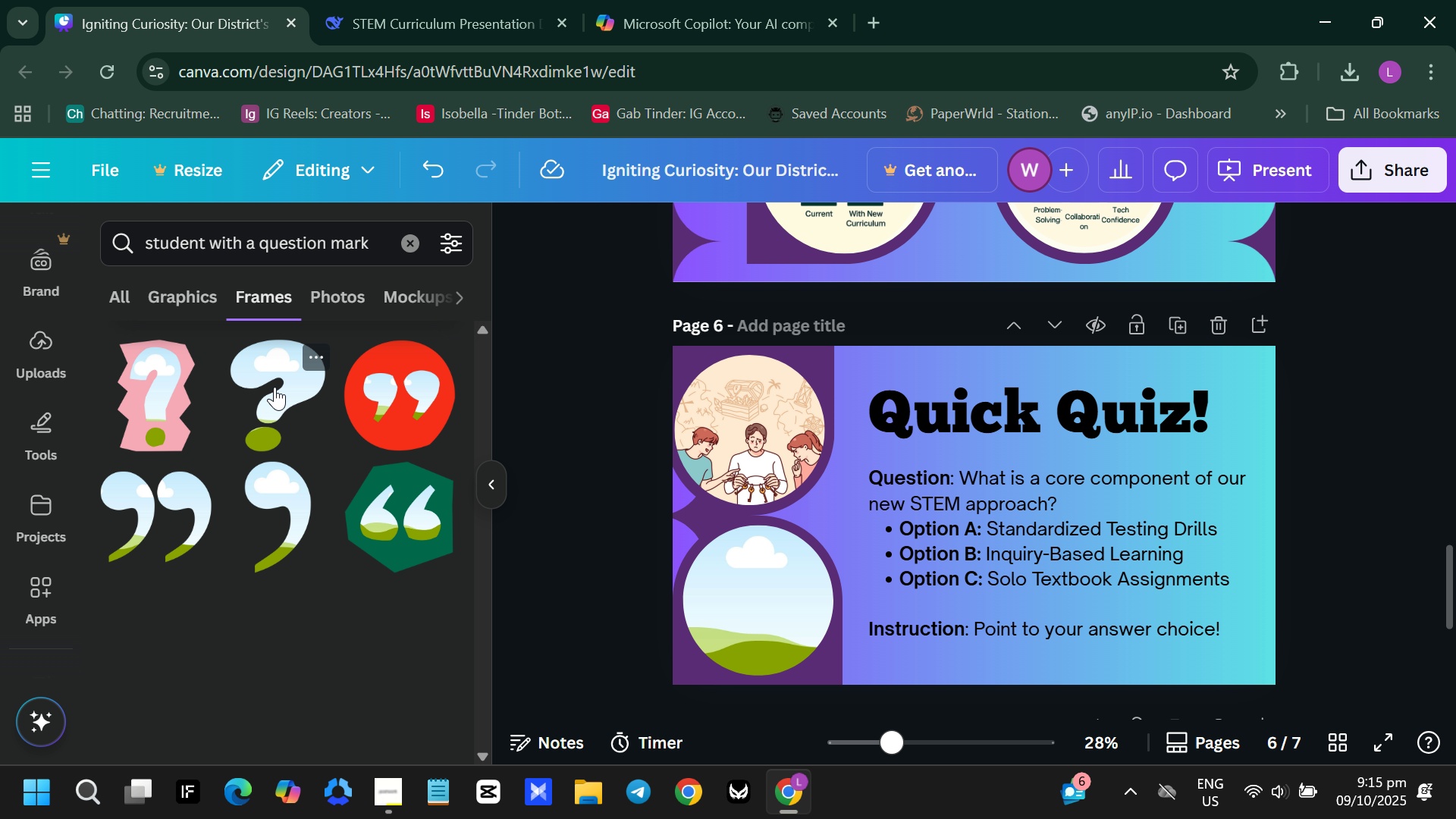 
left_click_drag(start_coordinate=[275, 387], to_coordinate=[727, 570])
 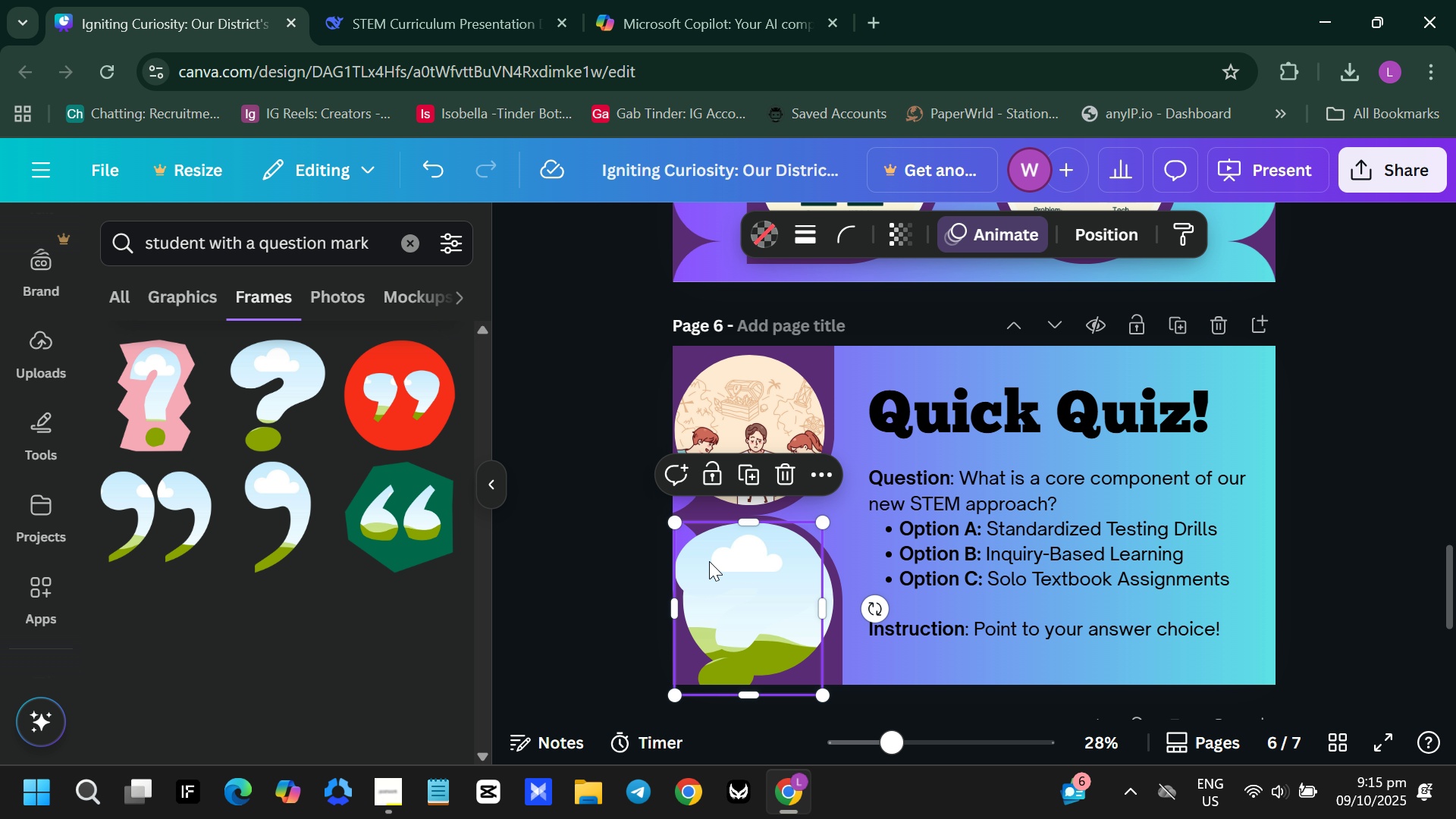 
key(Backspace)
 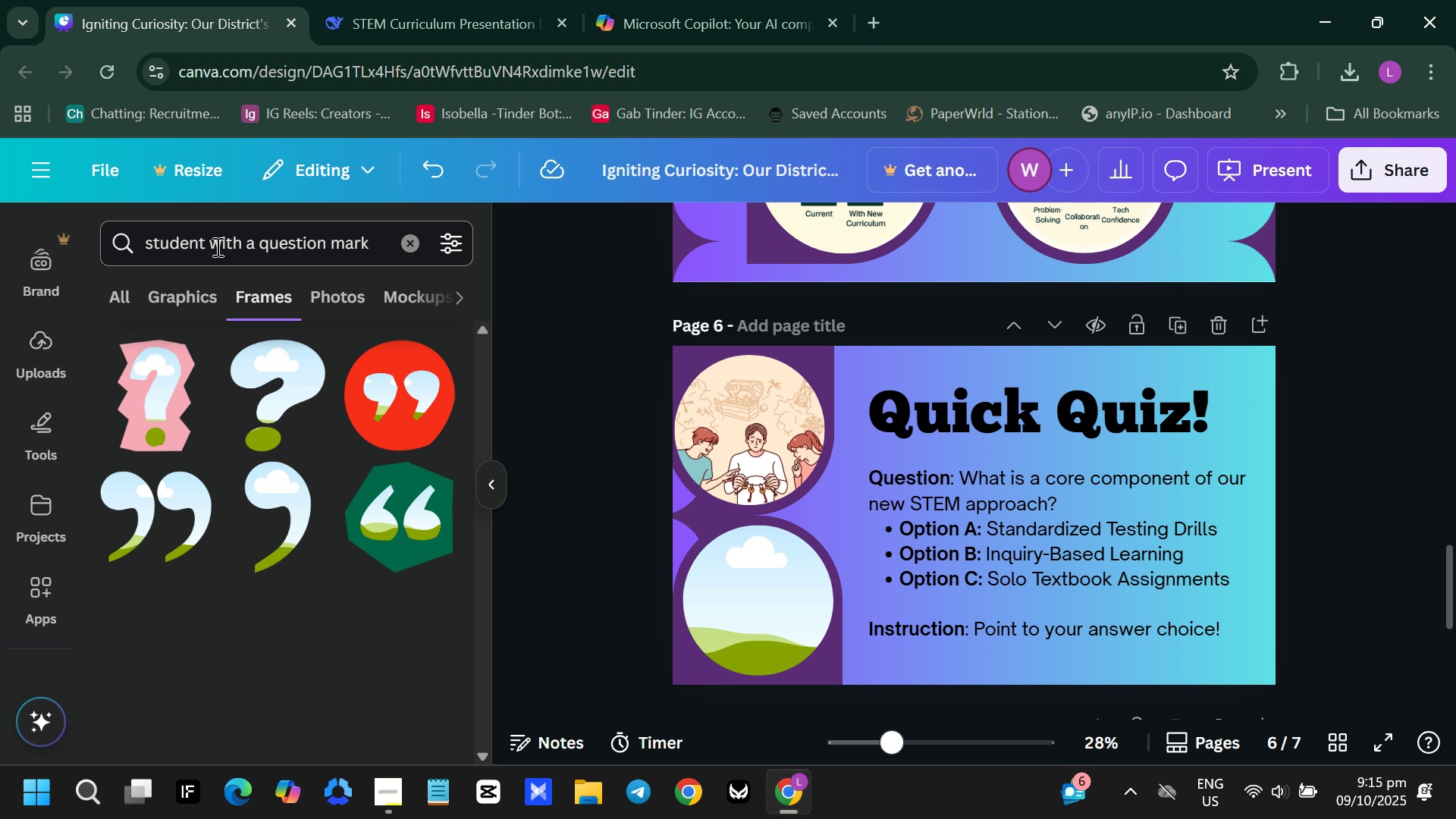 
left_click_drag(start_coordinate=[207, 245], to_coordinate=[375, 256])
 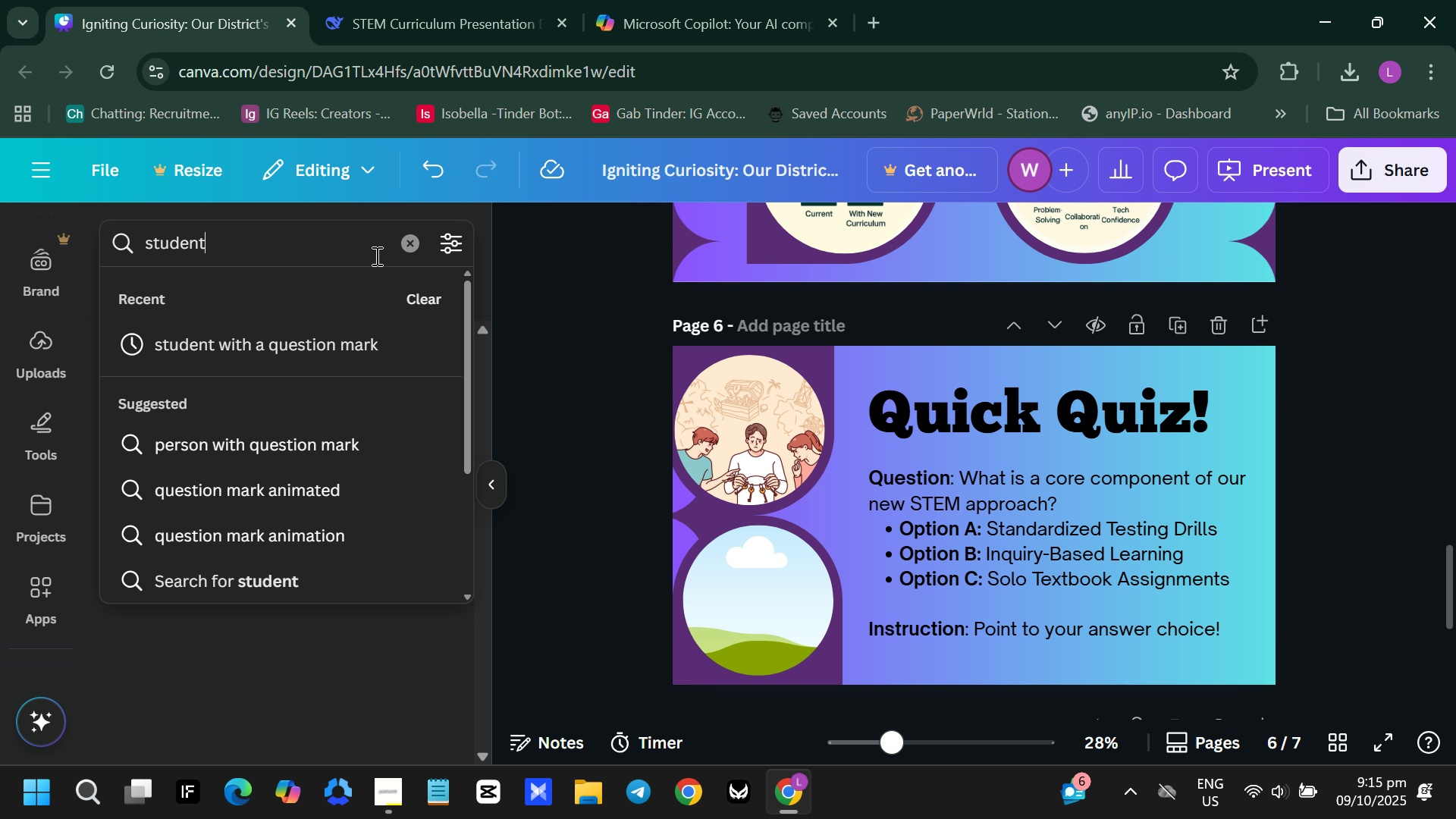 
key(Backspace)
 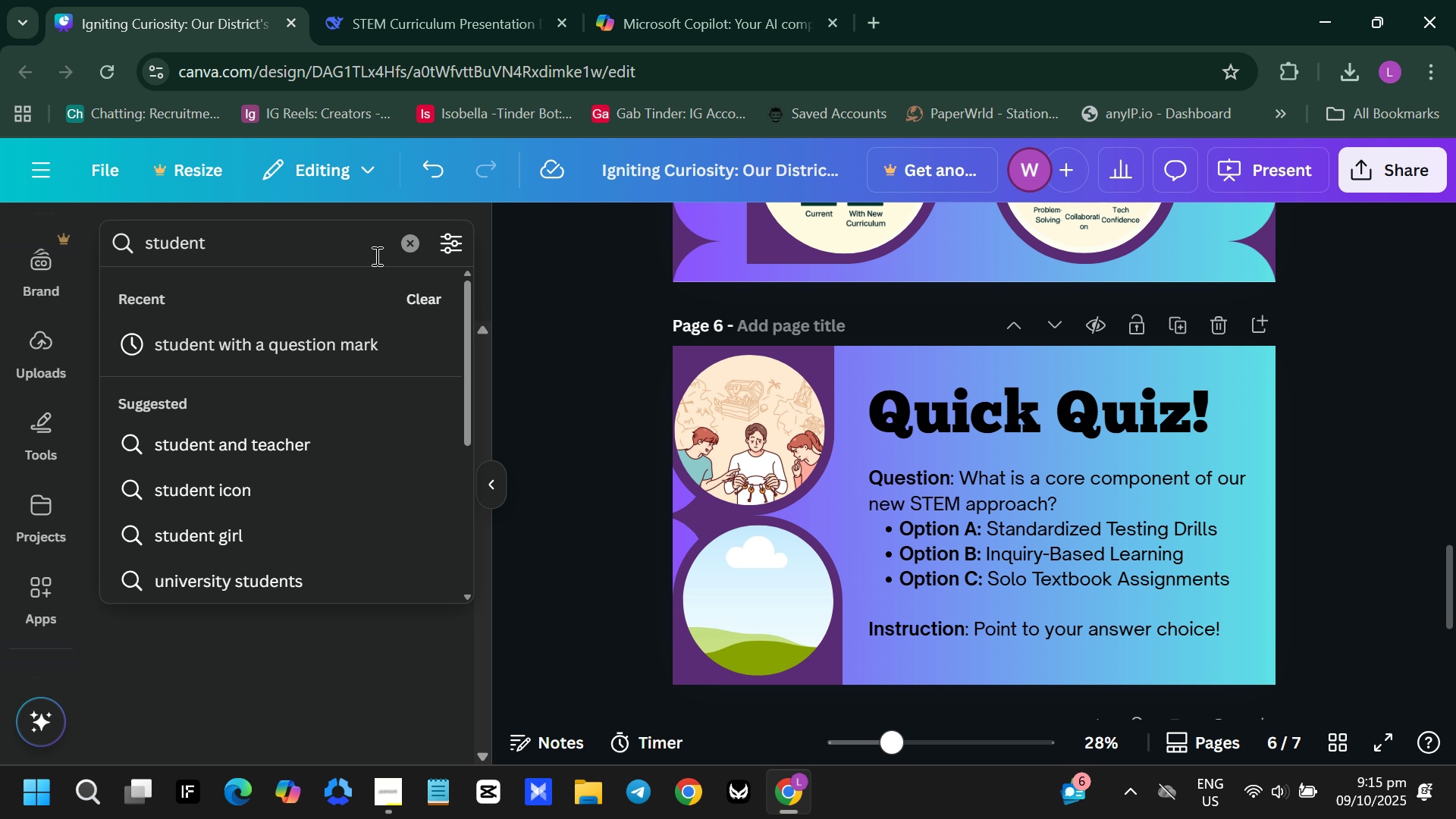 
key(Enter)
 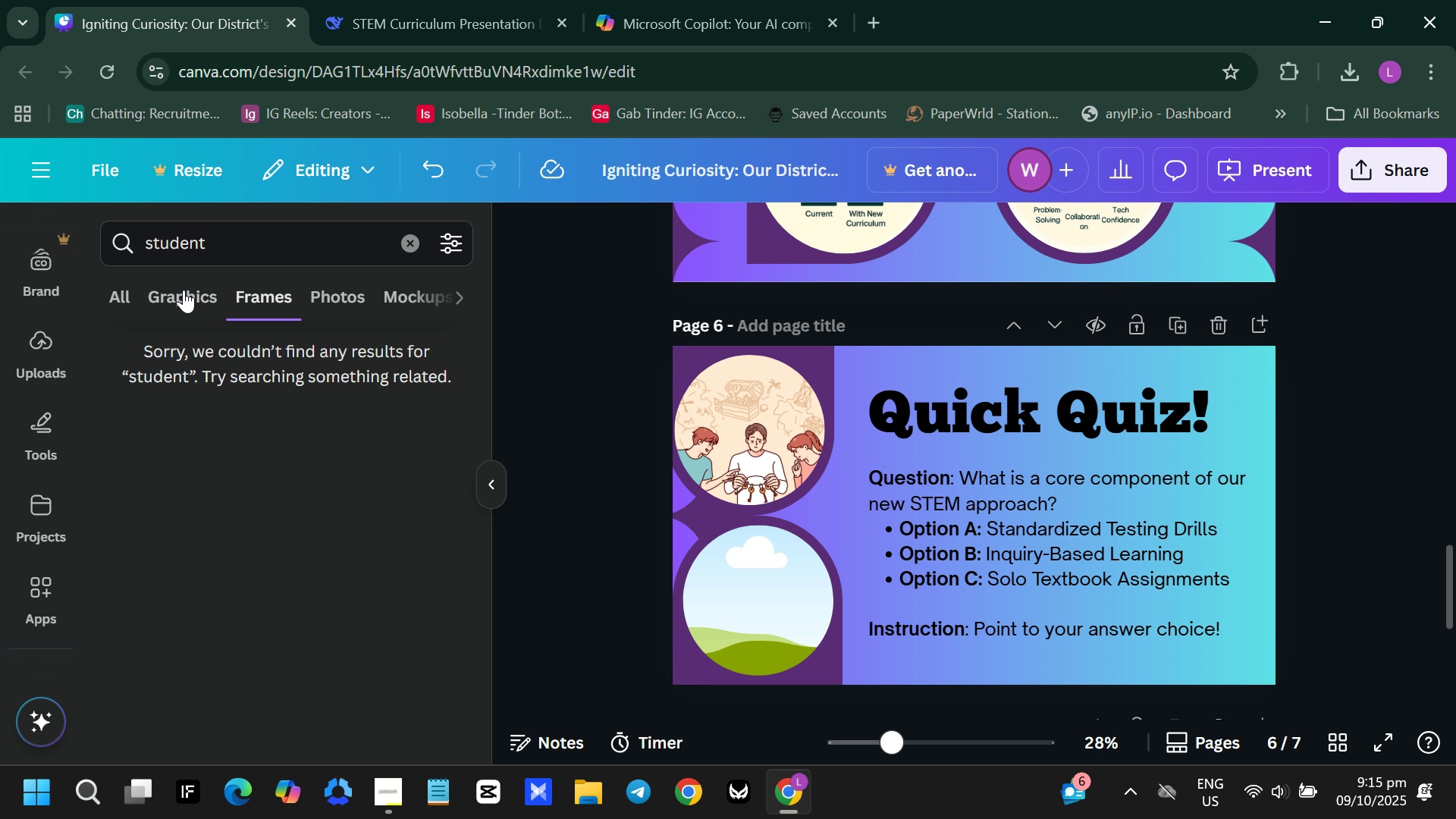 
left_click([162, 296])
 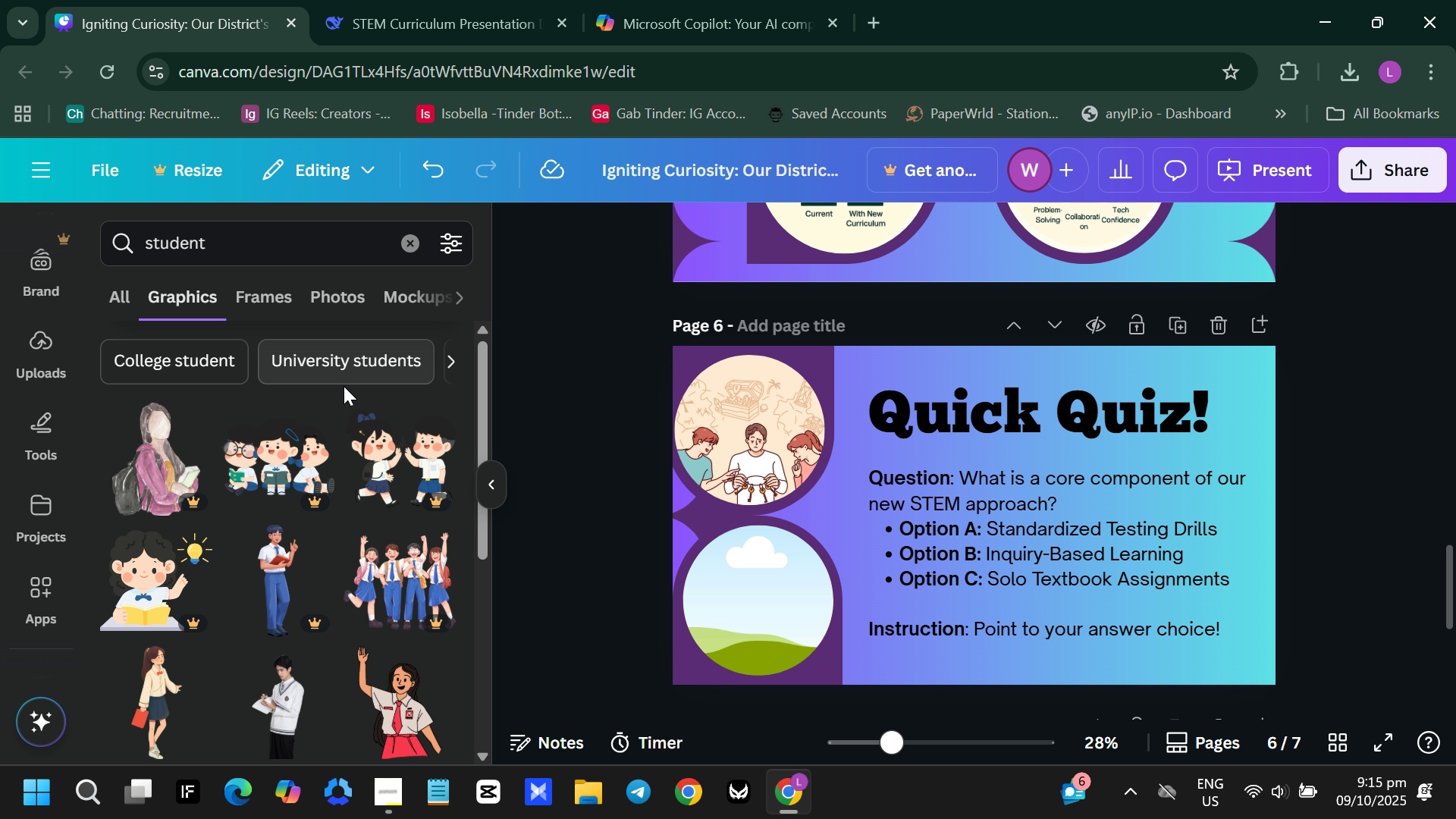 
scroll: coordinate [315, 427], scroll_direction: down, amount: 2.0
 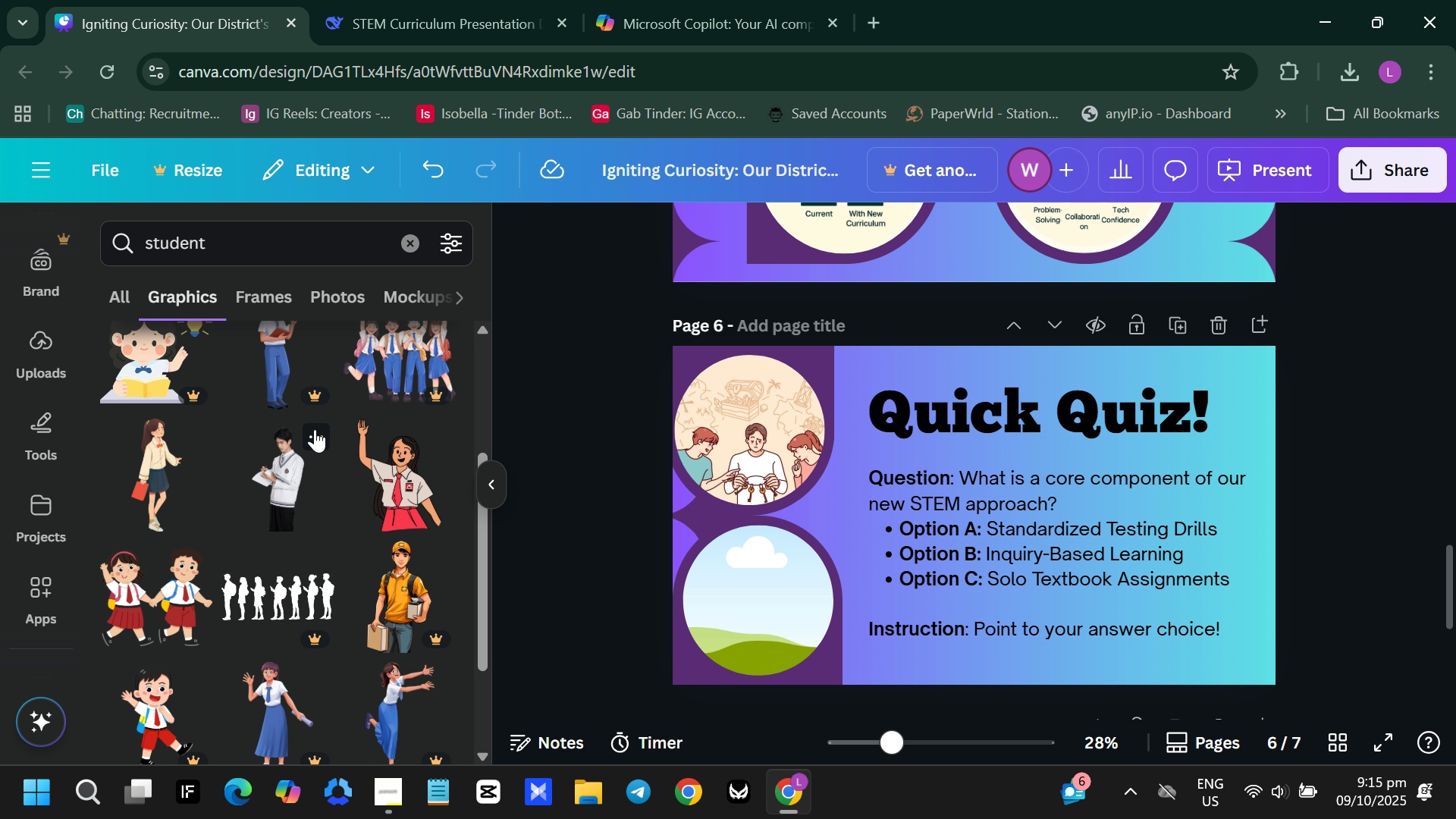 
mouse_move([249, 481])
 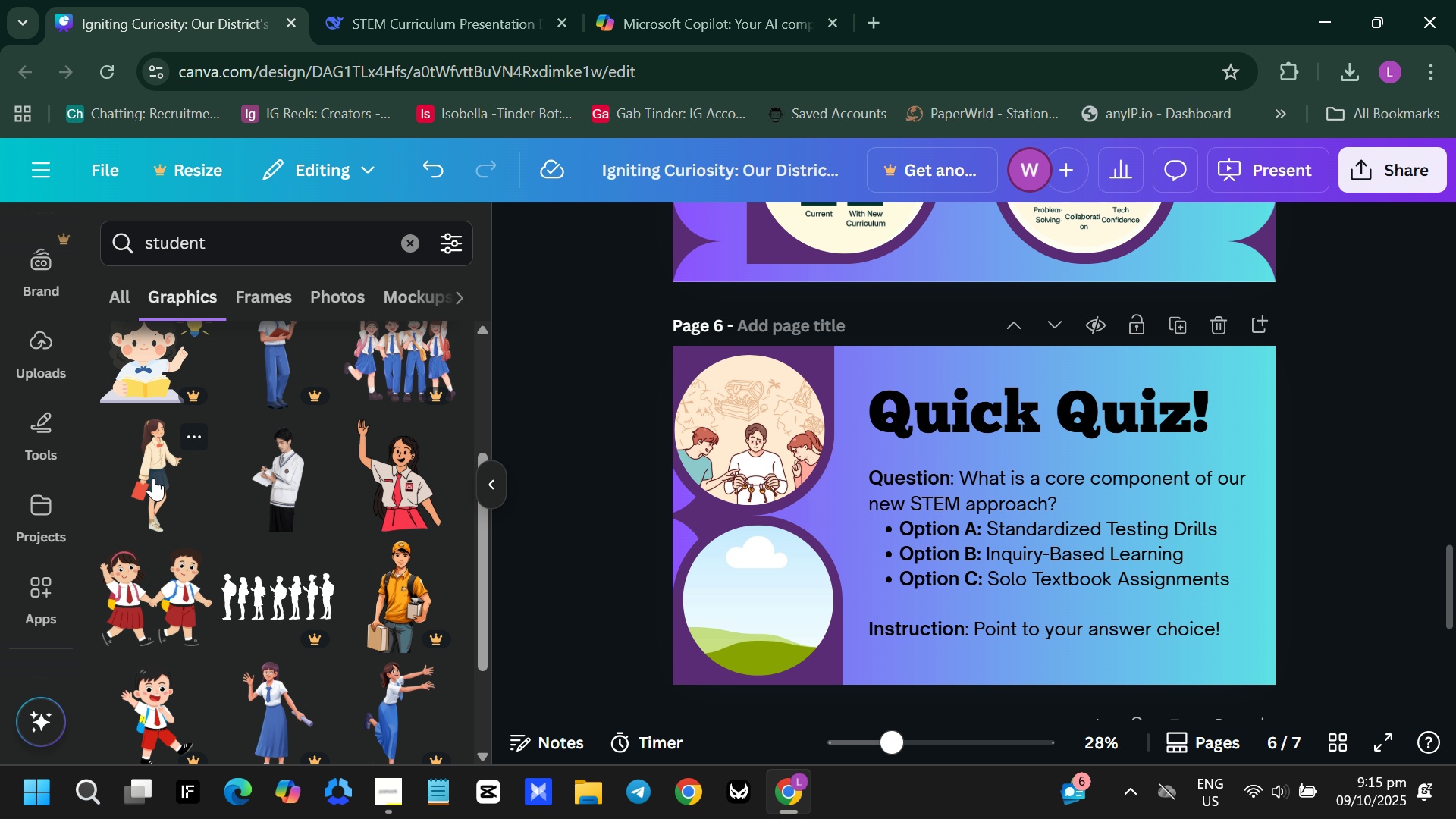 
left_click([153, 478])
 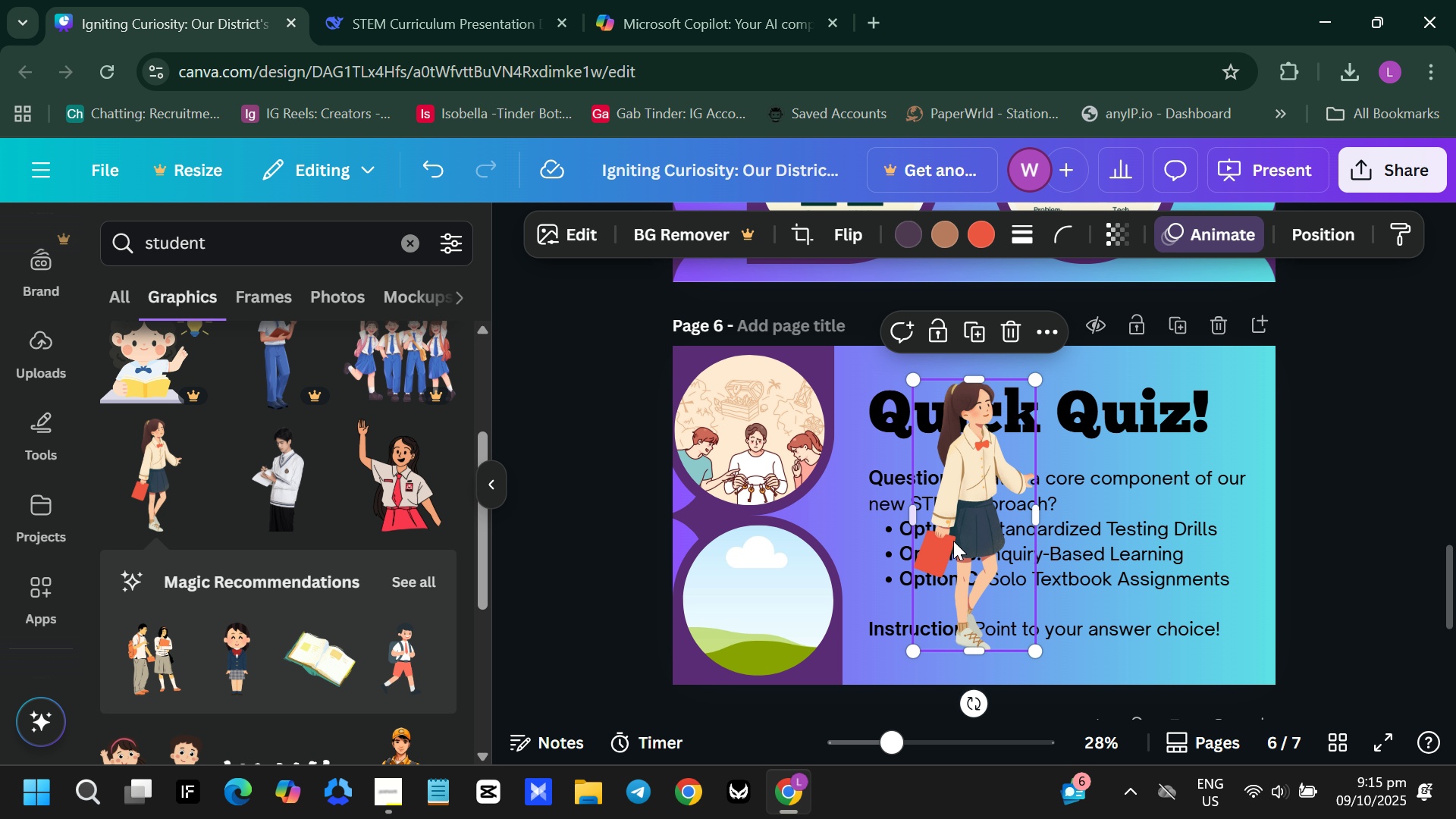 
left_click_drag(start_coordinate=[956, 541], to_coordinate=[802, 625])
 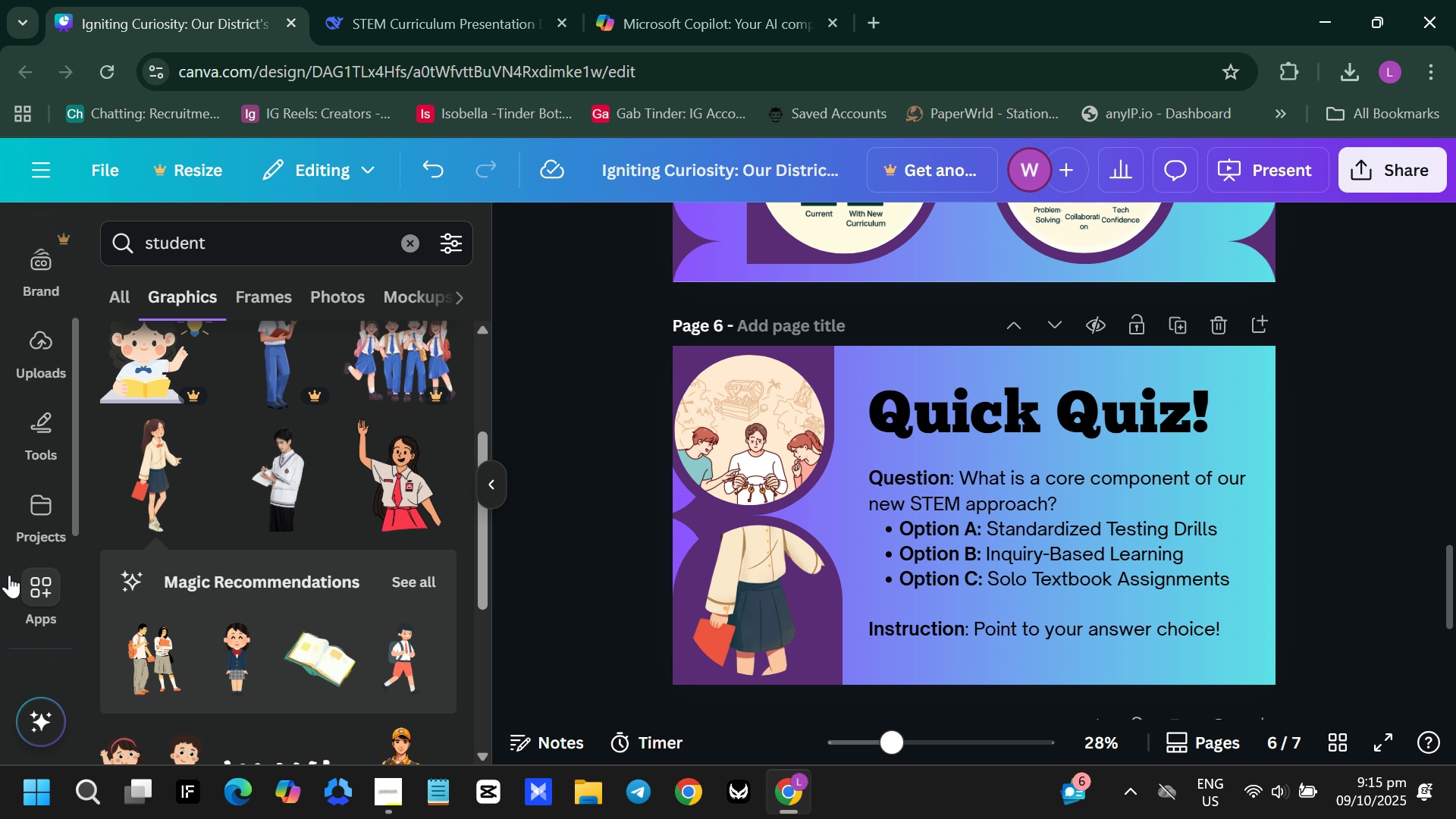 
key(Control+Z)
 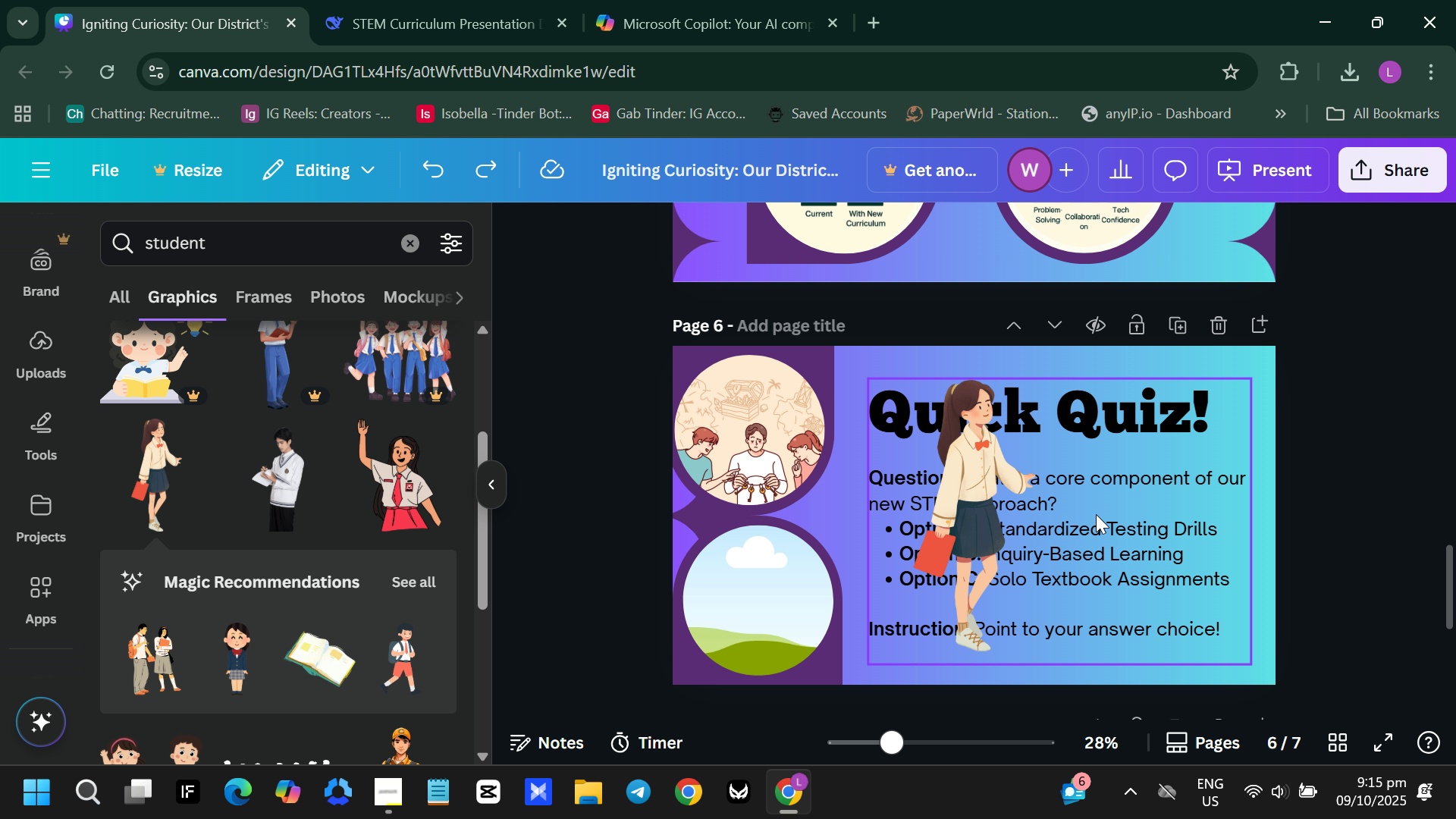 
left_click_drag(start_coordinate=[941, 510], to_coordinate=[835, 496])
 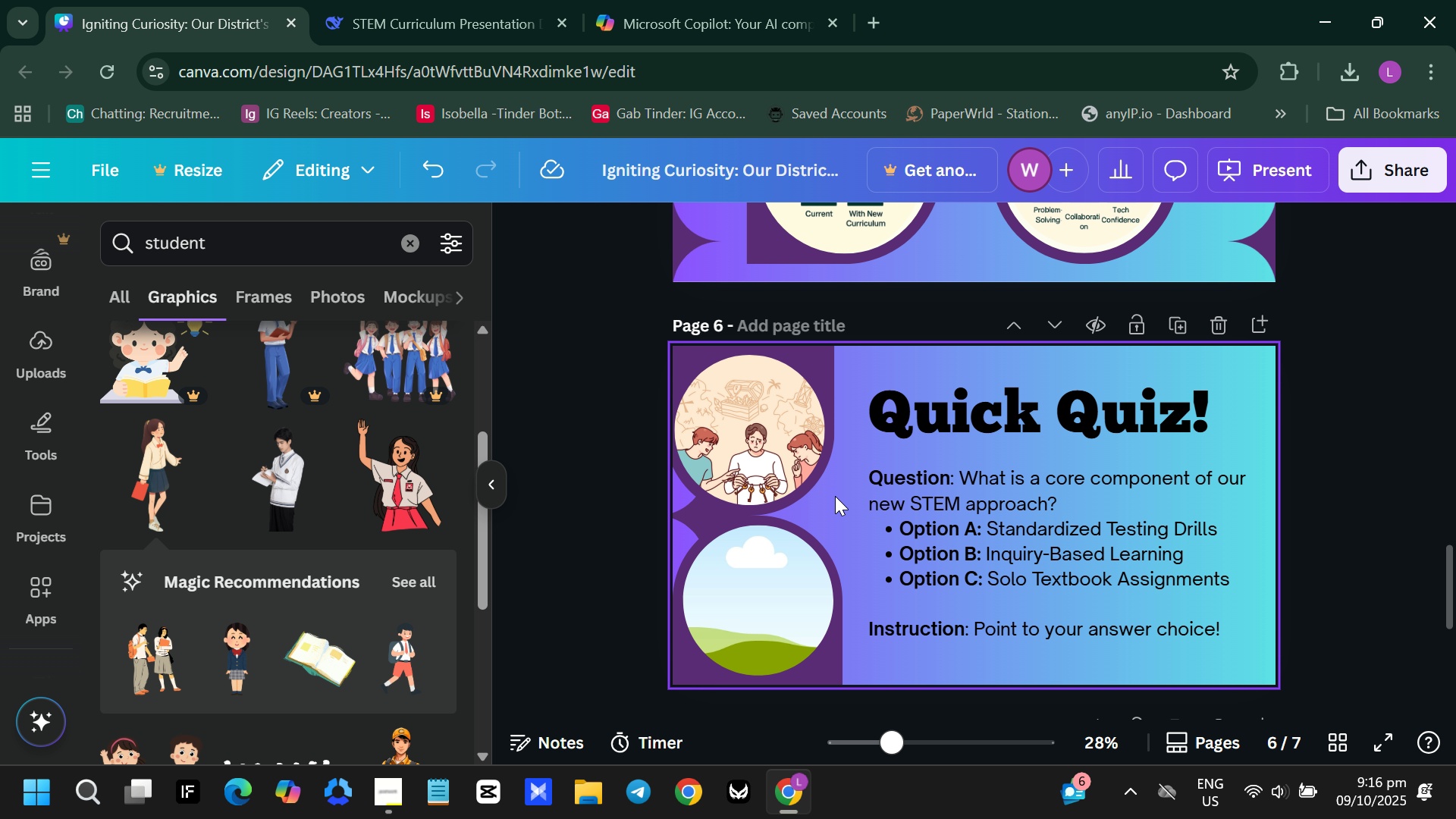 
key(Backspace)
 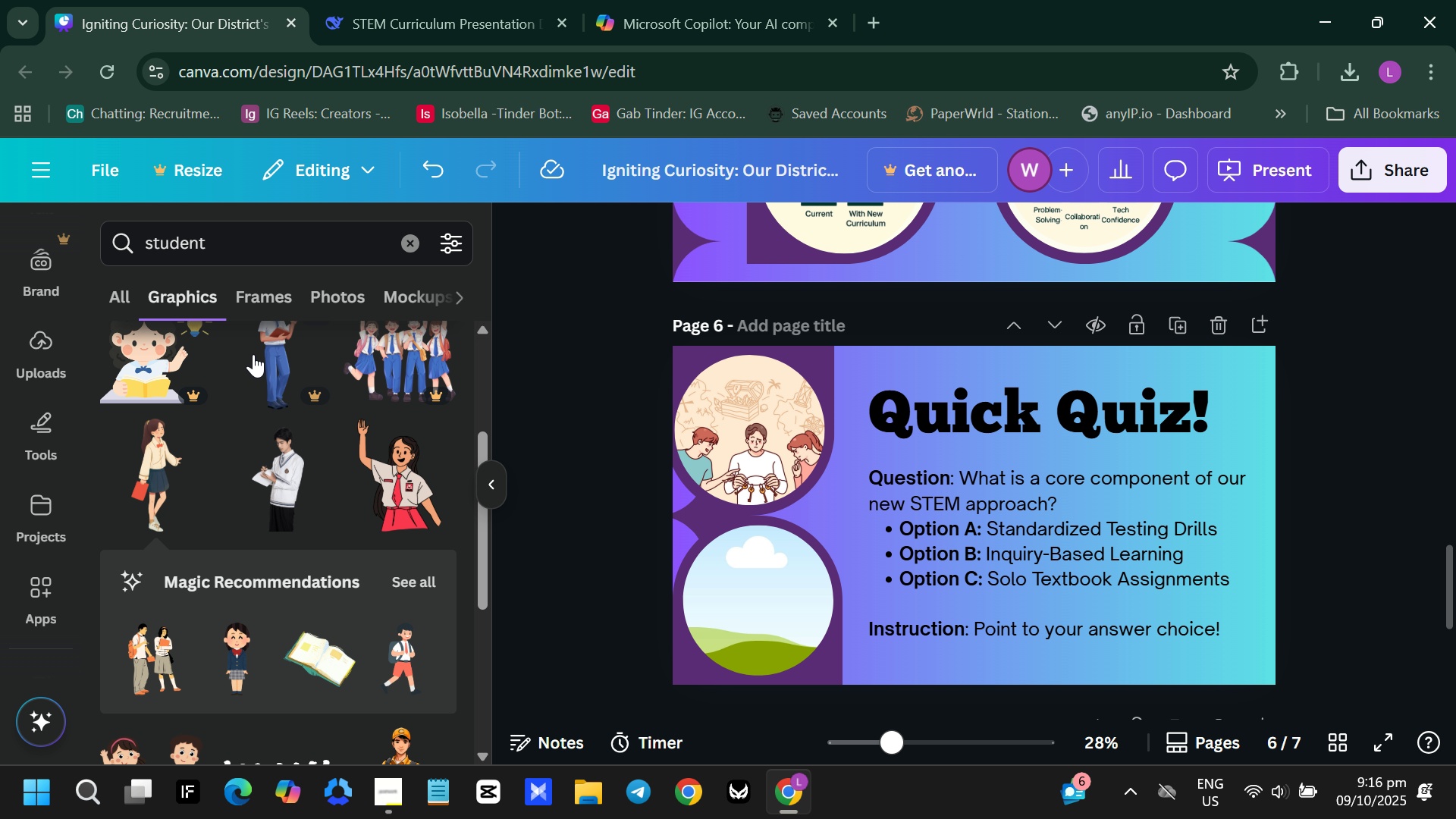 
scroll: coordinate [253, 354], scroll_direction: down, amount: 1.0
 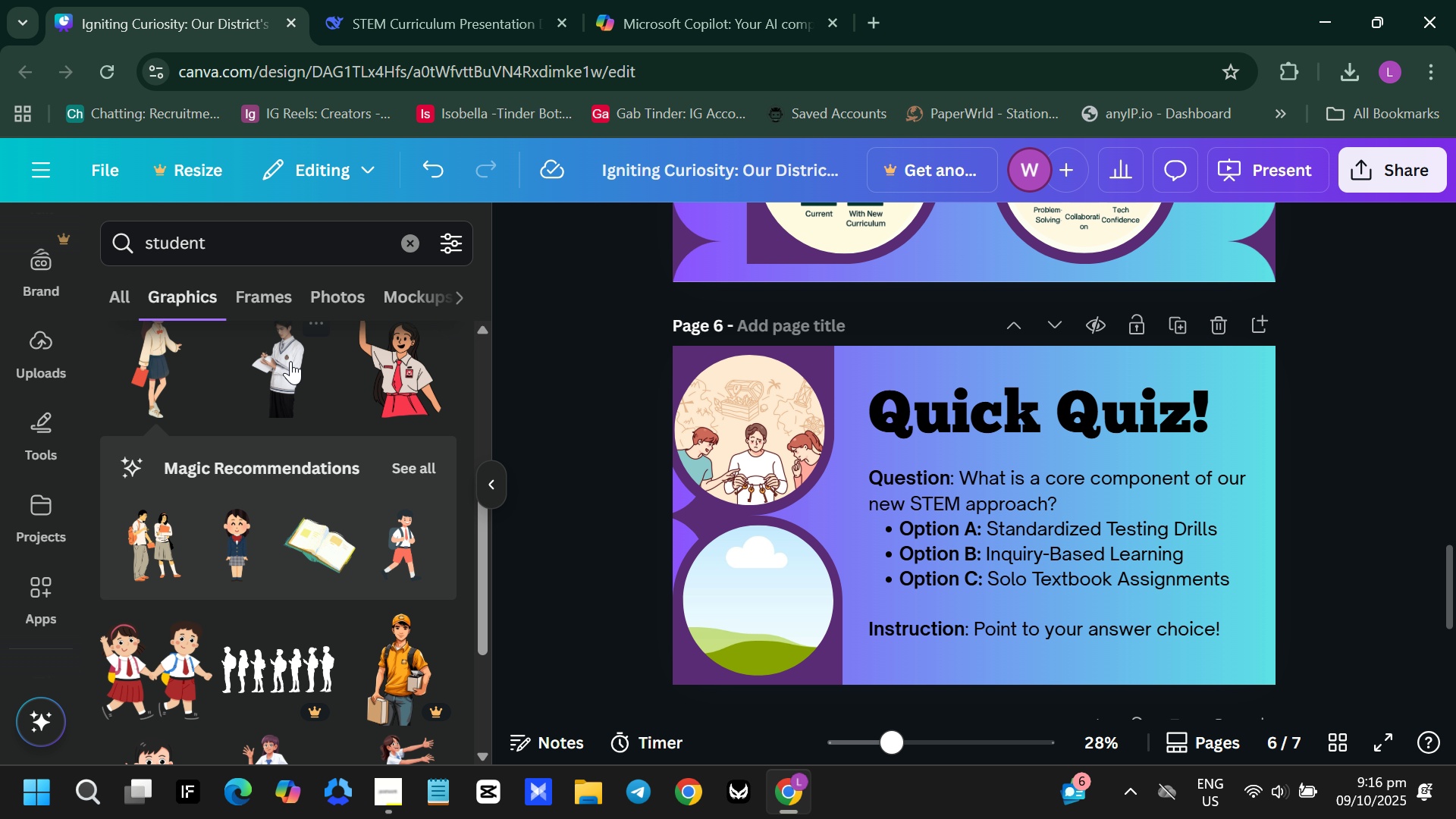 
left_click([291, 361])
 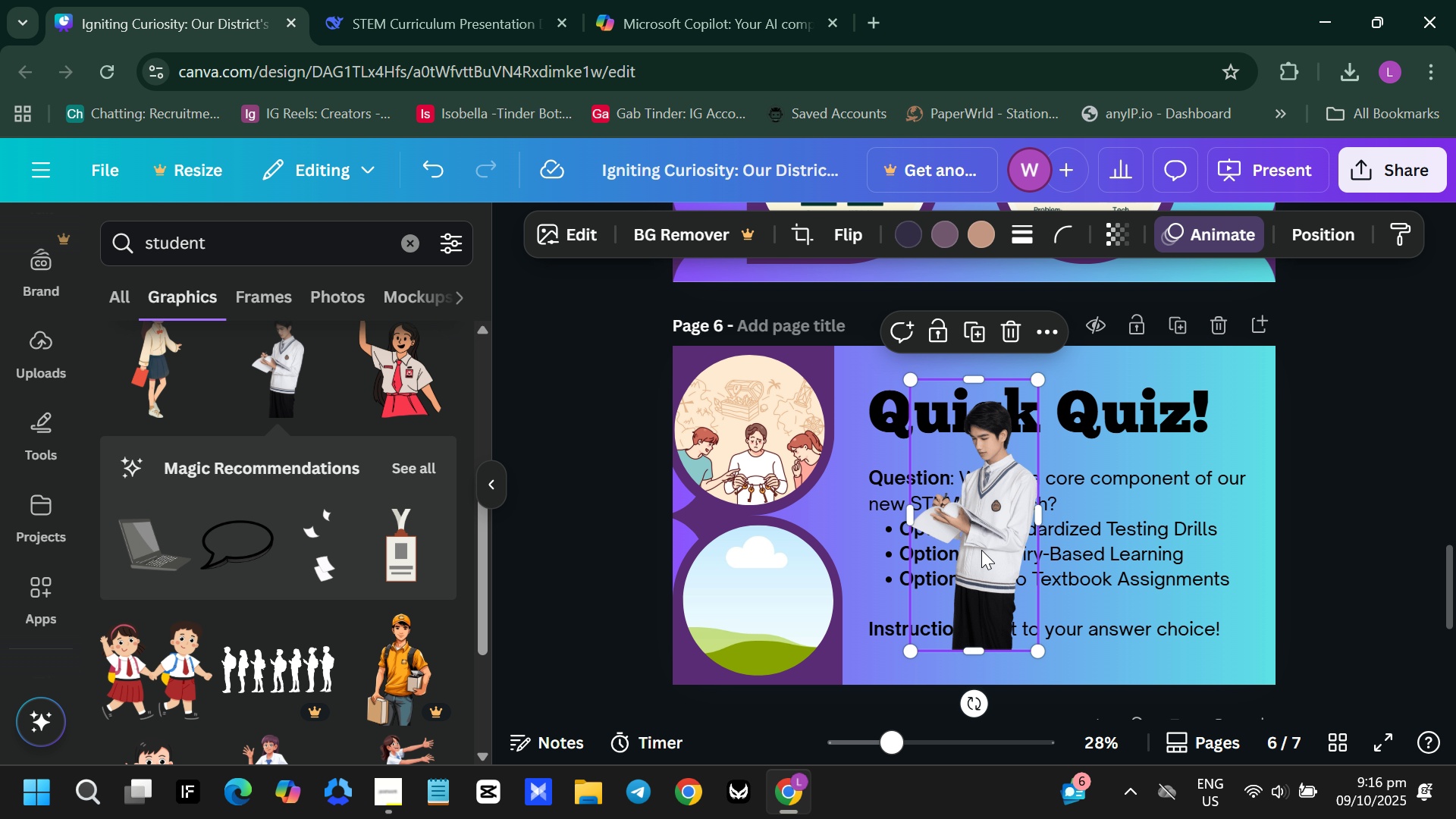 
left_click_drag(start_coordinate=[979, 551], to_coordinate=[775, 634])
 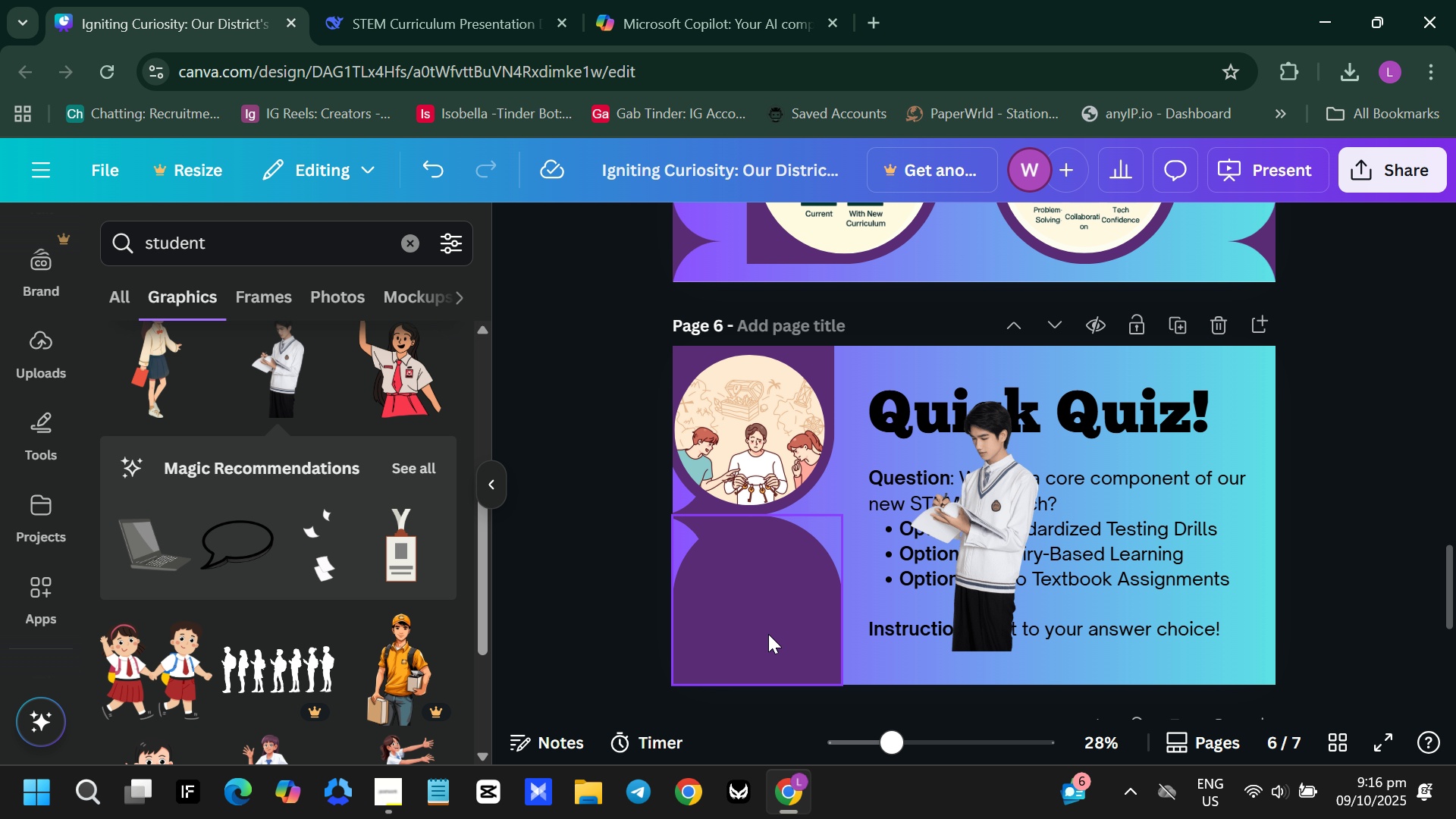 
key(Control+Z)
 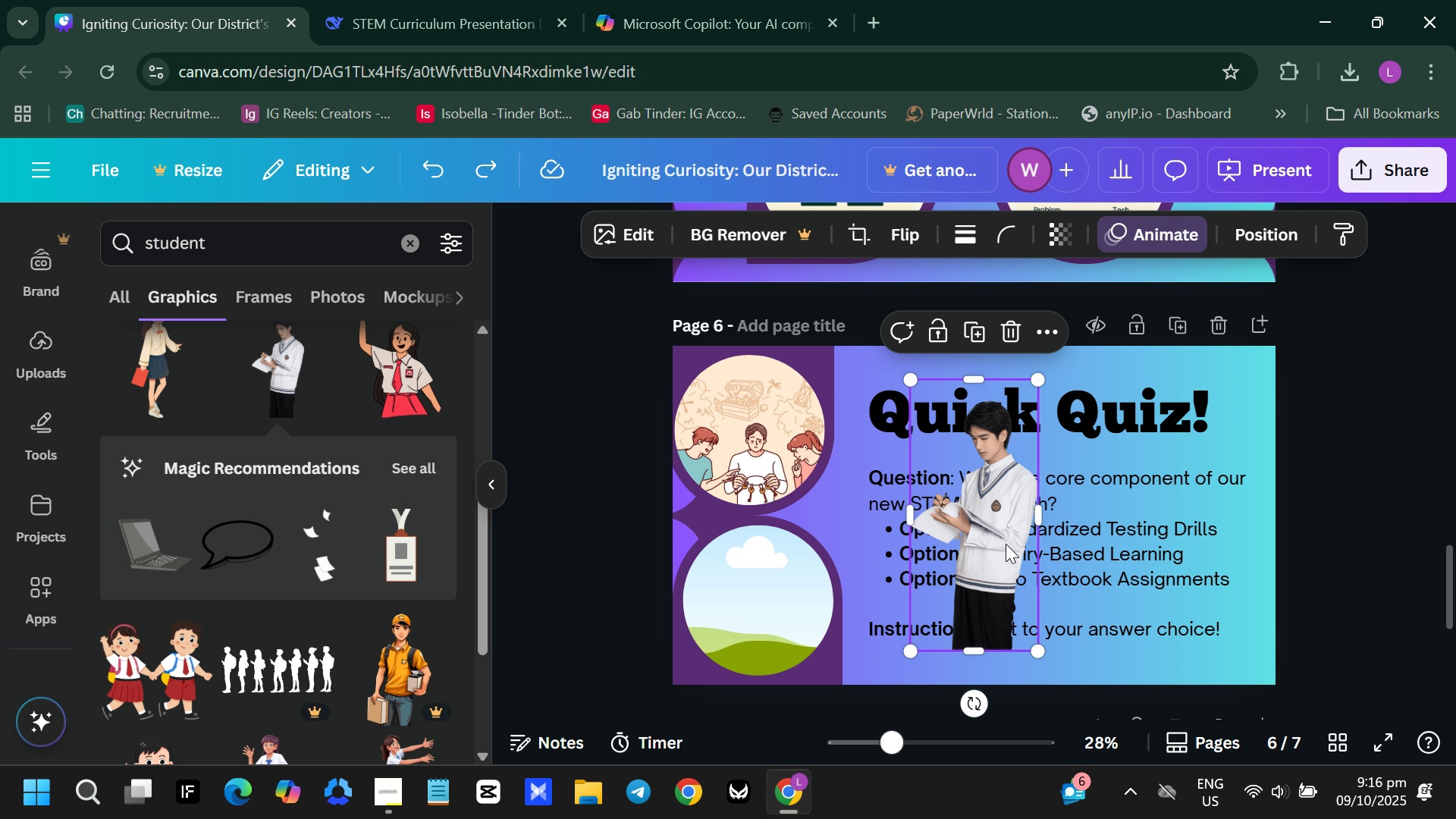 
left_click([1006, 544])
 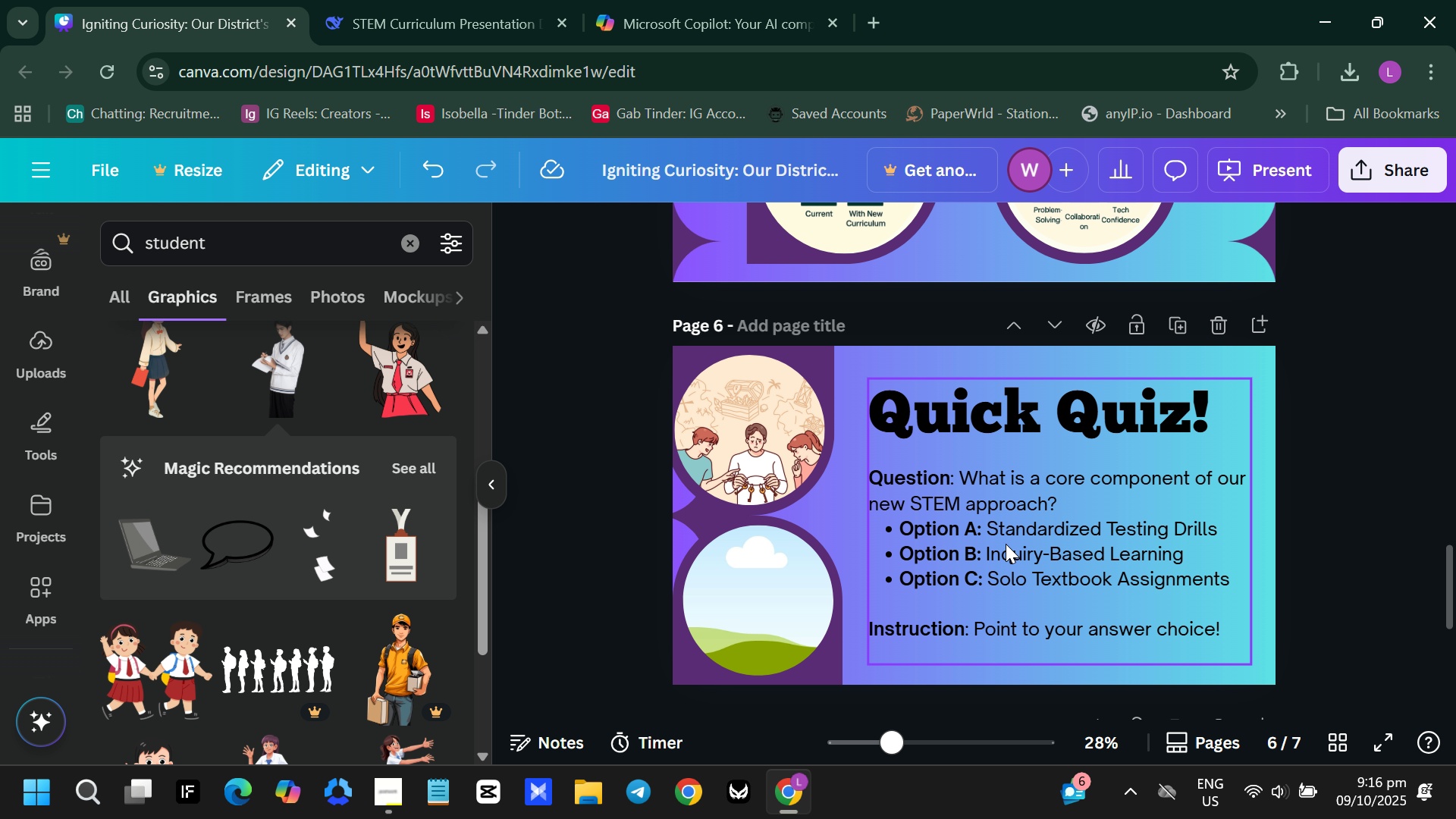 
key(Backspace)
 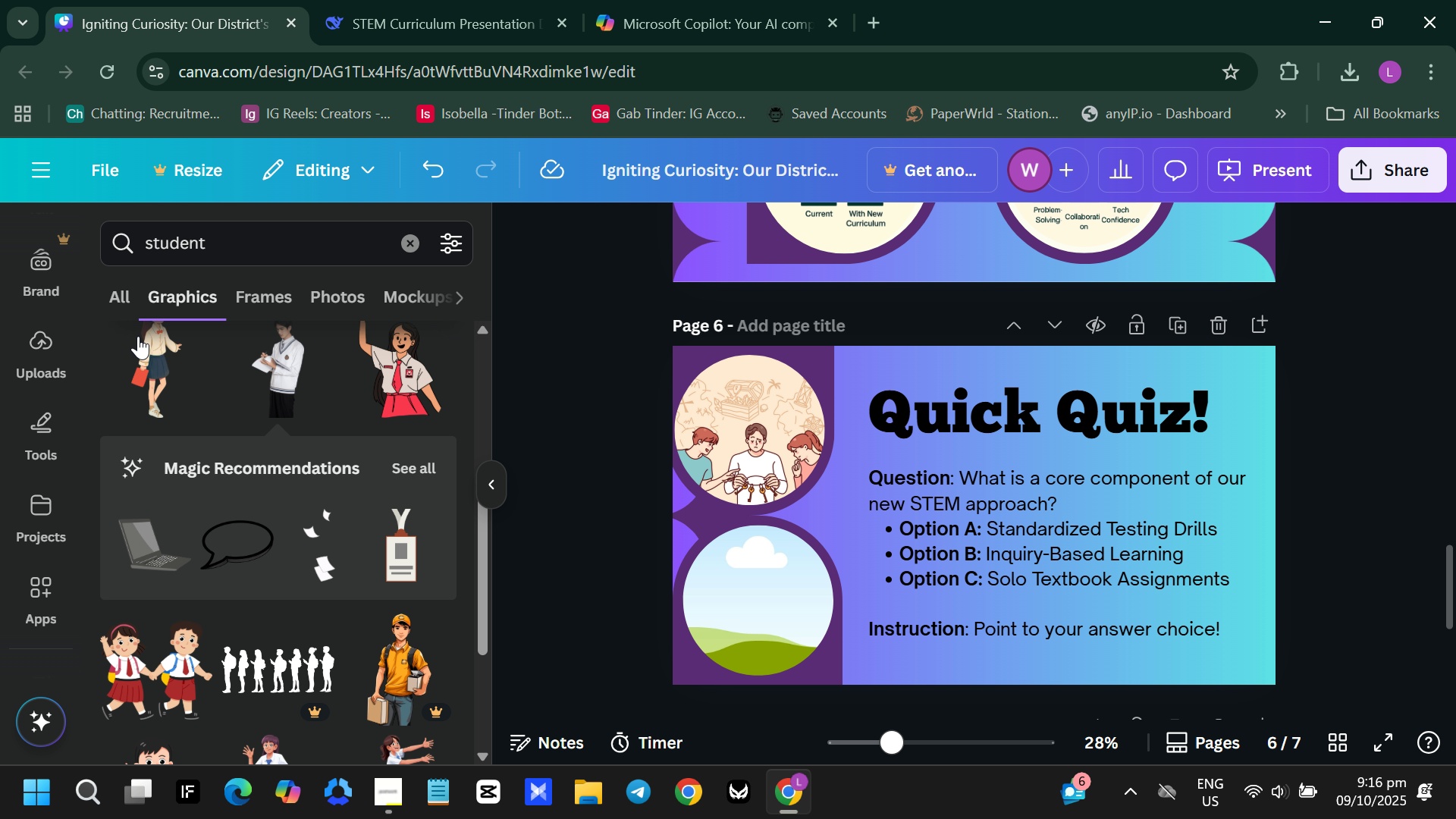 
scroll: coordinate [234, 517], scroll_direction: up, amount: 1.0
 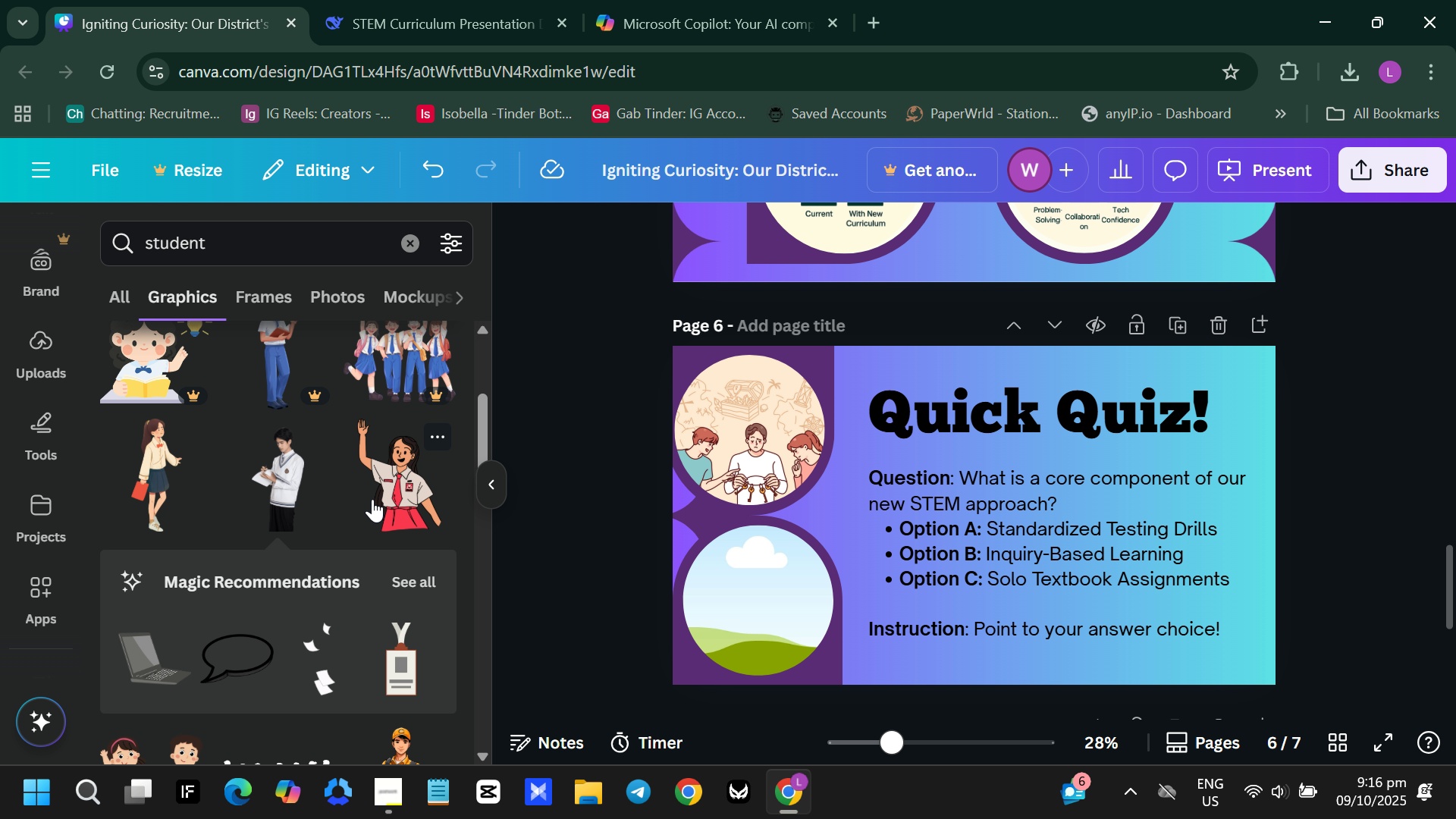 
left_click([381, 493])
 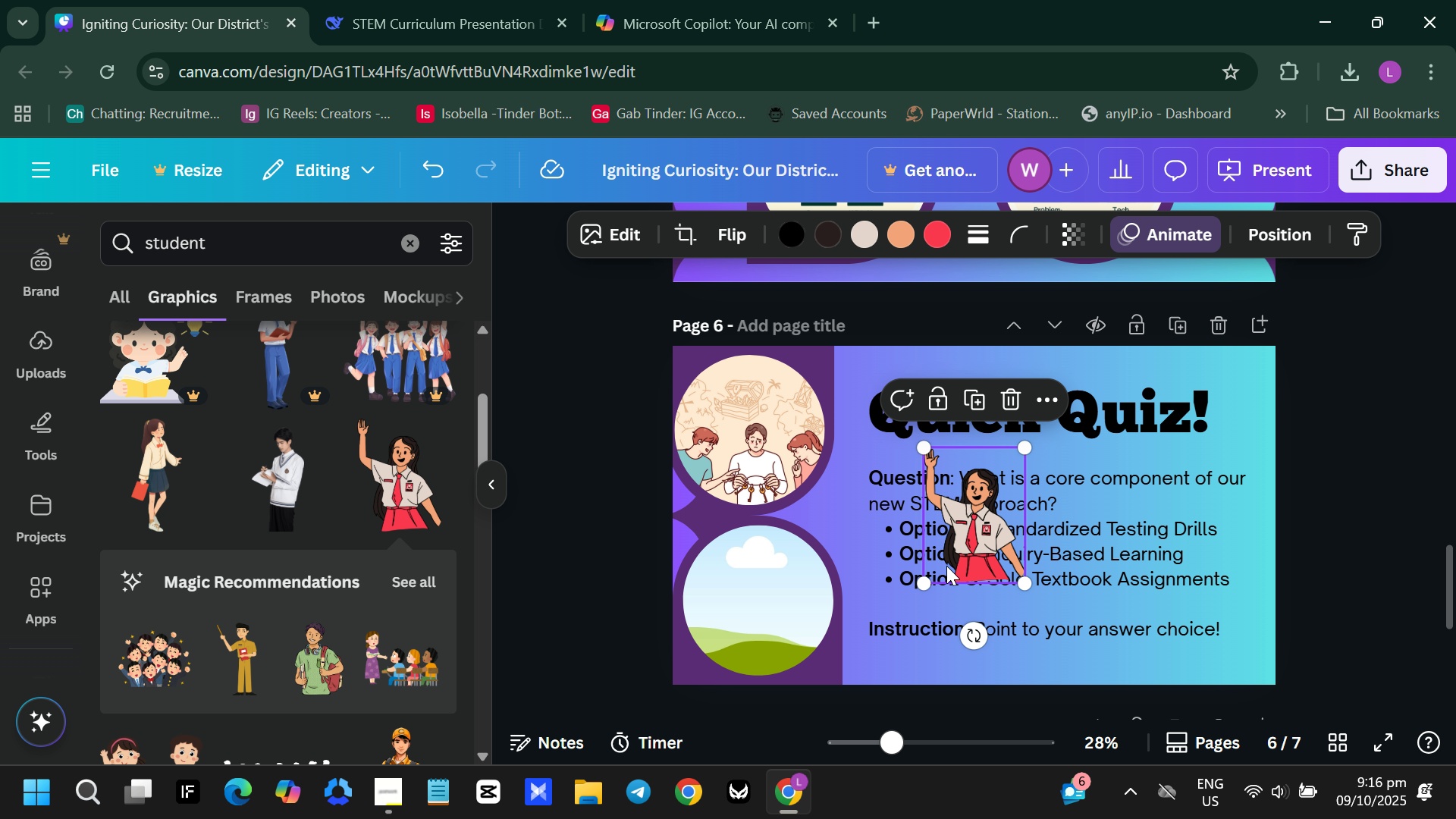 
left_click_drag(start_coordinate=[946, 566], to_coordinate=[751, 654])
 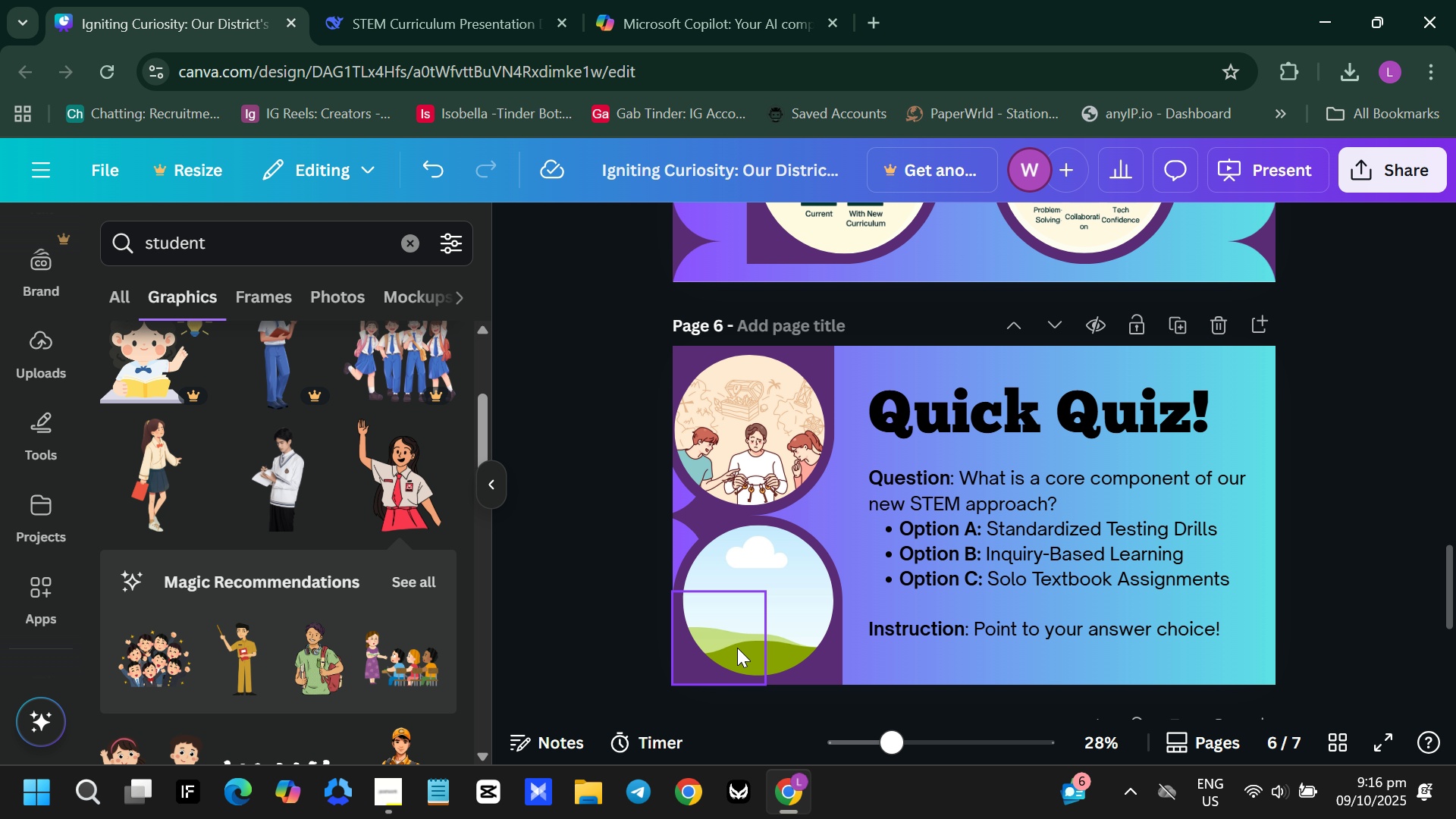 
key(Backspace)
 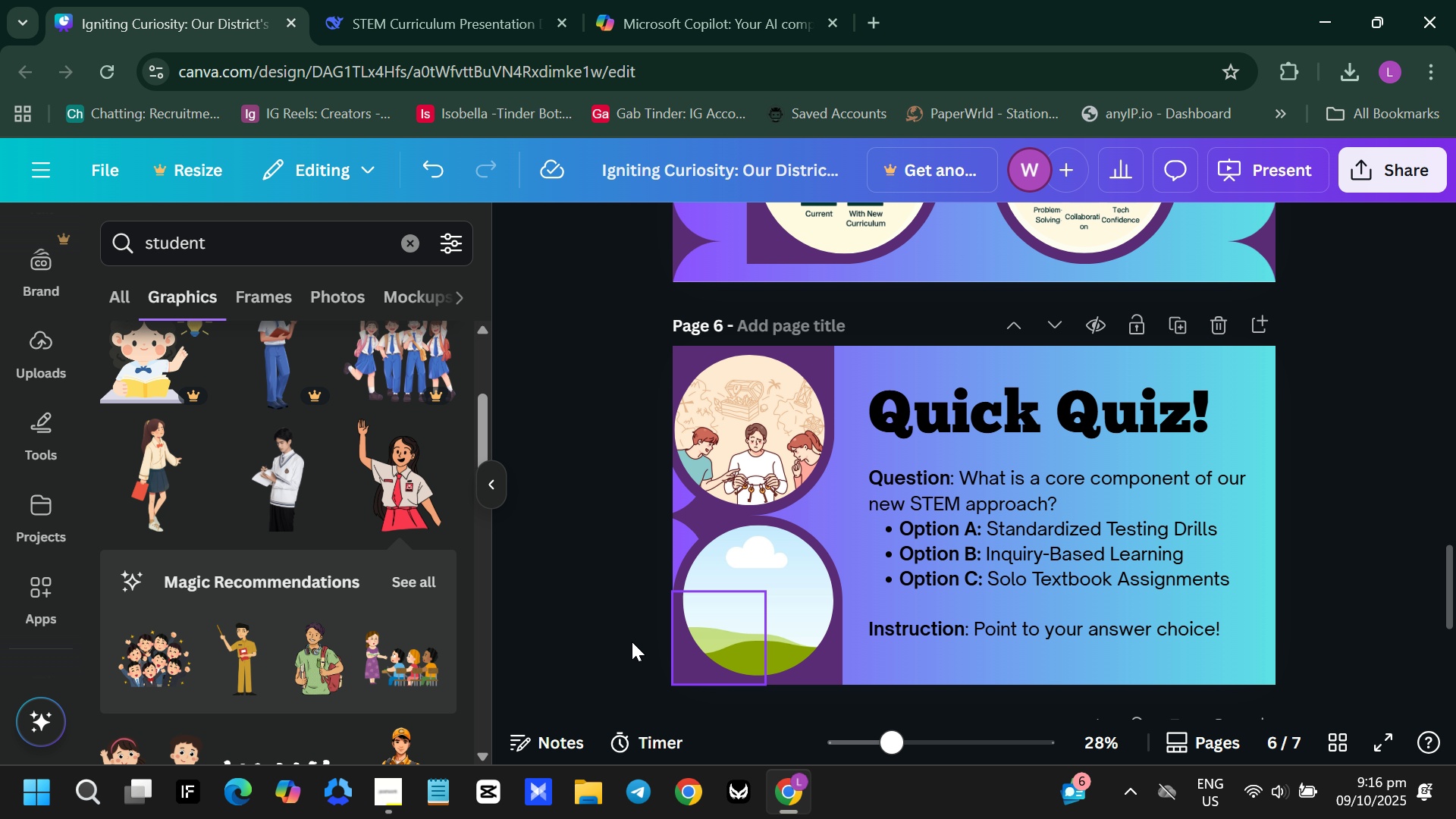 
scroll: coordinate [316, 442], scroll_direction: down, amount: 2.0
 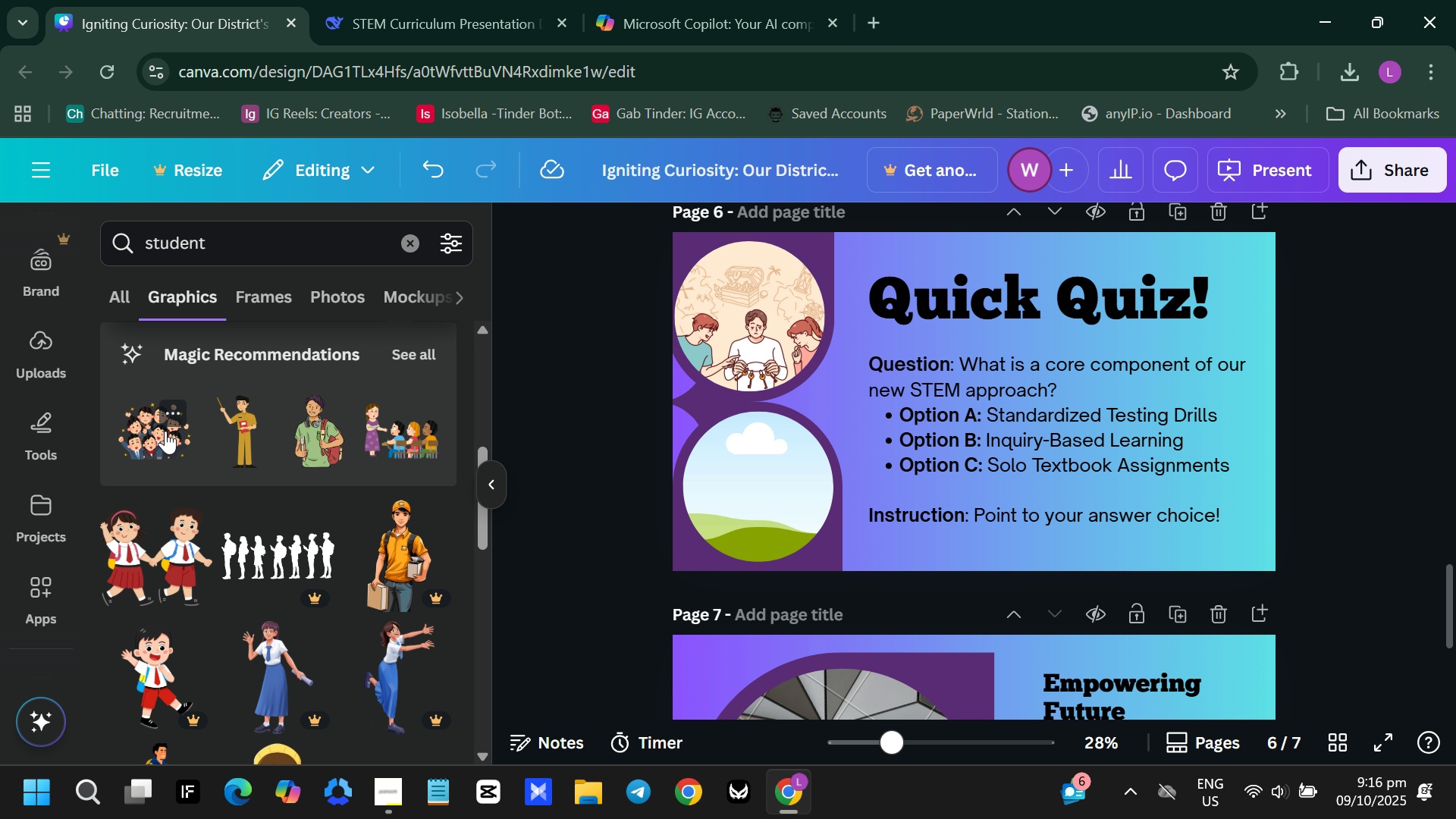 
left_click([165, 431])
 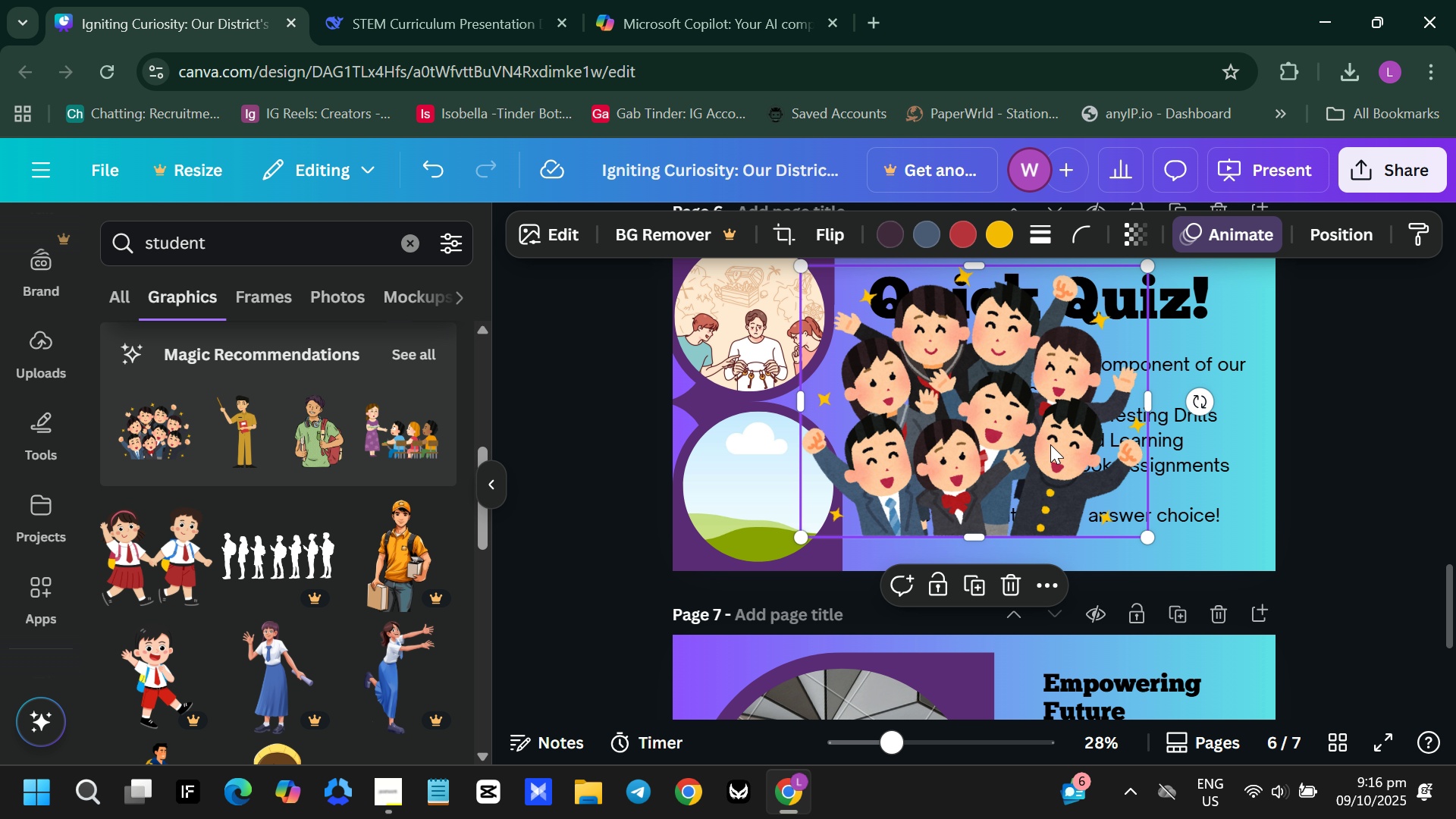 
left_click_drag(start_coordinate=[1050, 444], to_coordinate=[791, 511])
 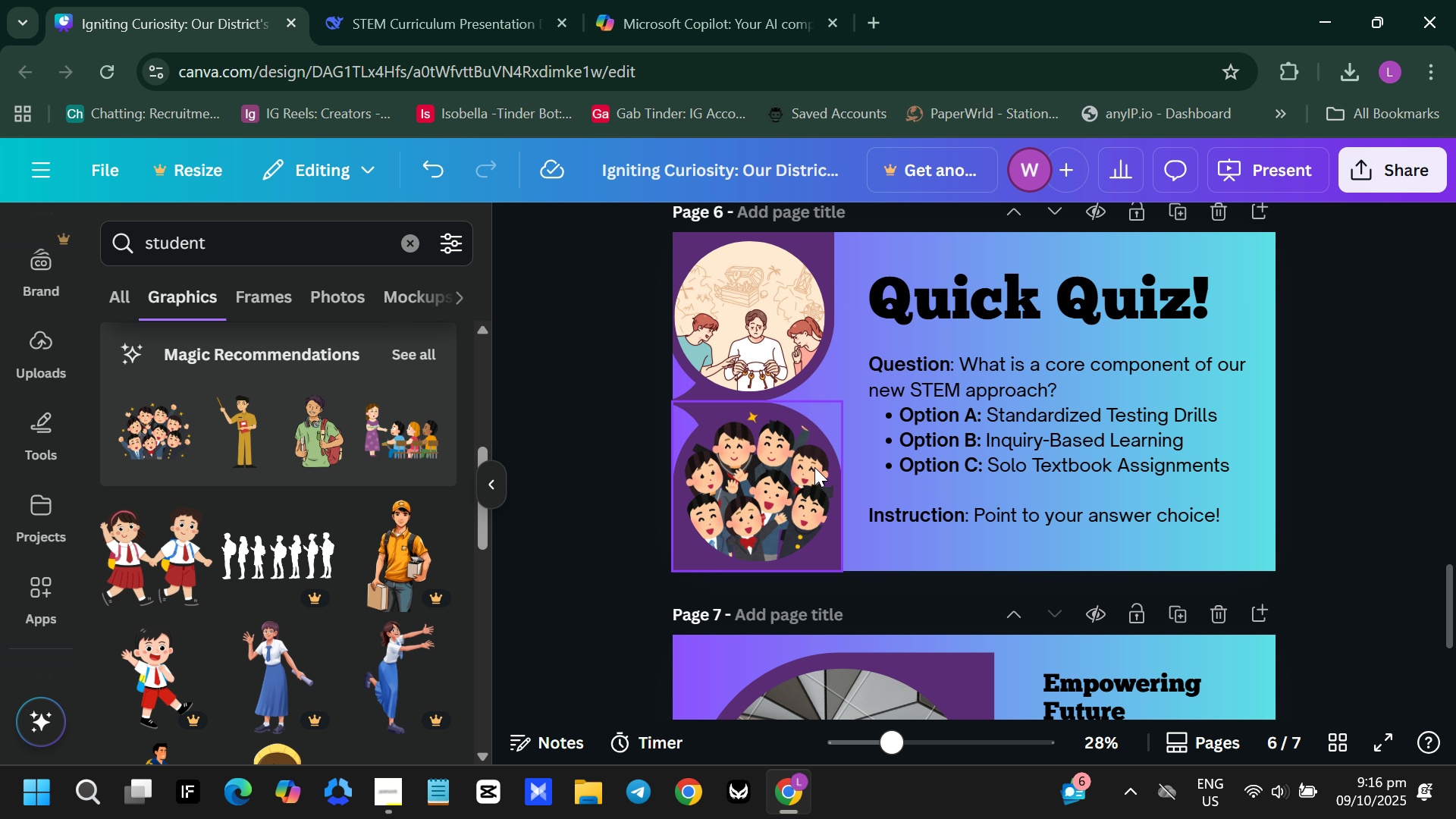 
key(Control+ControlLeft)
 